 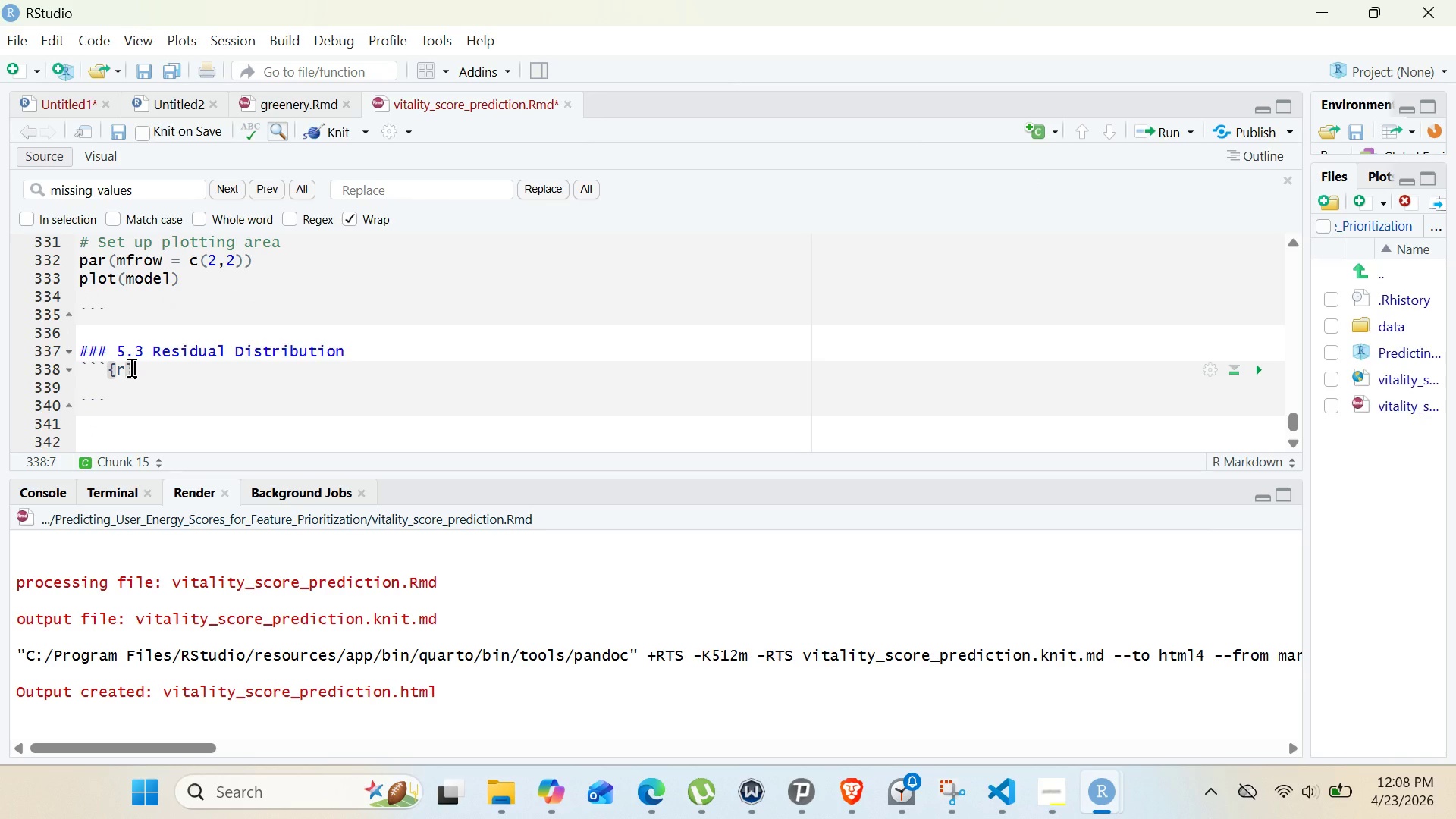 
key(ArrowLeft)
 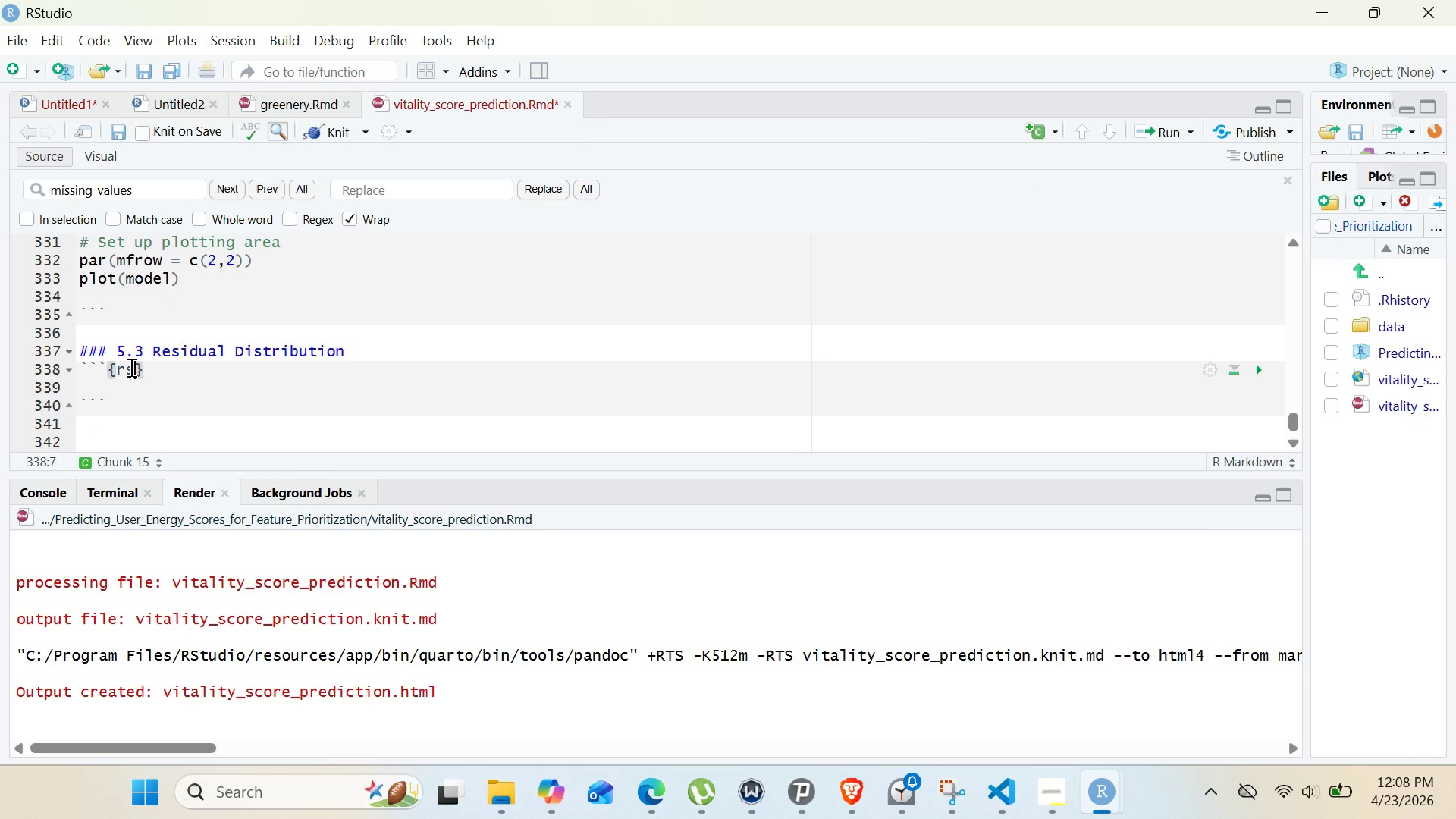 
type(step5-esidual-distribution, fig.cp)
key(Backspace)
type(ap = "")
 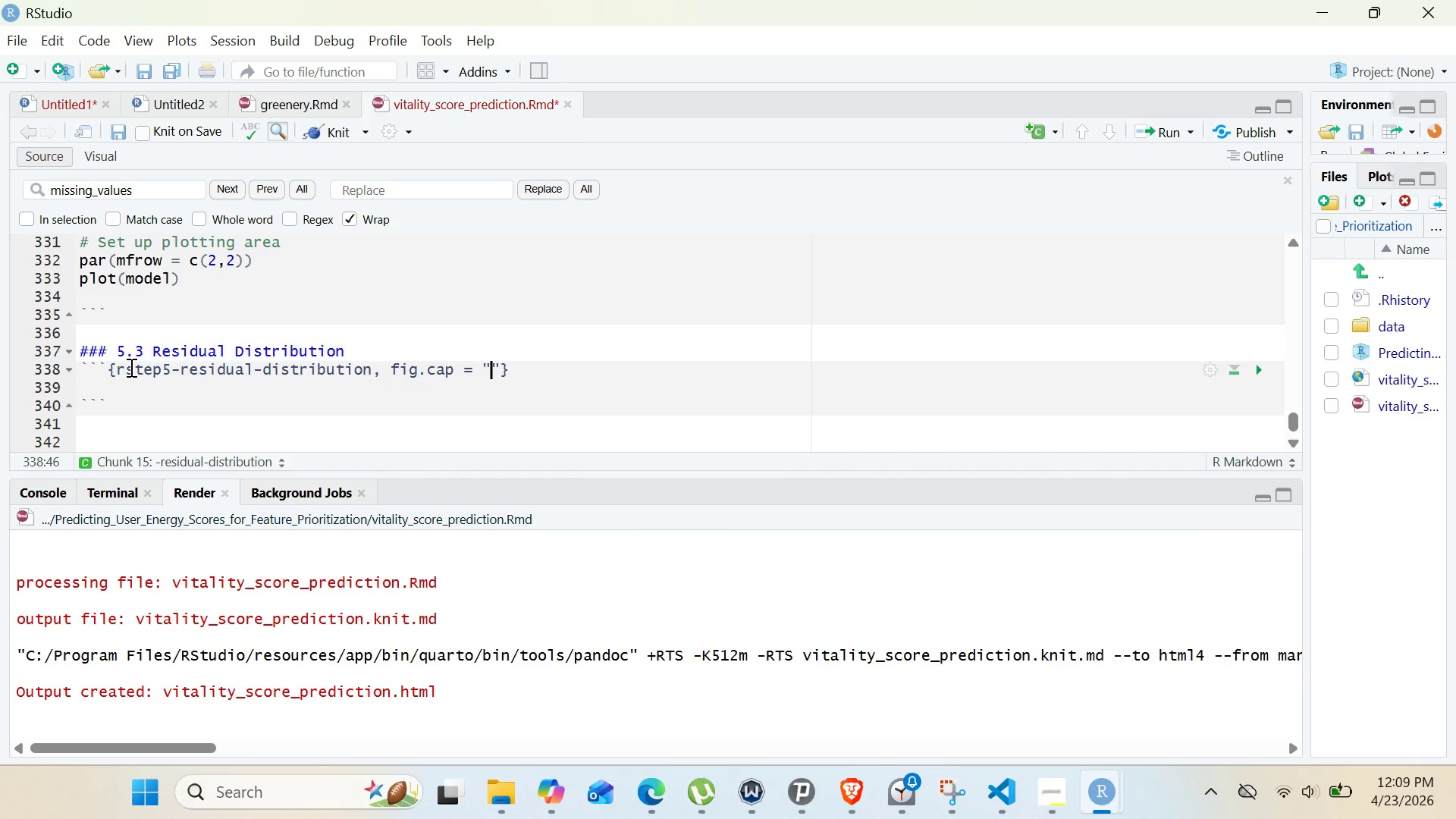 
 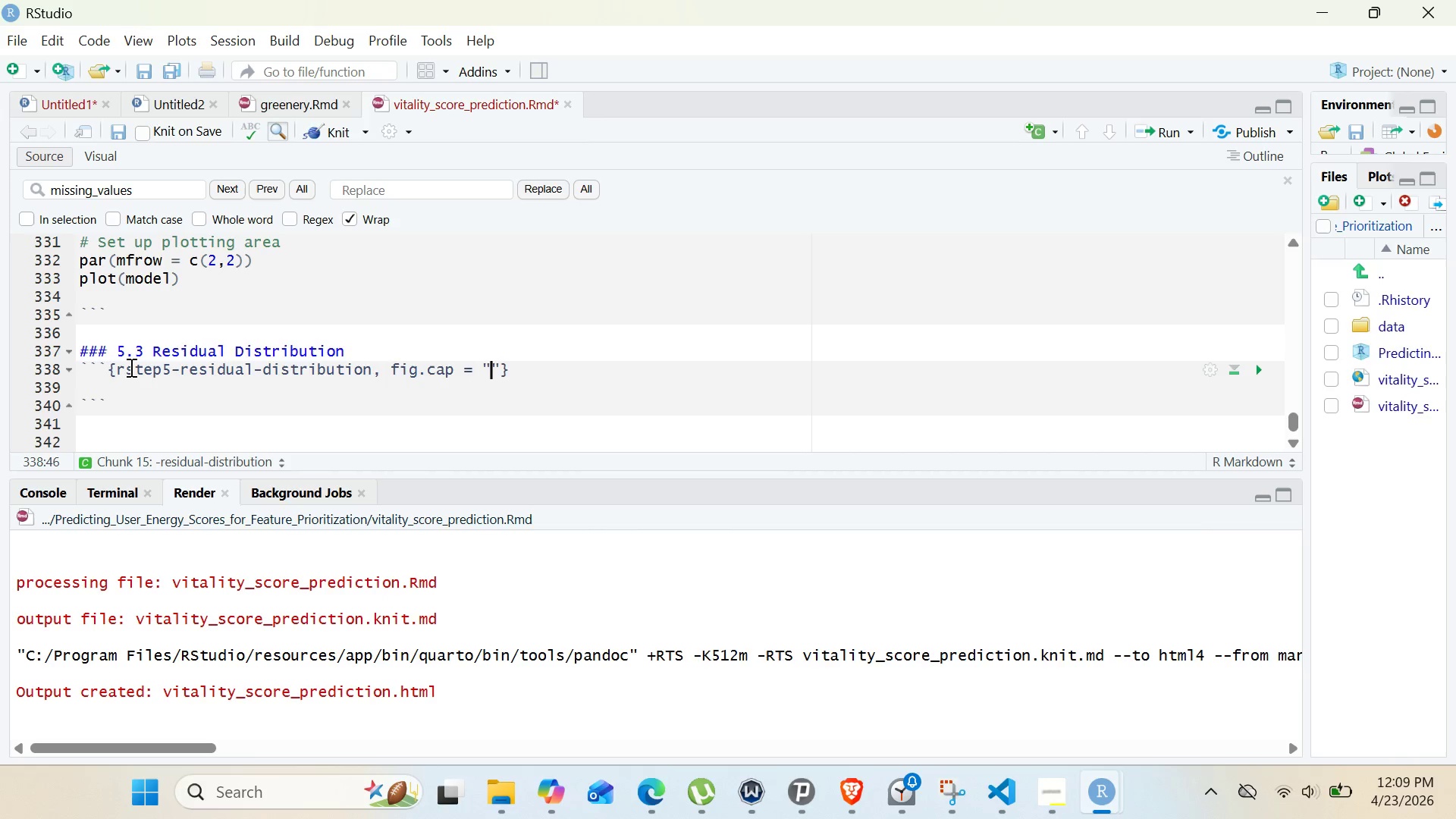 
key(ArrowLeft)
 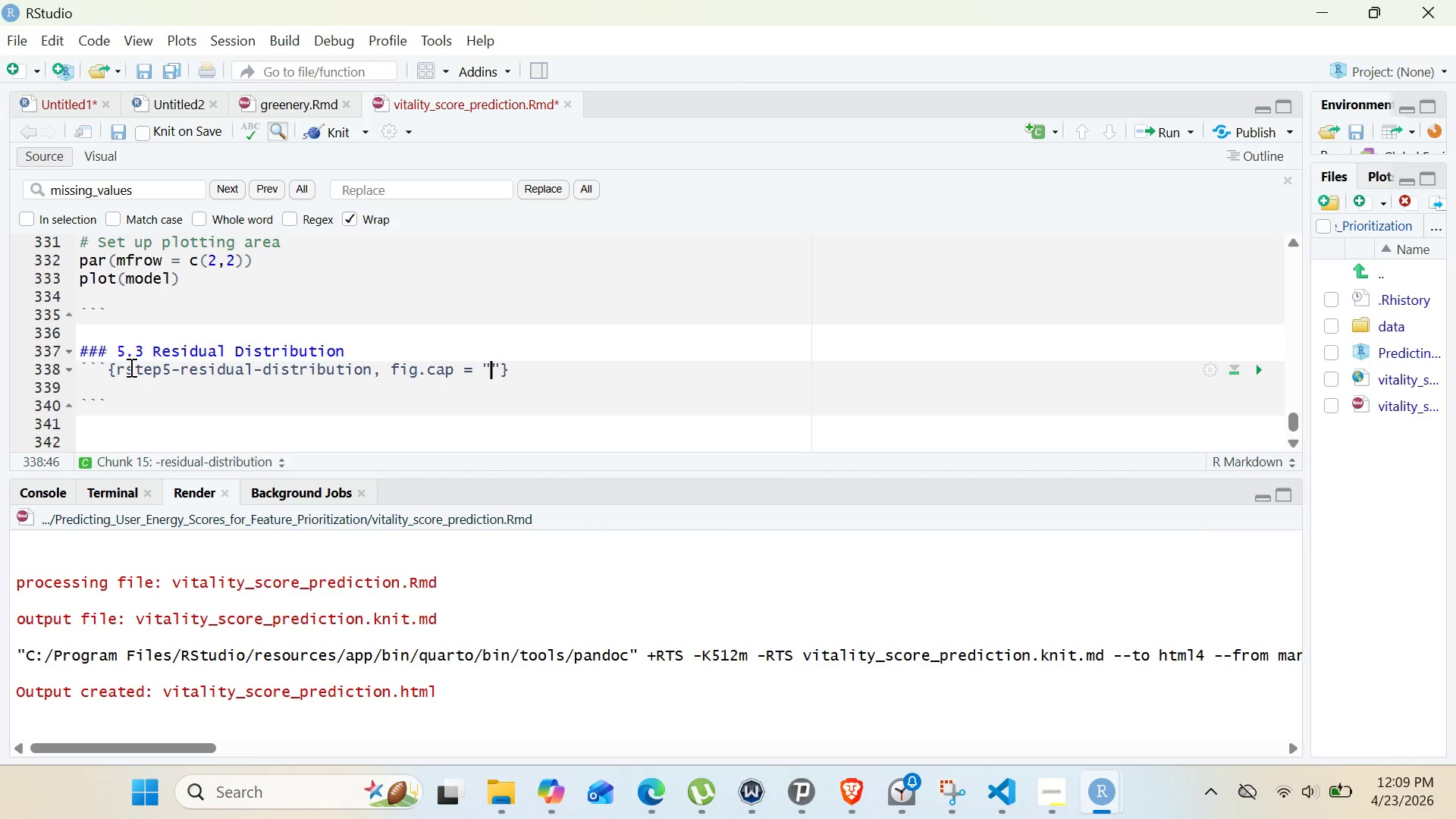 
type(Residual Distribution)
 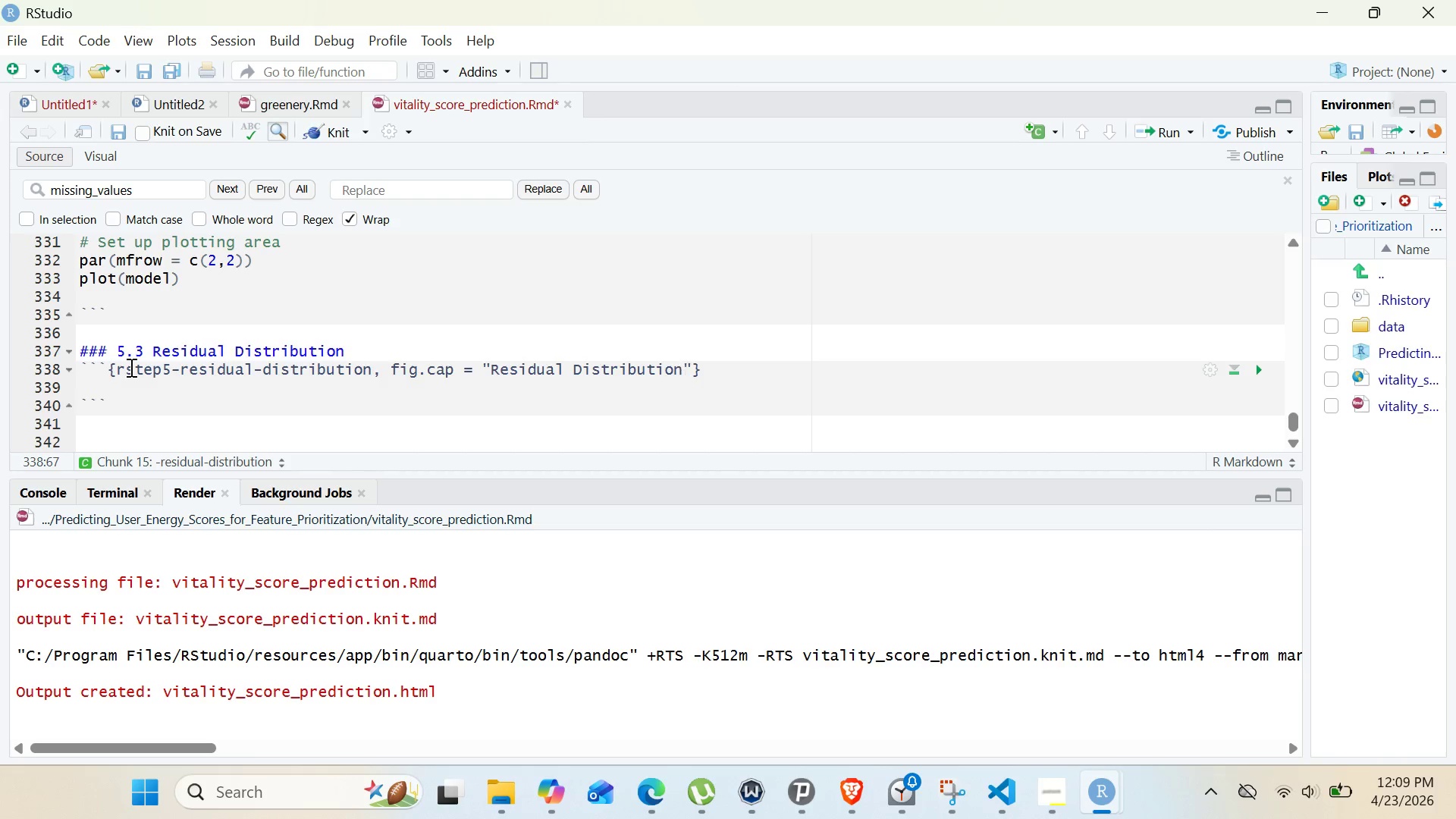 
left_click([131, 381])
 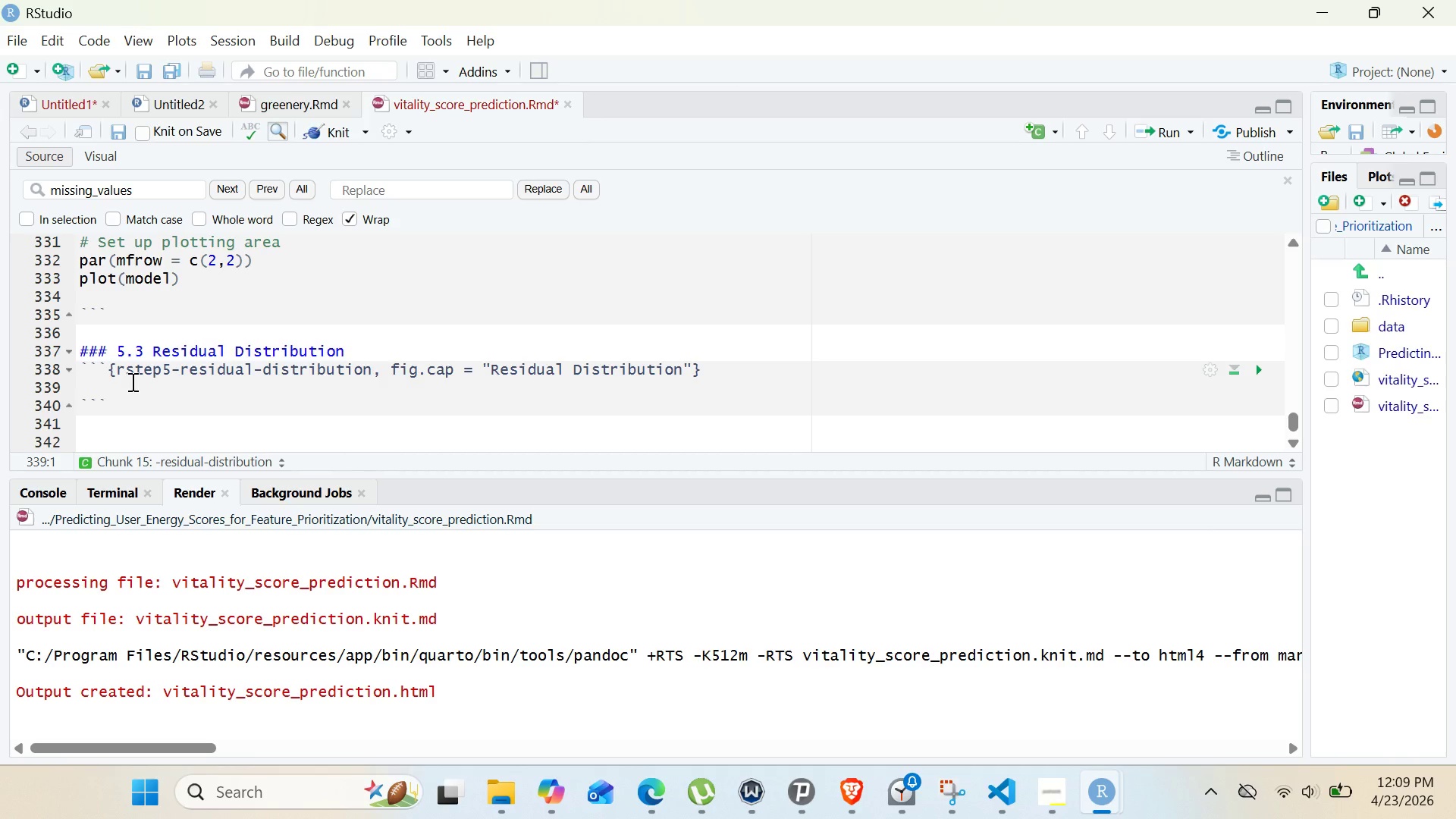 
type(residuals_df <- data.frame(residuals = model$residuals)
 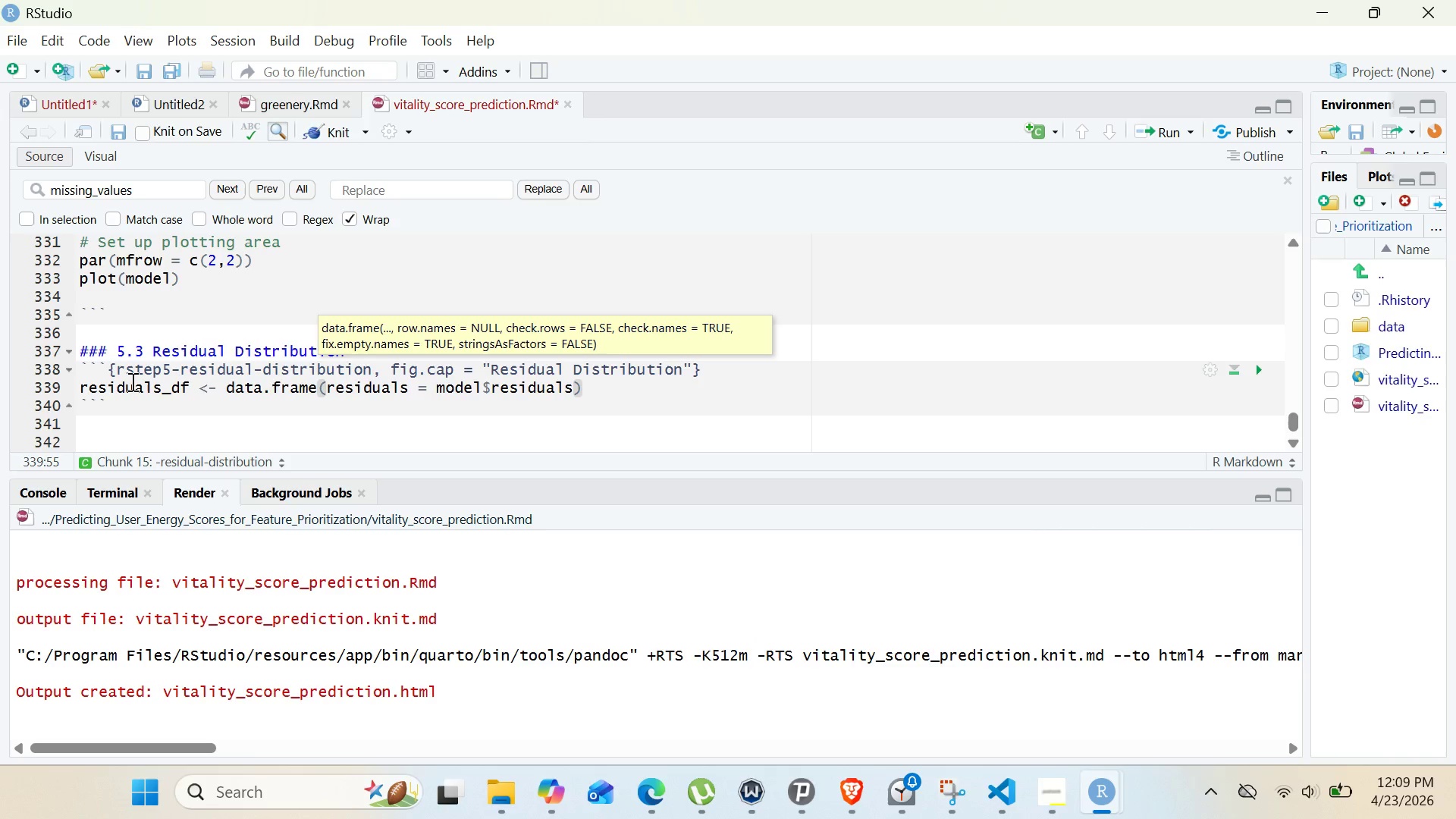 
key(ArrowRight)
 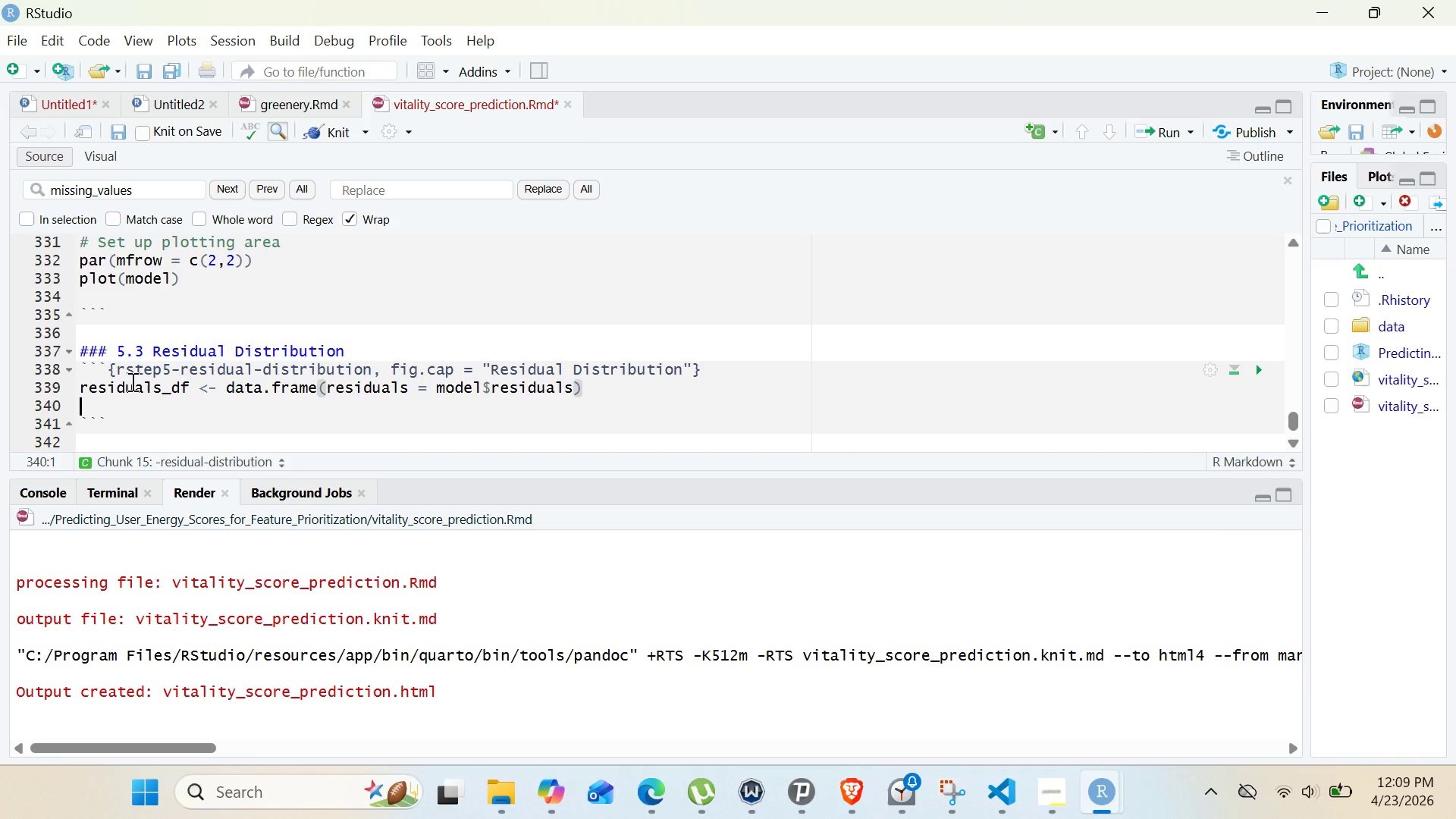 
key(Enter)
 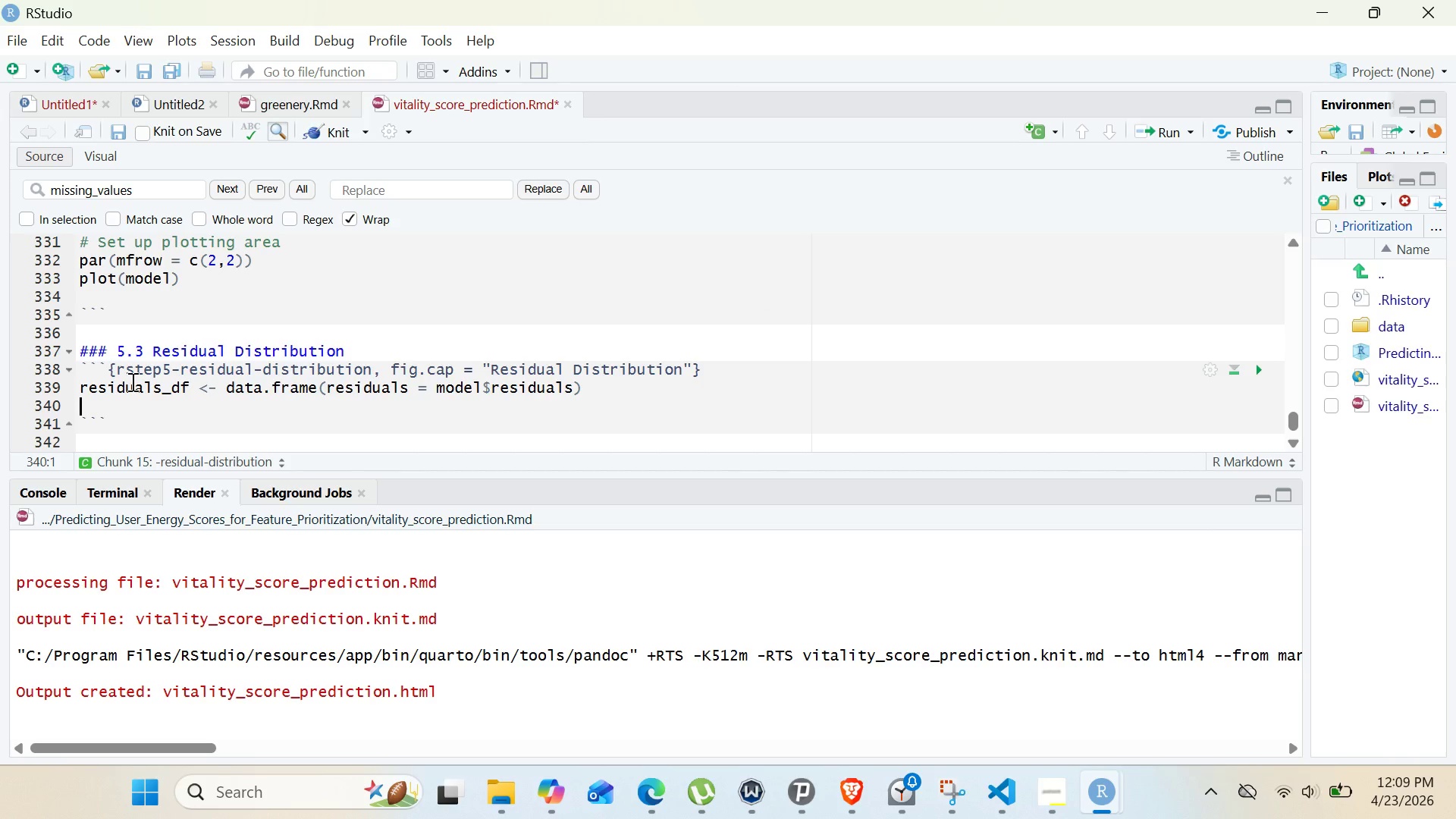 
type(ggplot)
 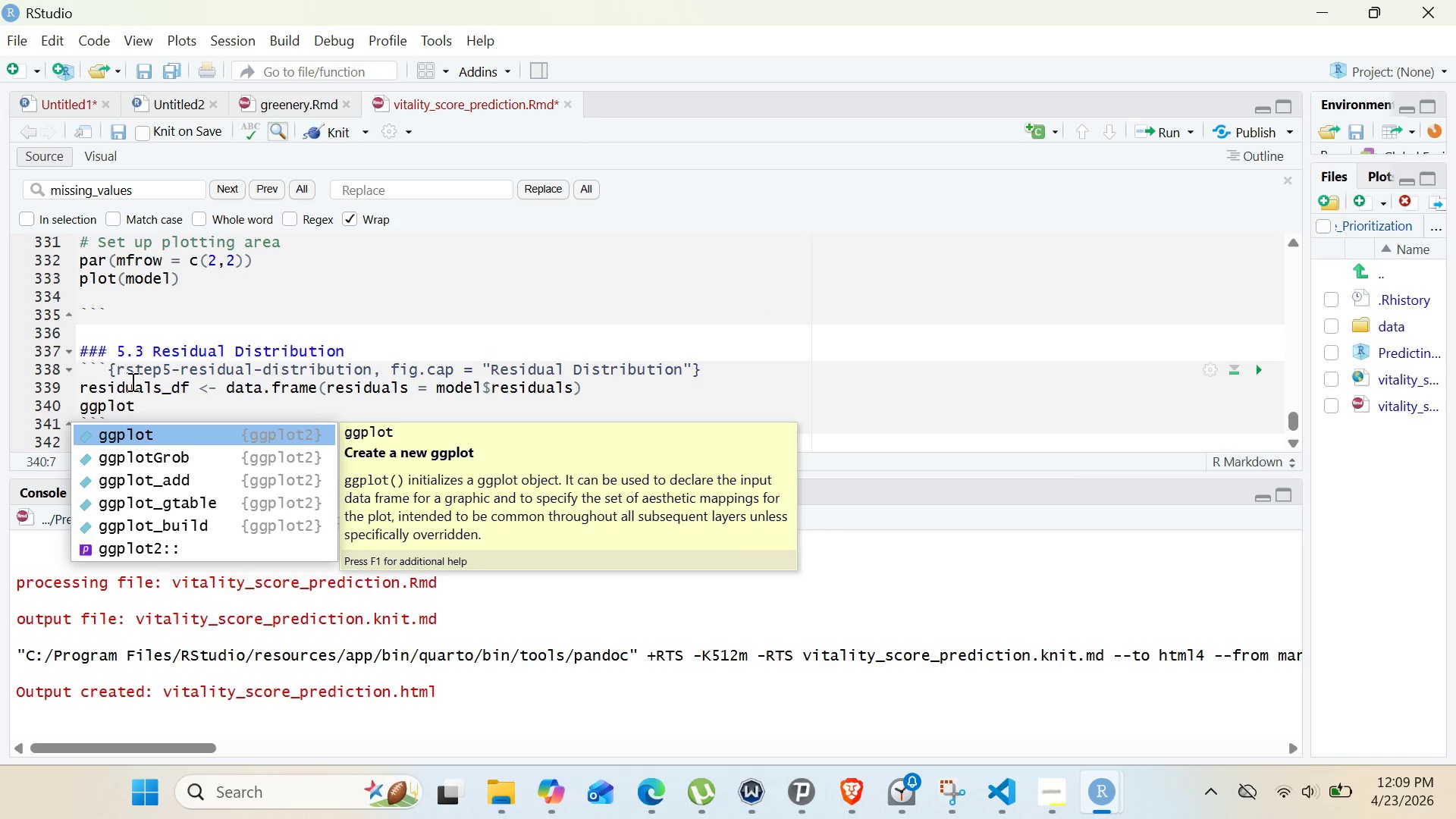 
key(Space)
 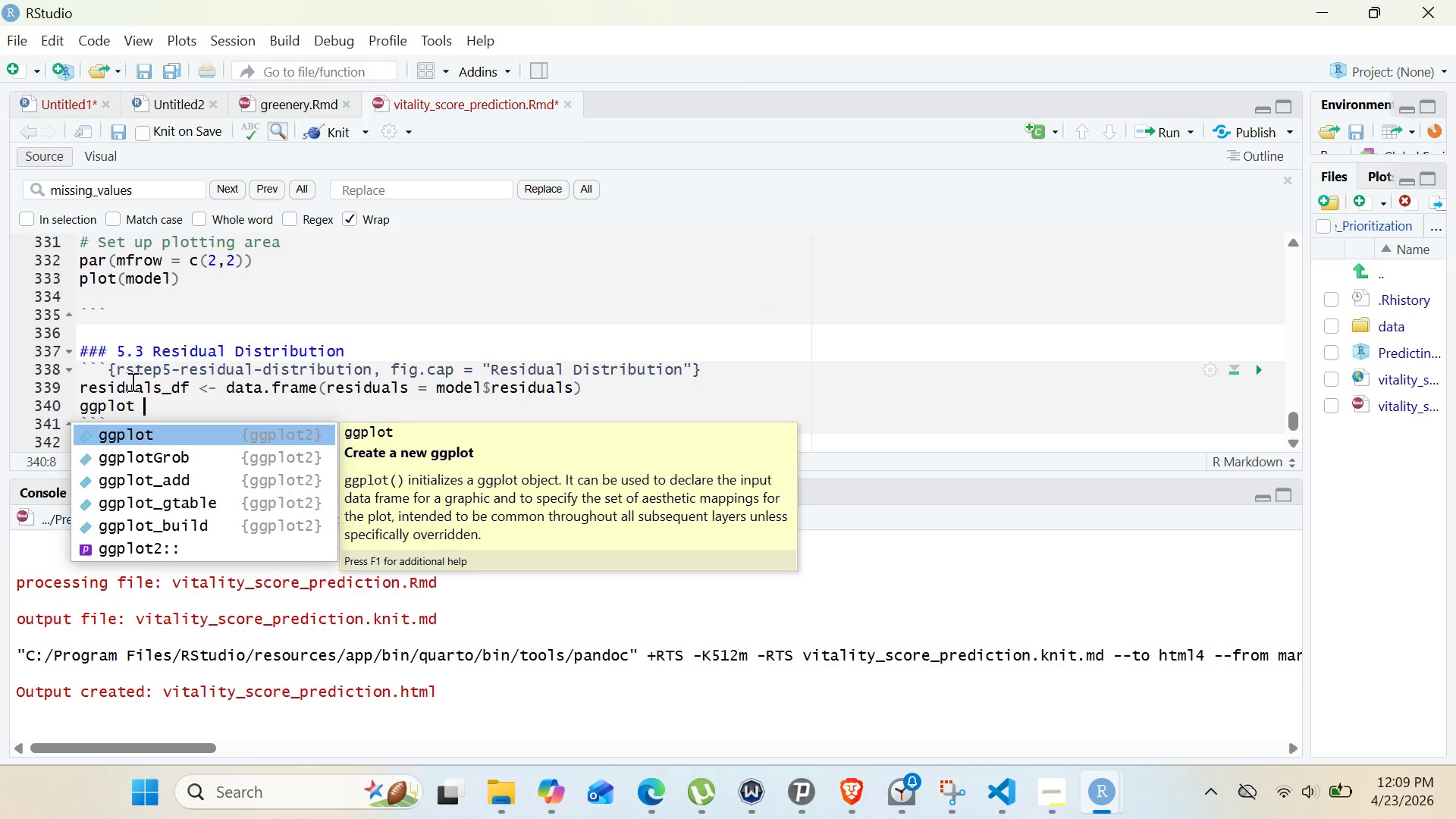 
key(Shift+9)
 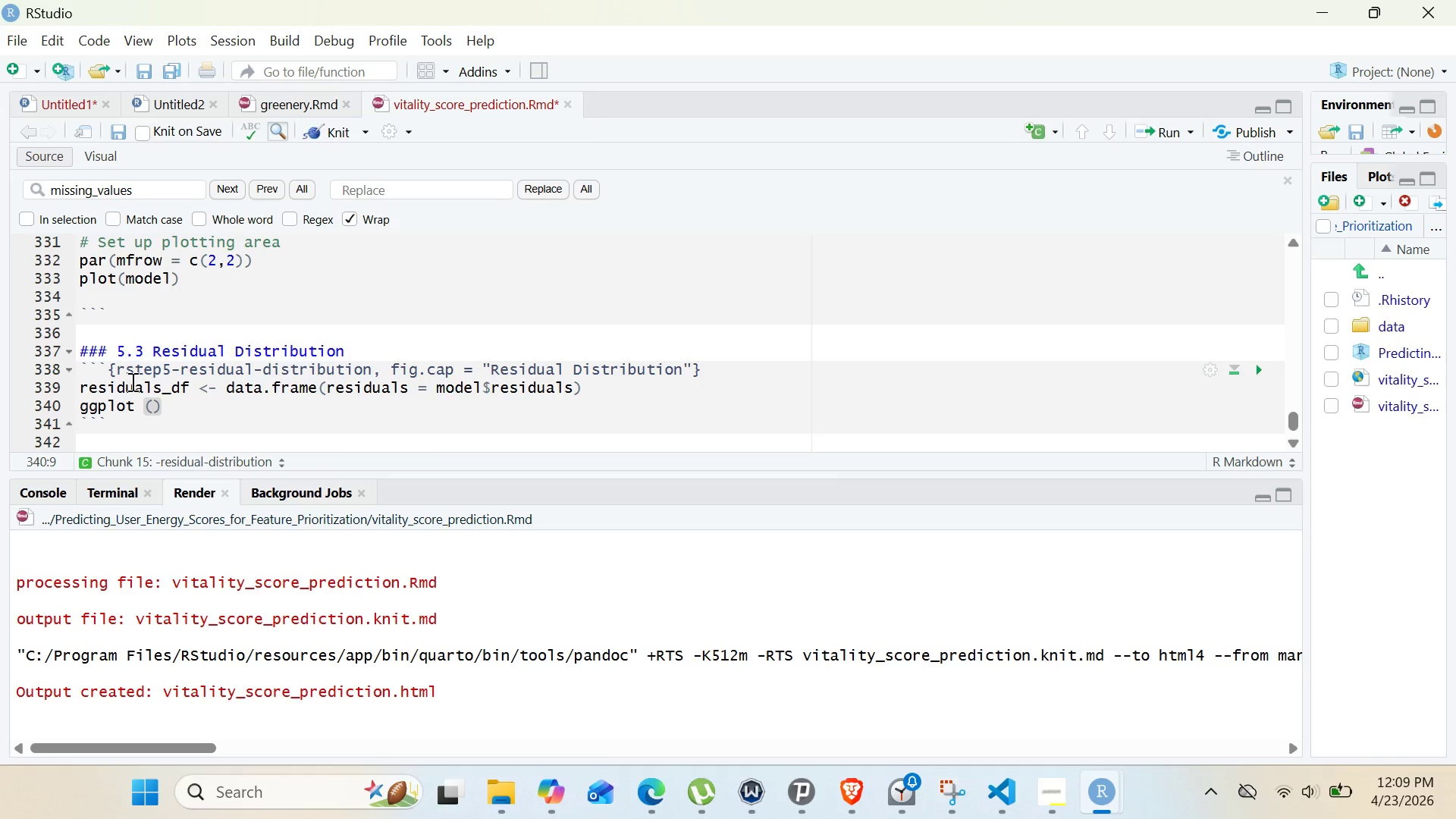 
key(ArrowLeft)
 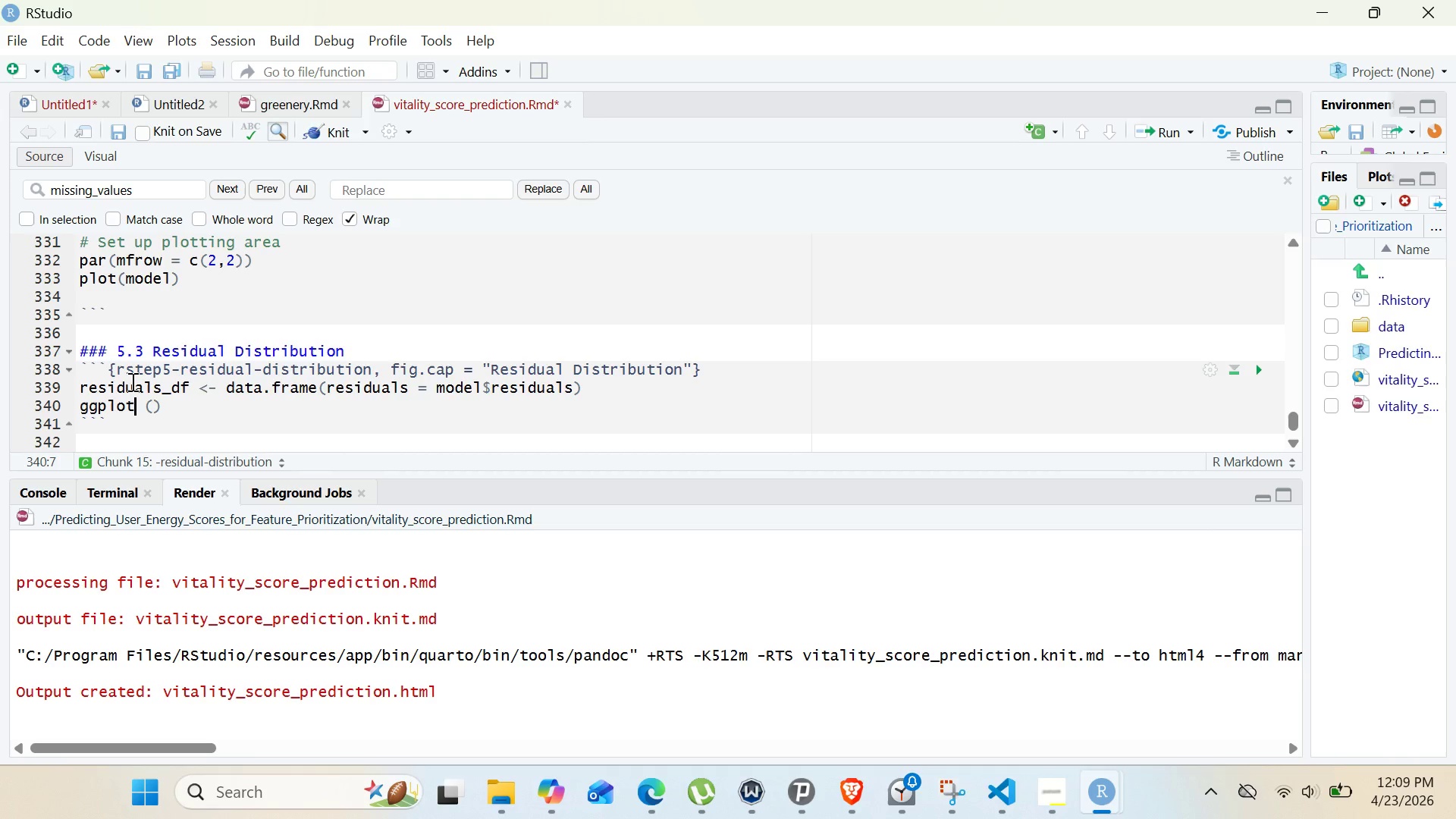 
key(ArrowLeft)
 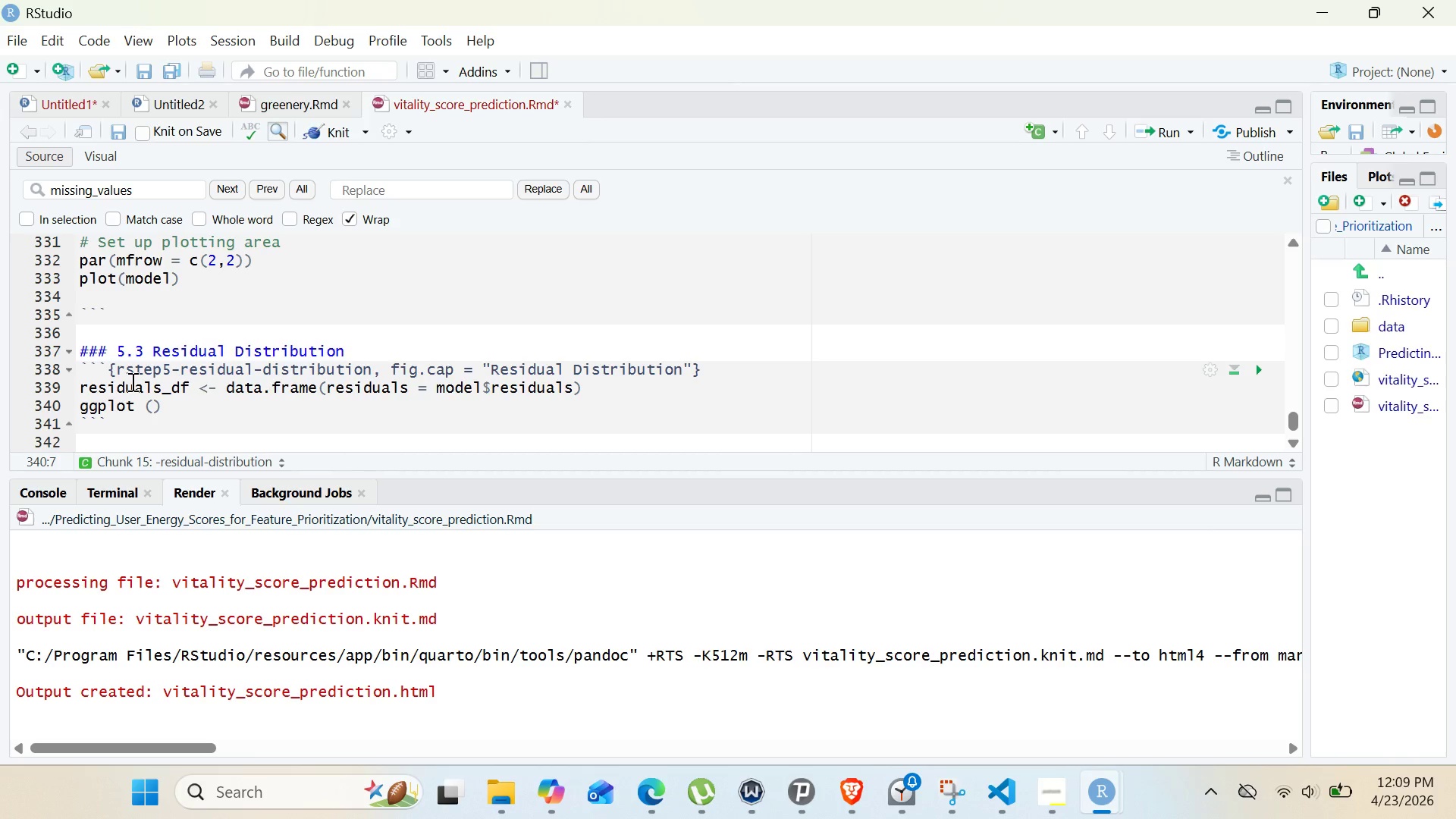 
key(Delete)
 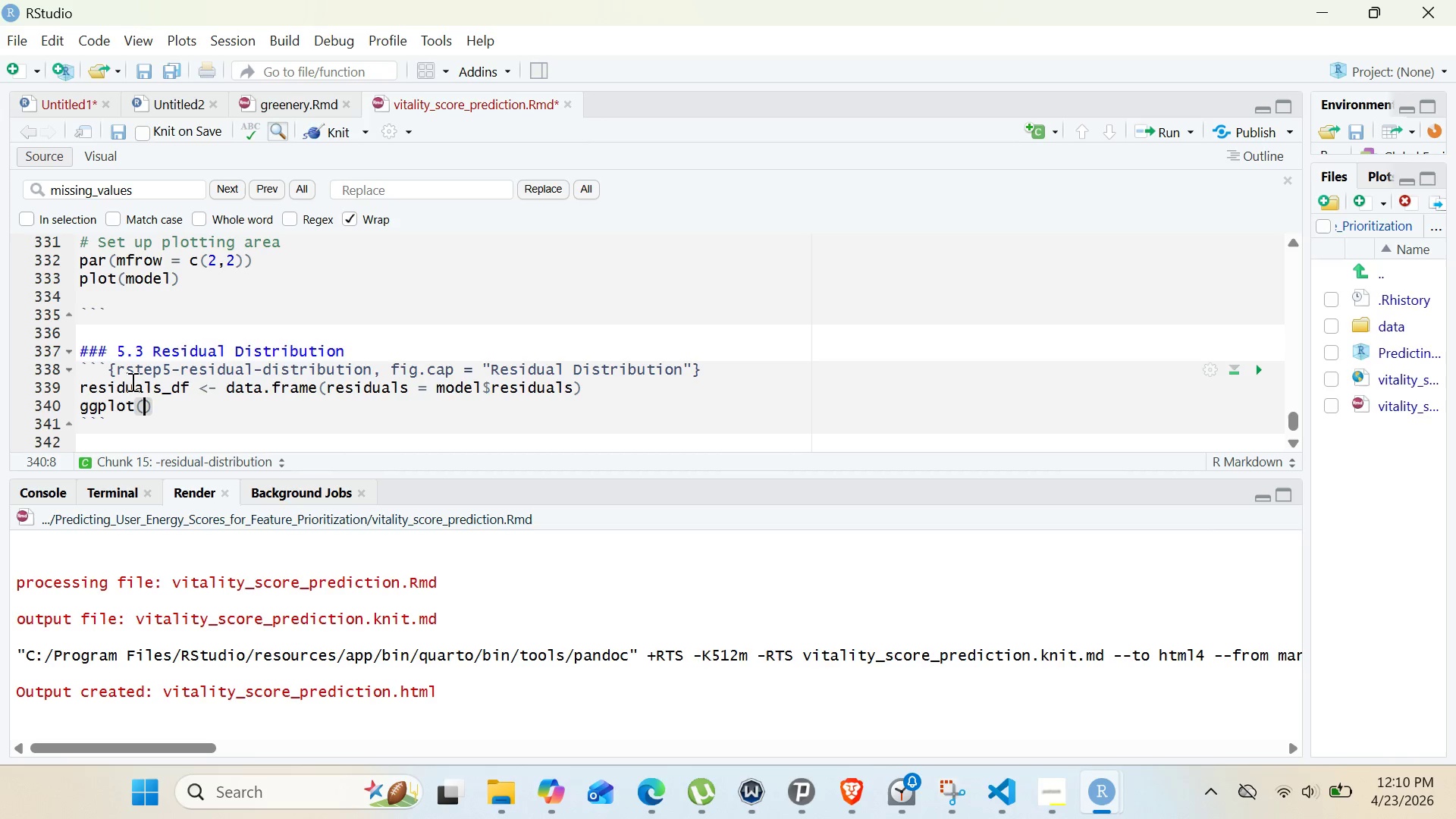 
key(ArrowRight)
 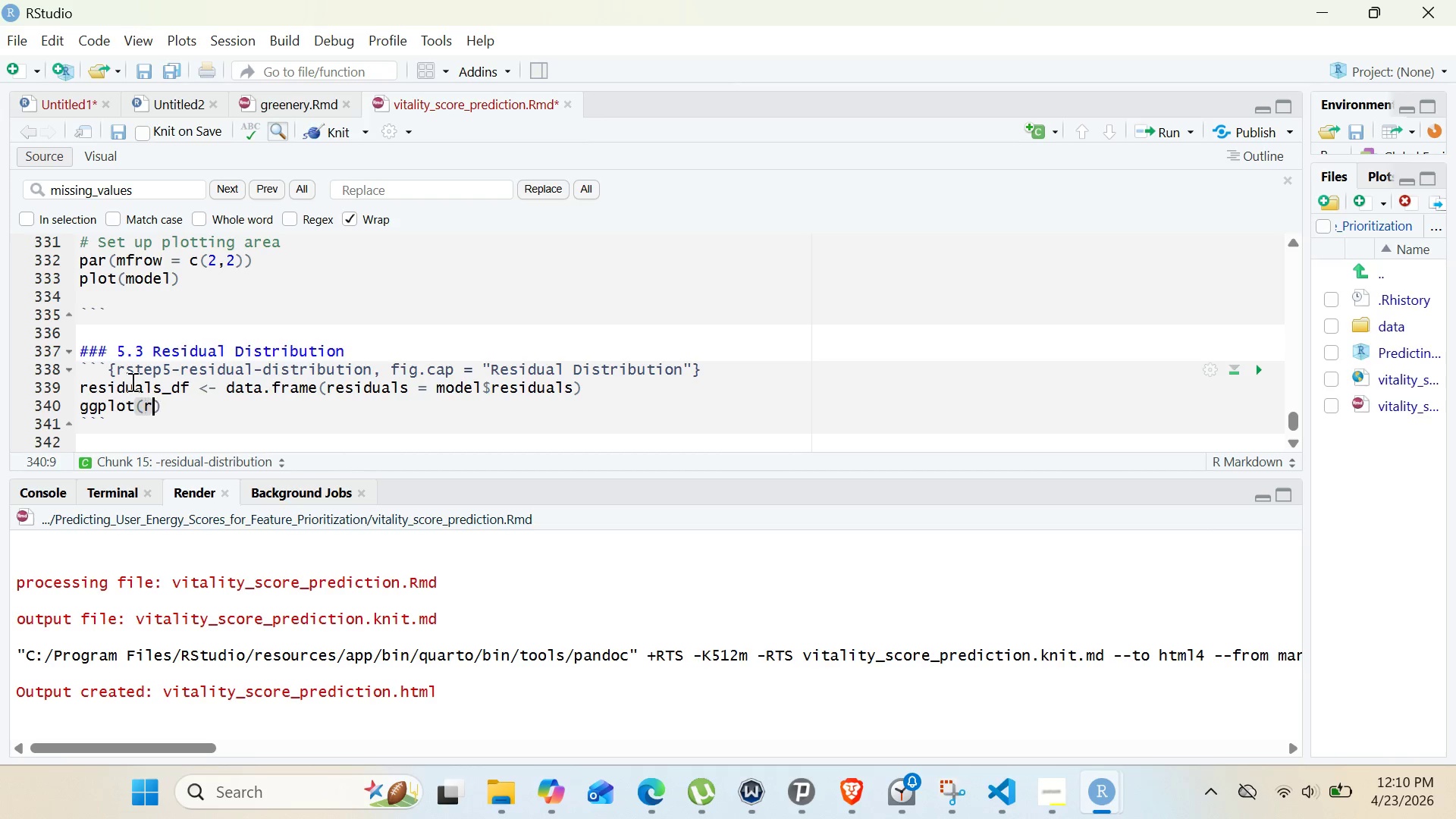 
type(residuals_df, aes(x = resi)
 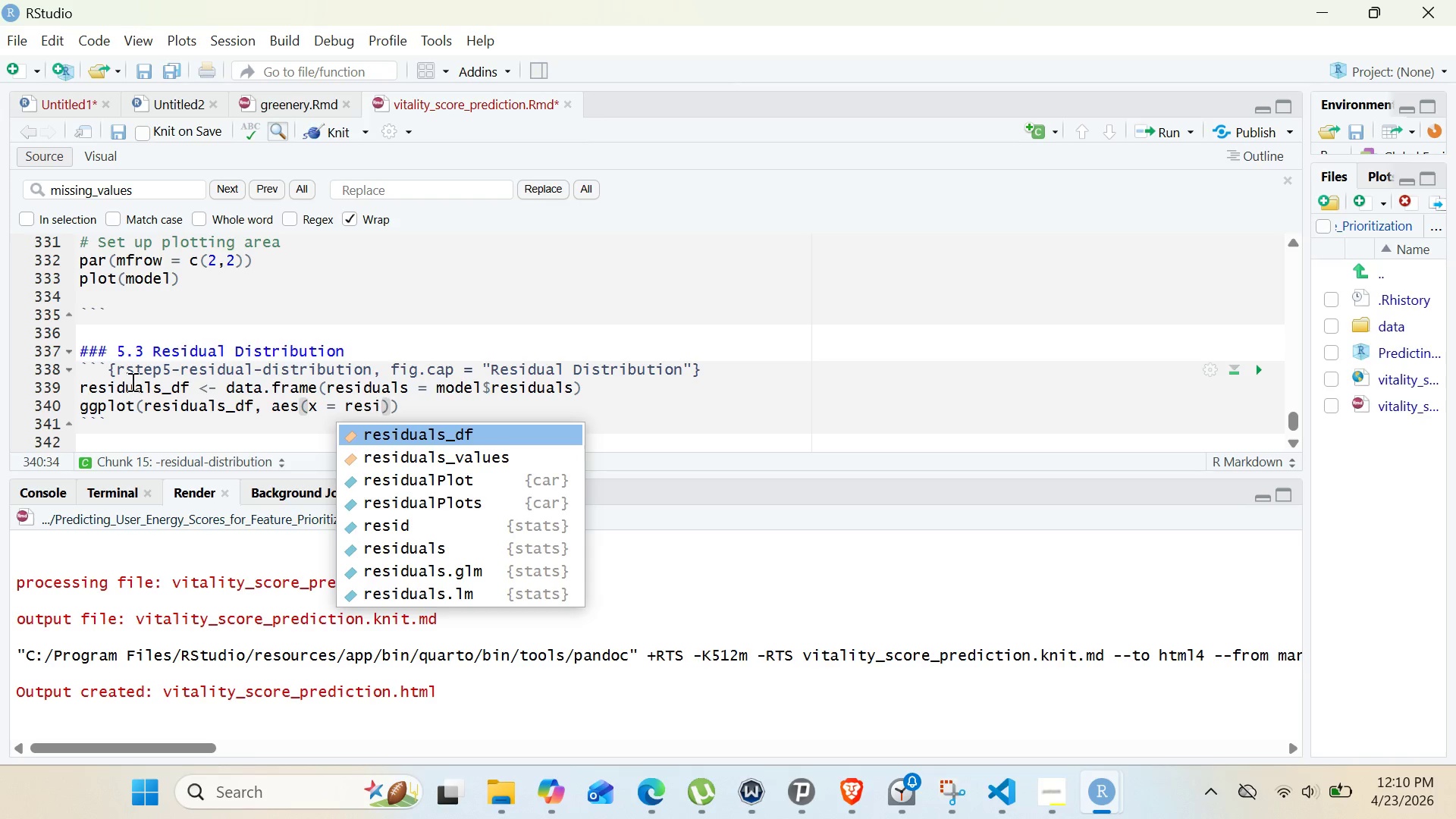 
key(ArrowDown)
 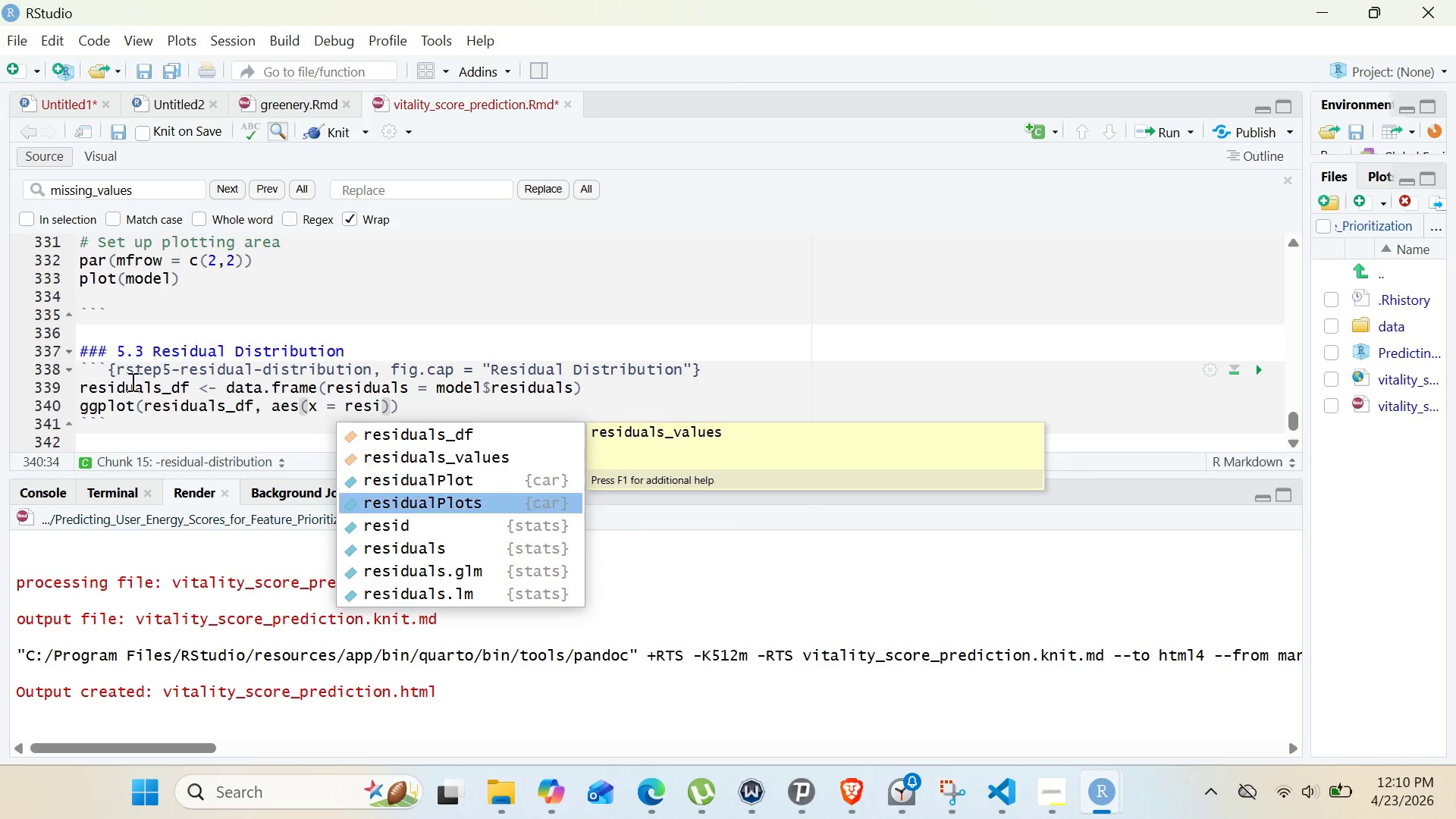 
key(ArrowDown)
 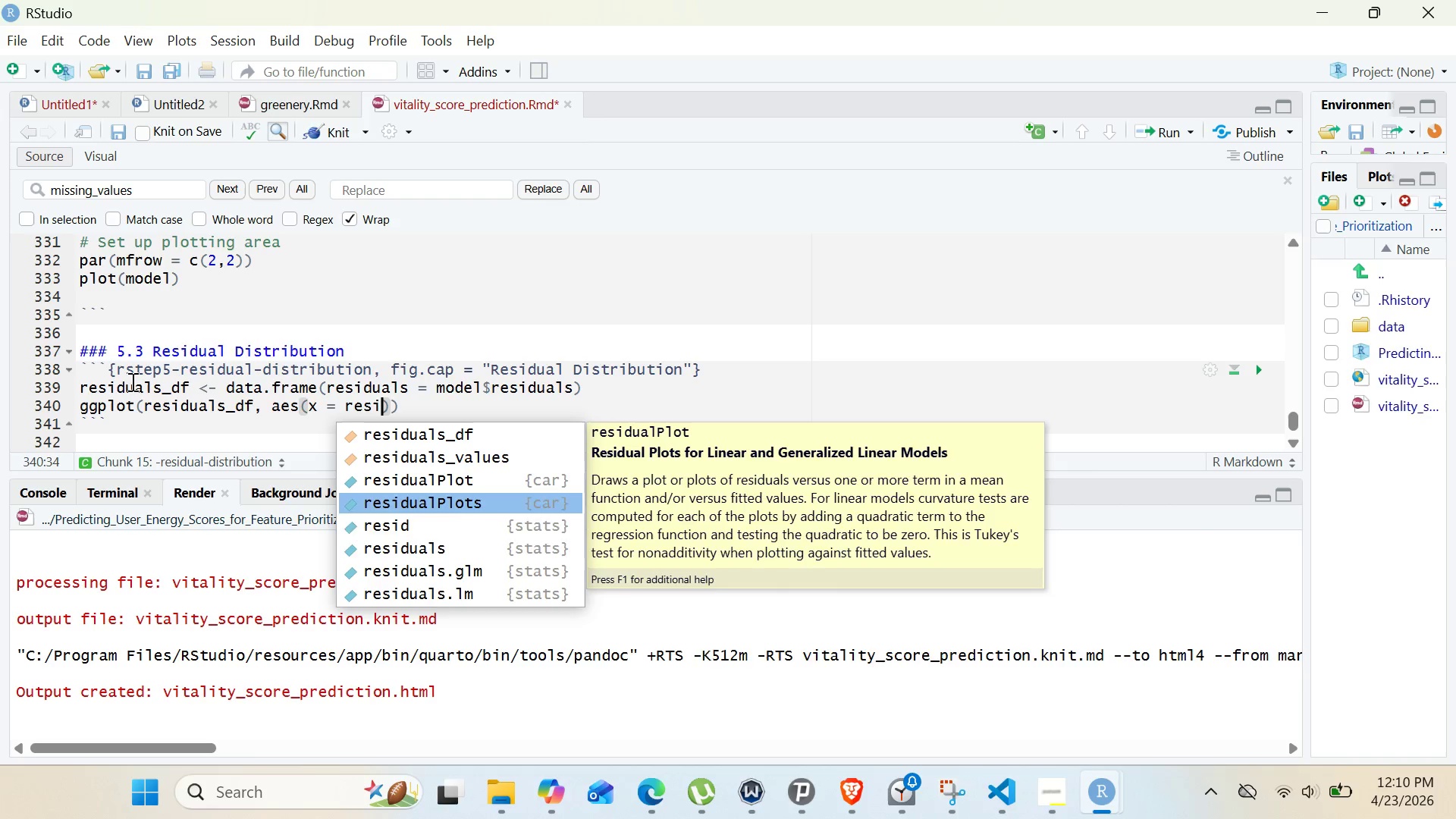 
key(ArrowDown)
 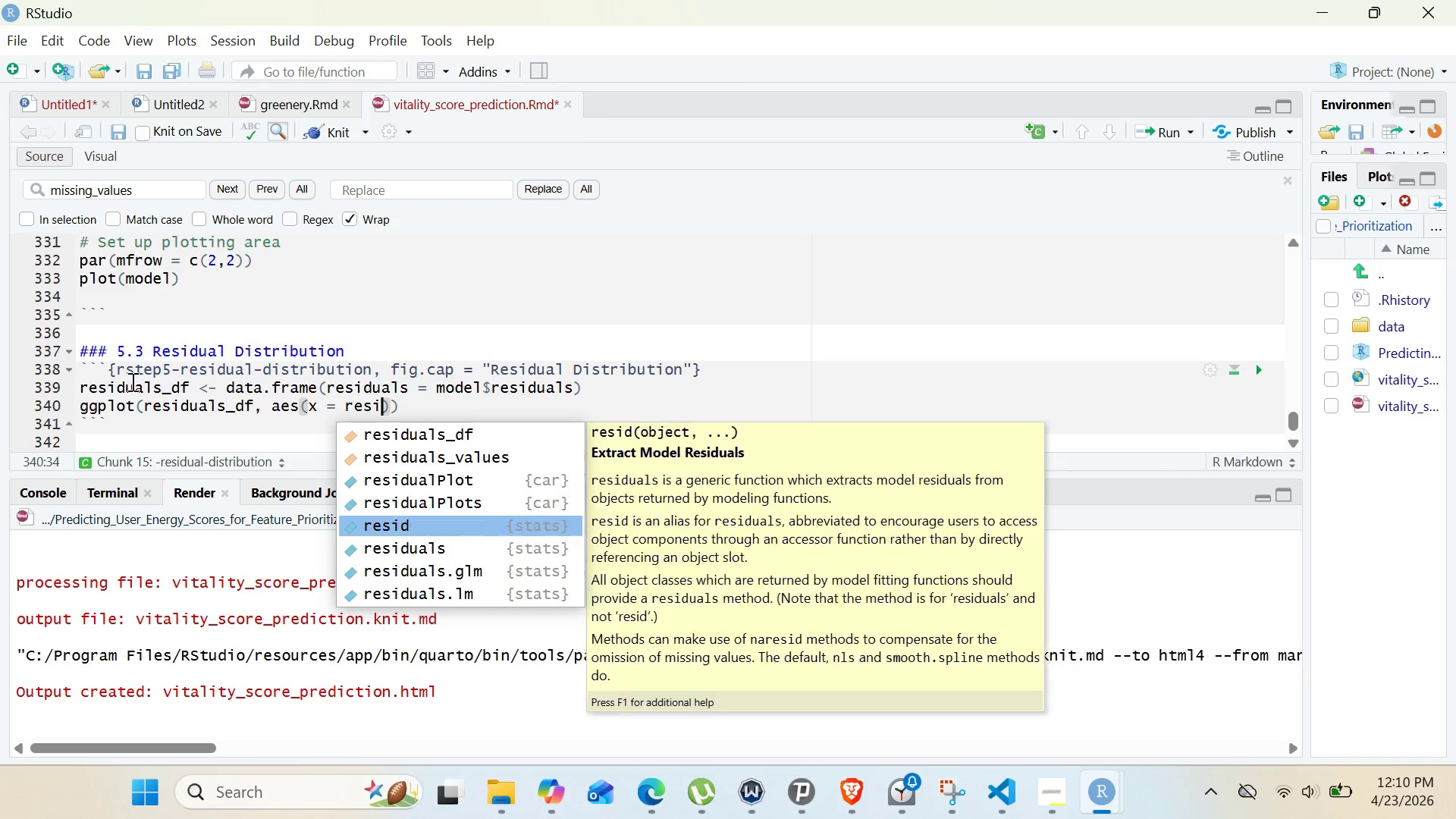 
key(ArrowDown)
 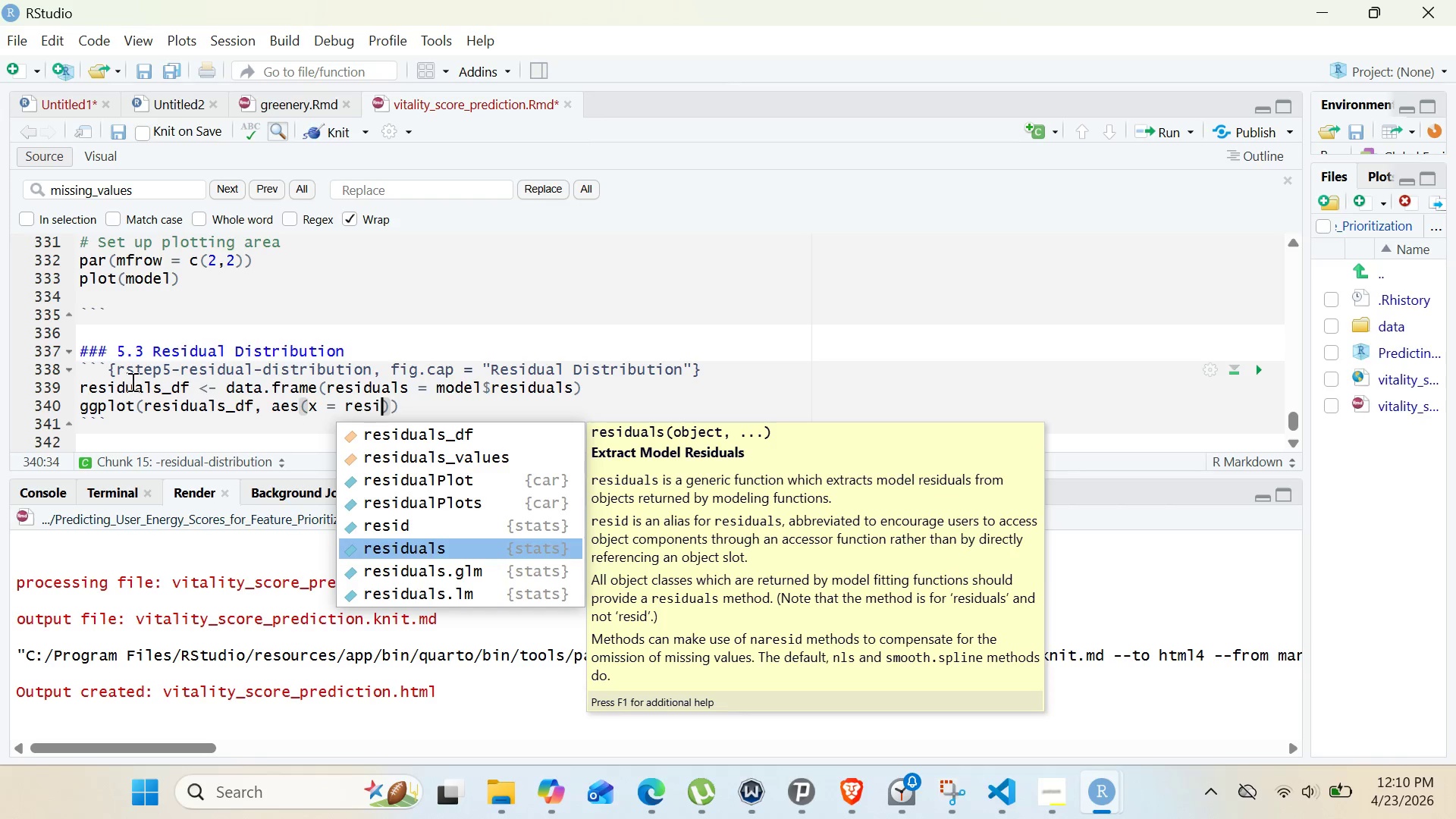 
key(ArrowDown)
 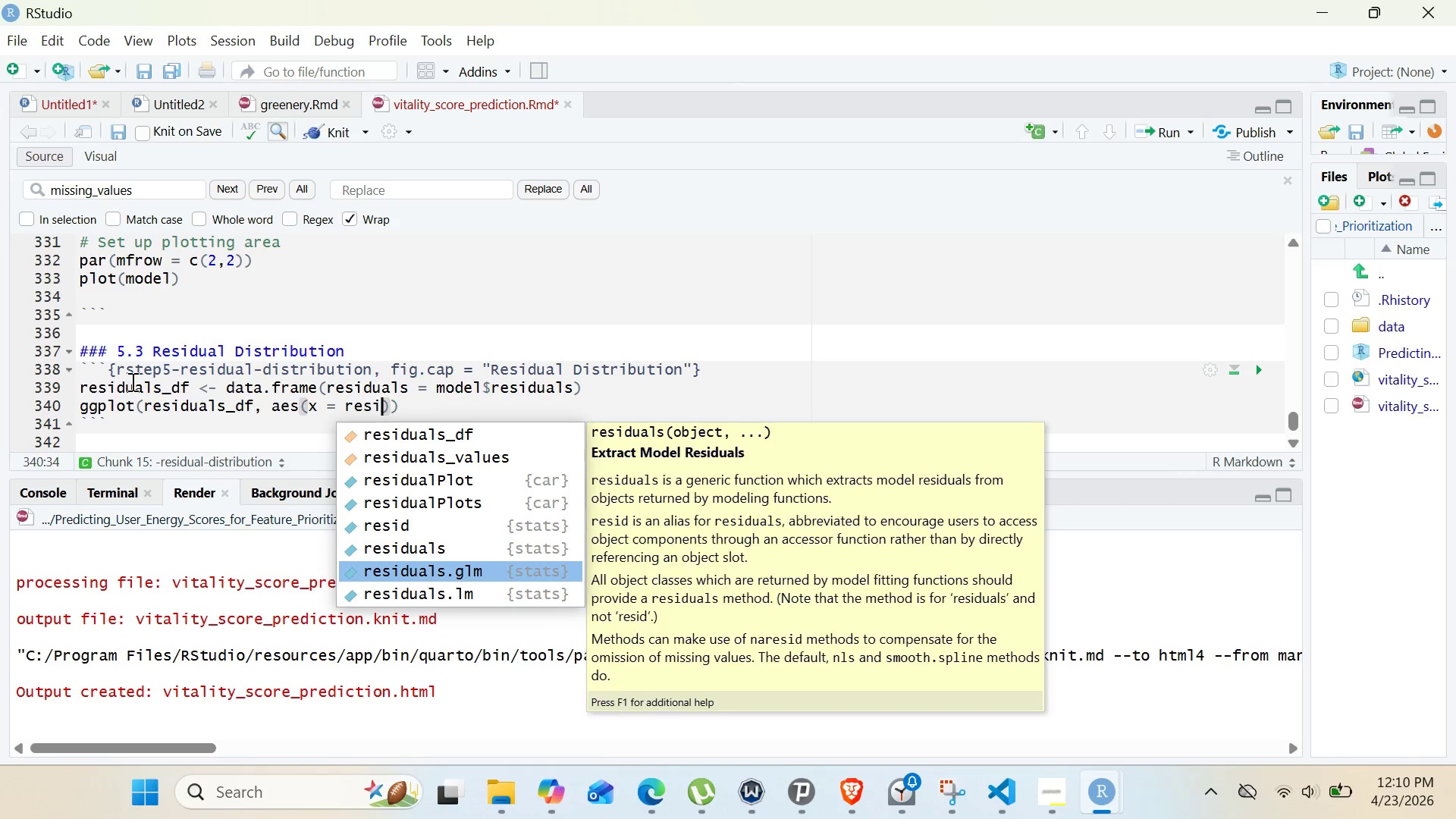 
key(ArrowDown)
 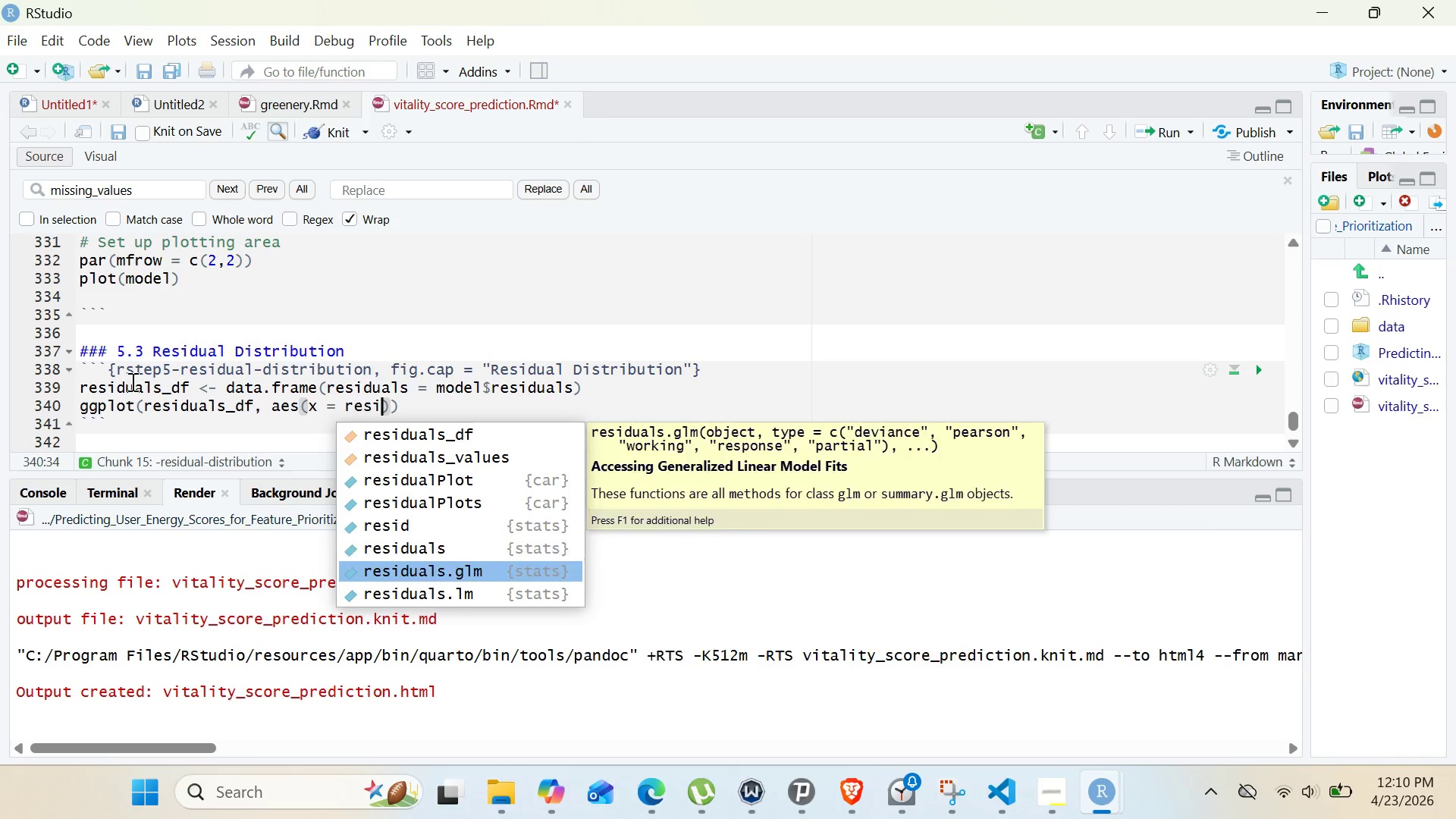 
key(ArrowUp)
 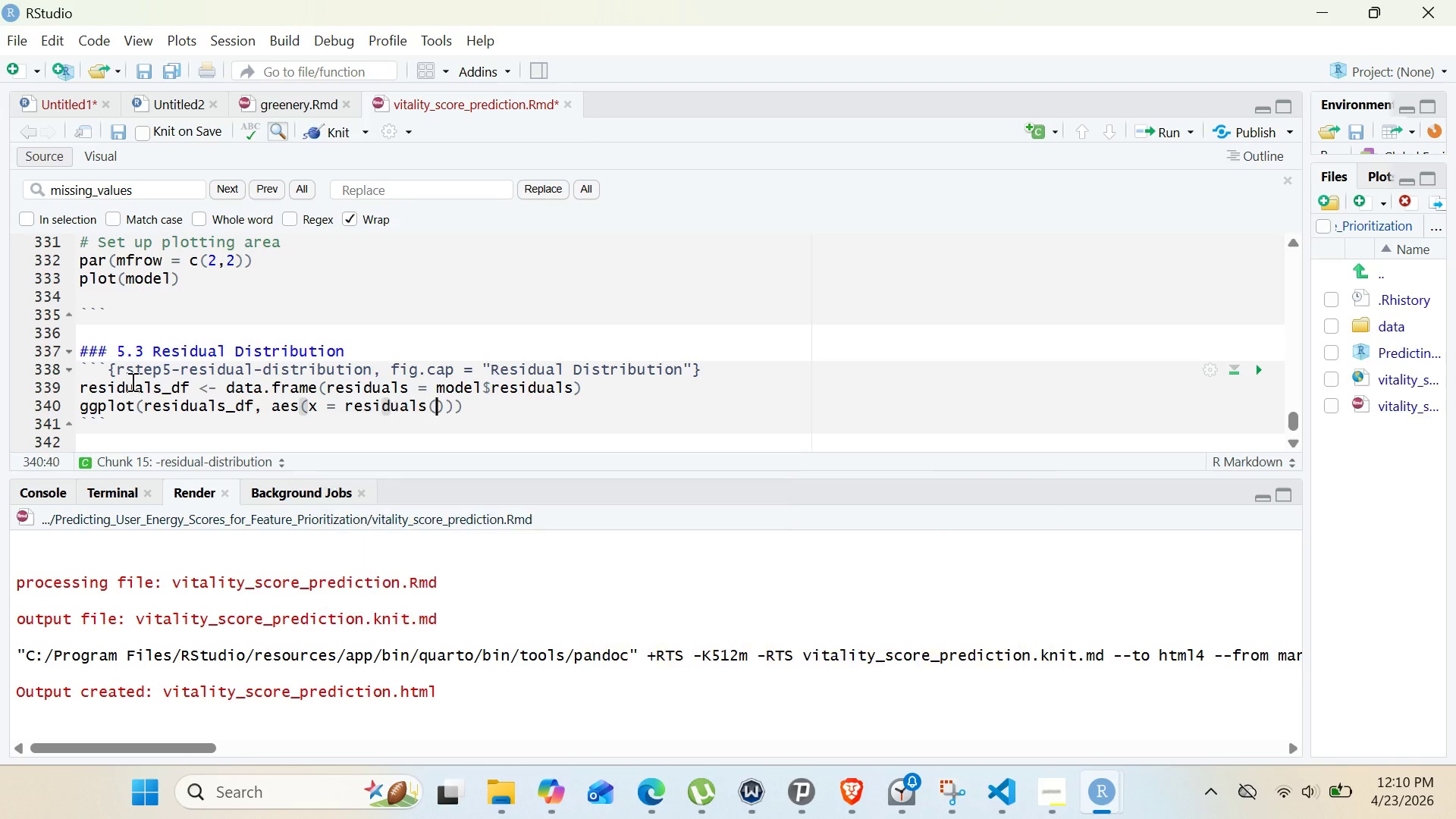 
key(Enter)
 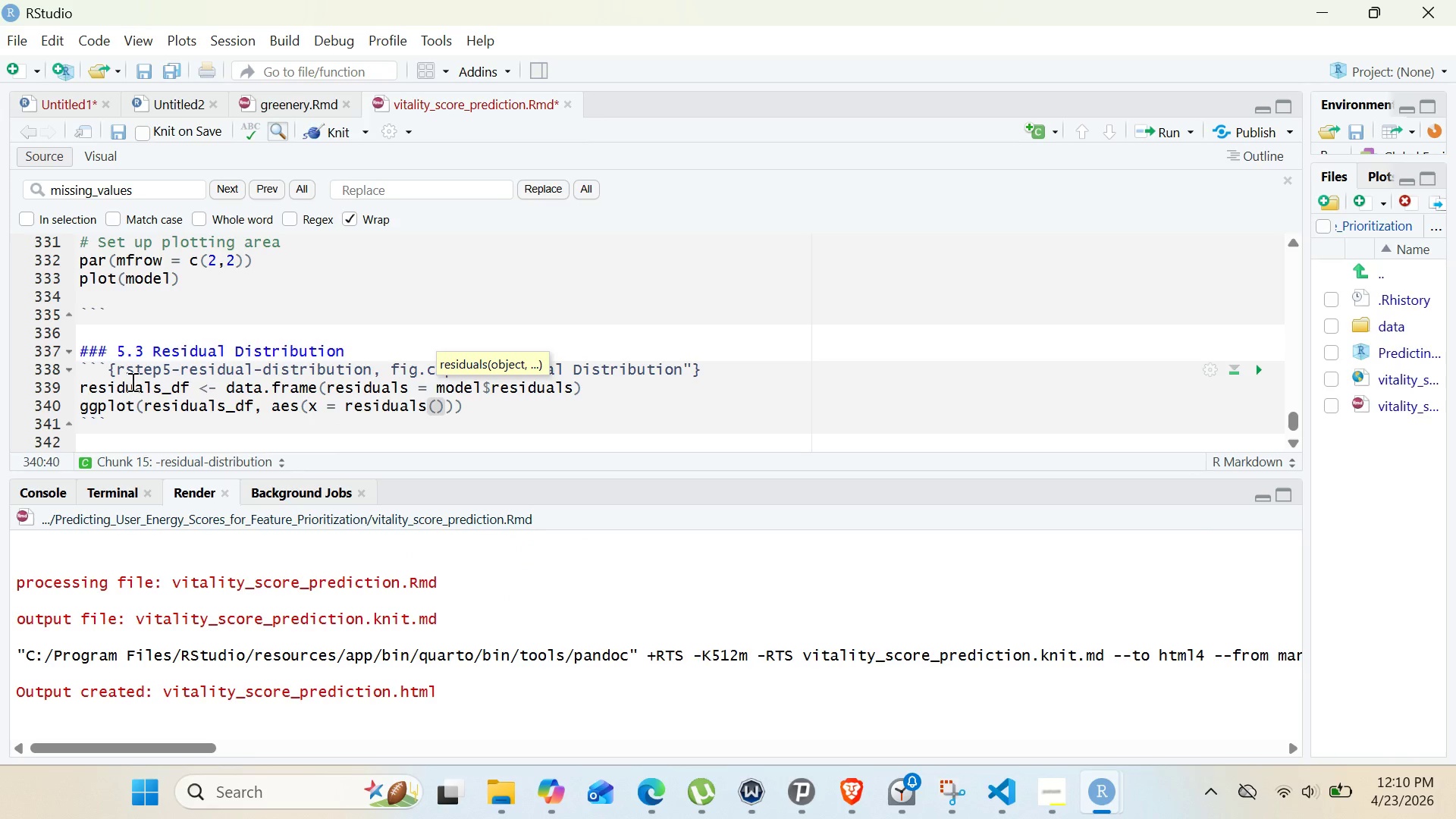 
key(ArrowRight)
 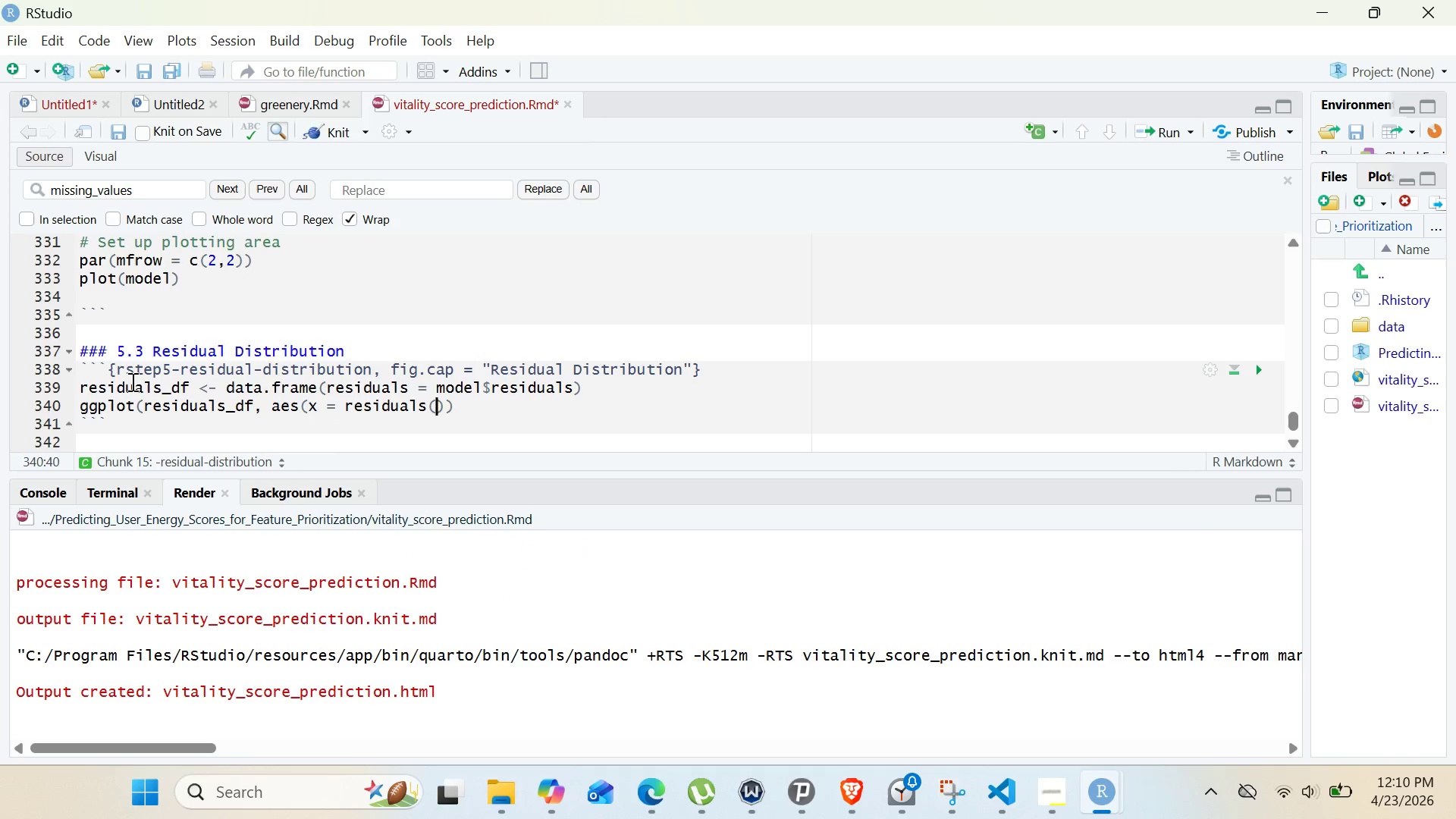 
key(Backspace)
 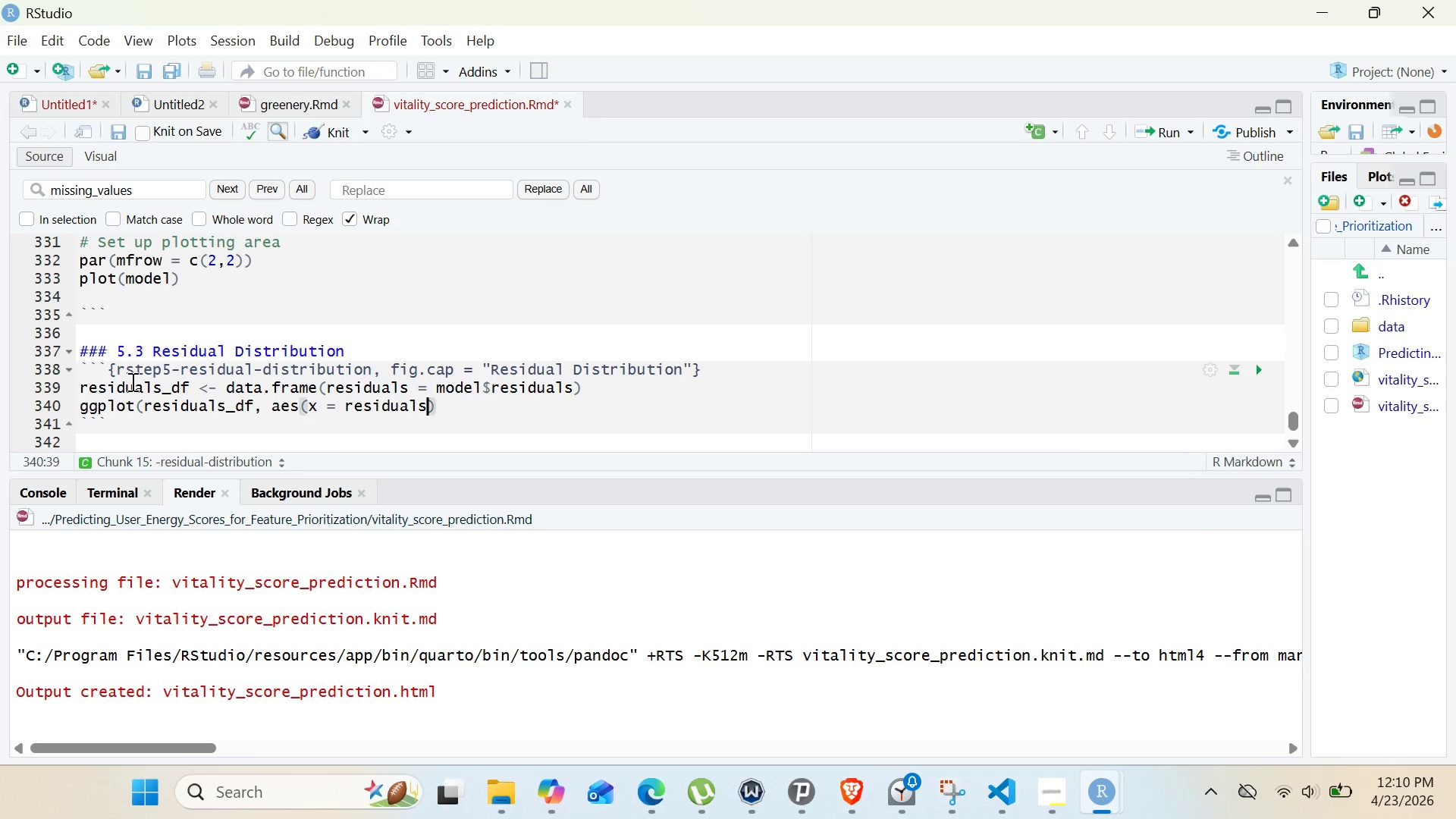 
key(Backspace)
 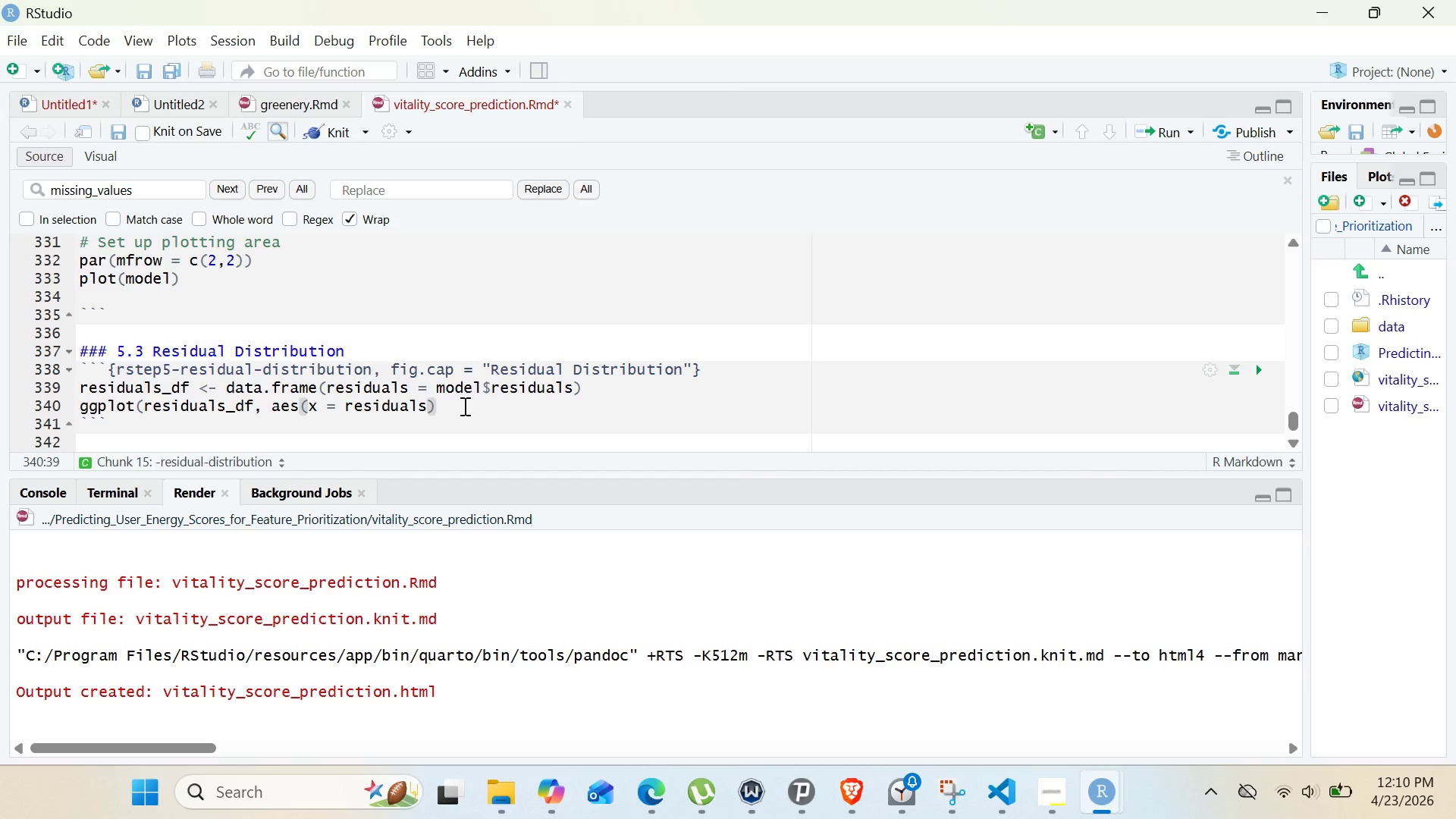 
wait(7.5)
 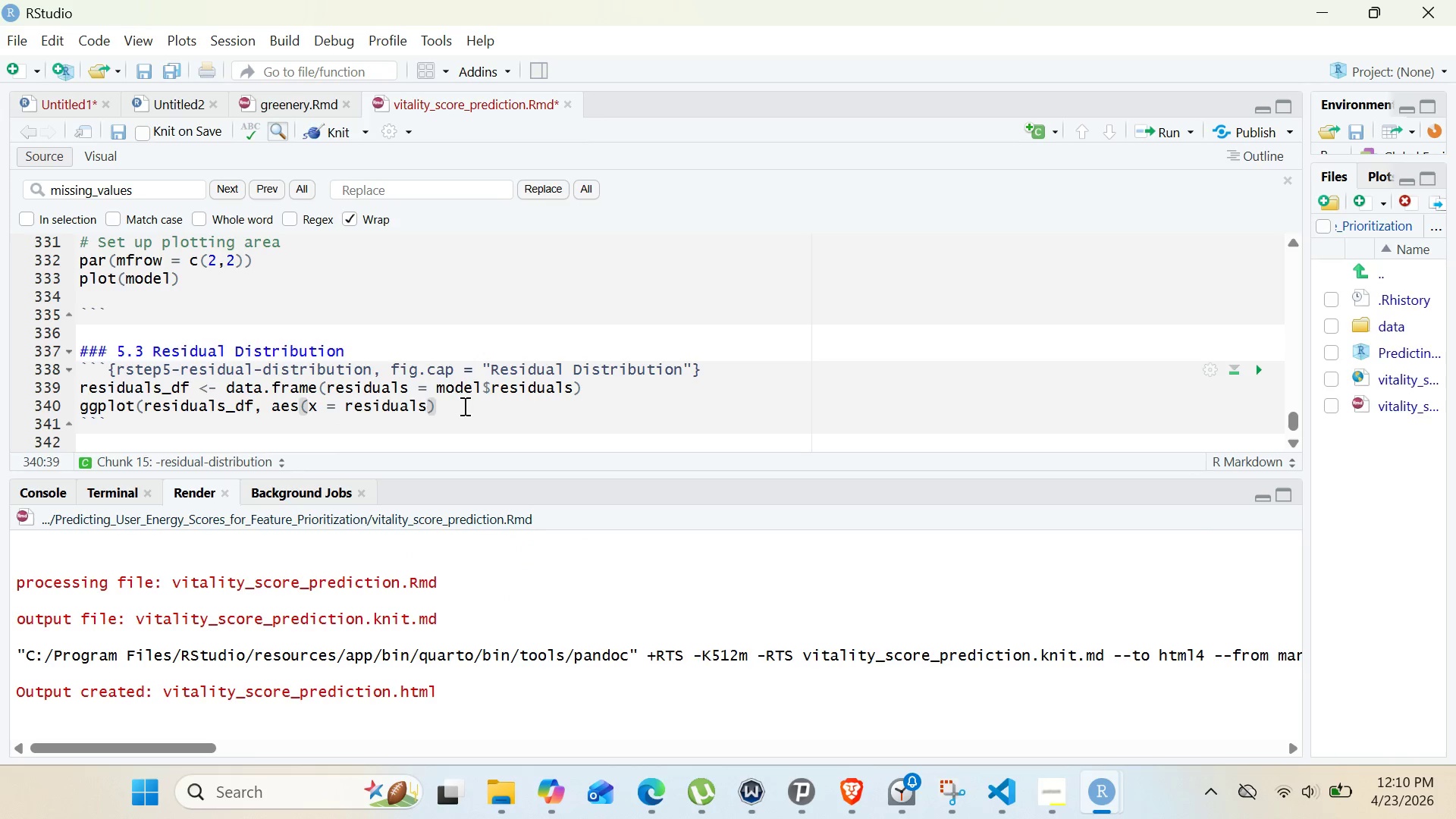 
key(Shift+0)
 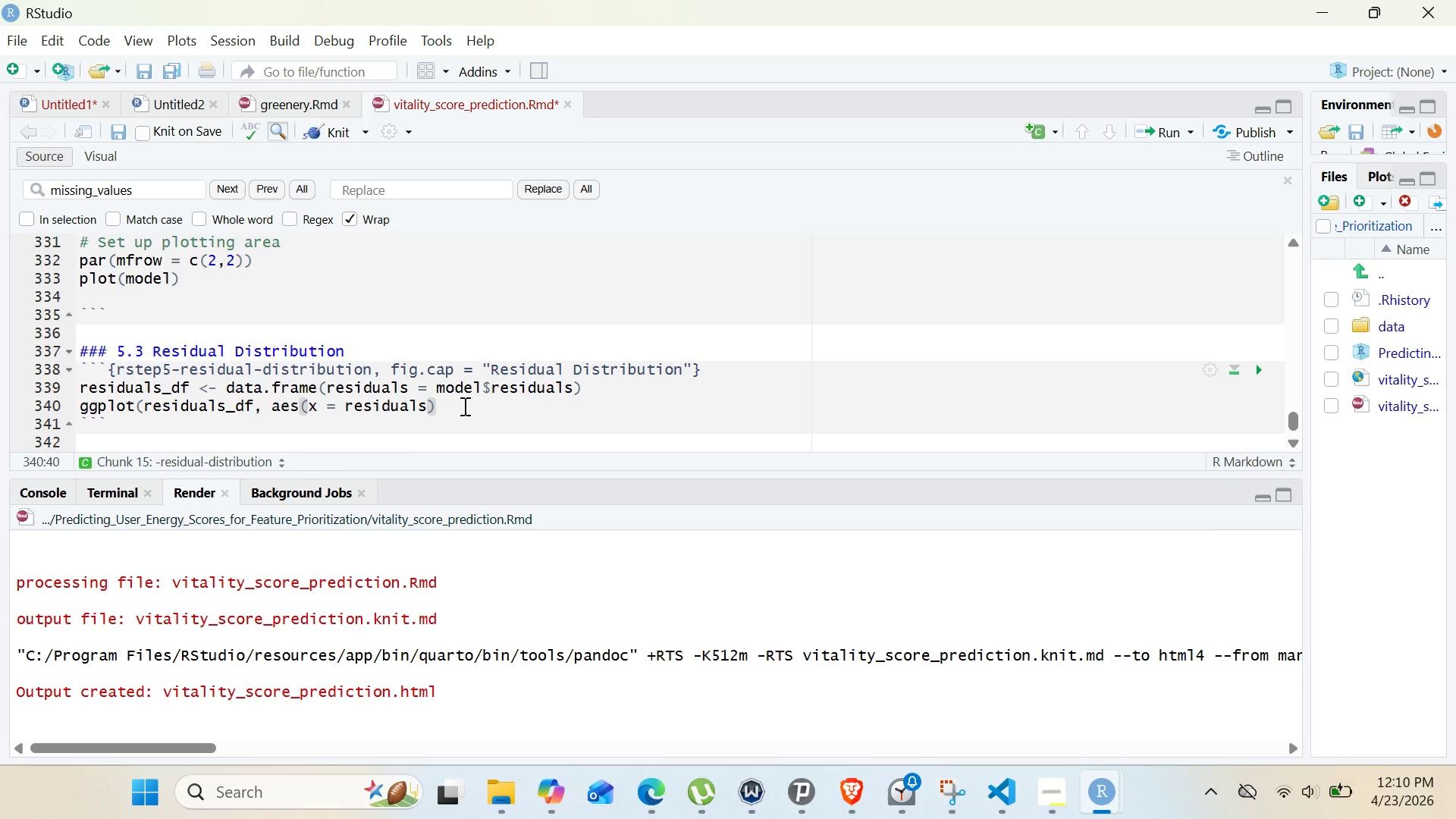 
key(Enter)
 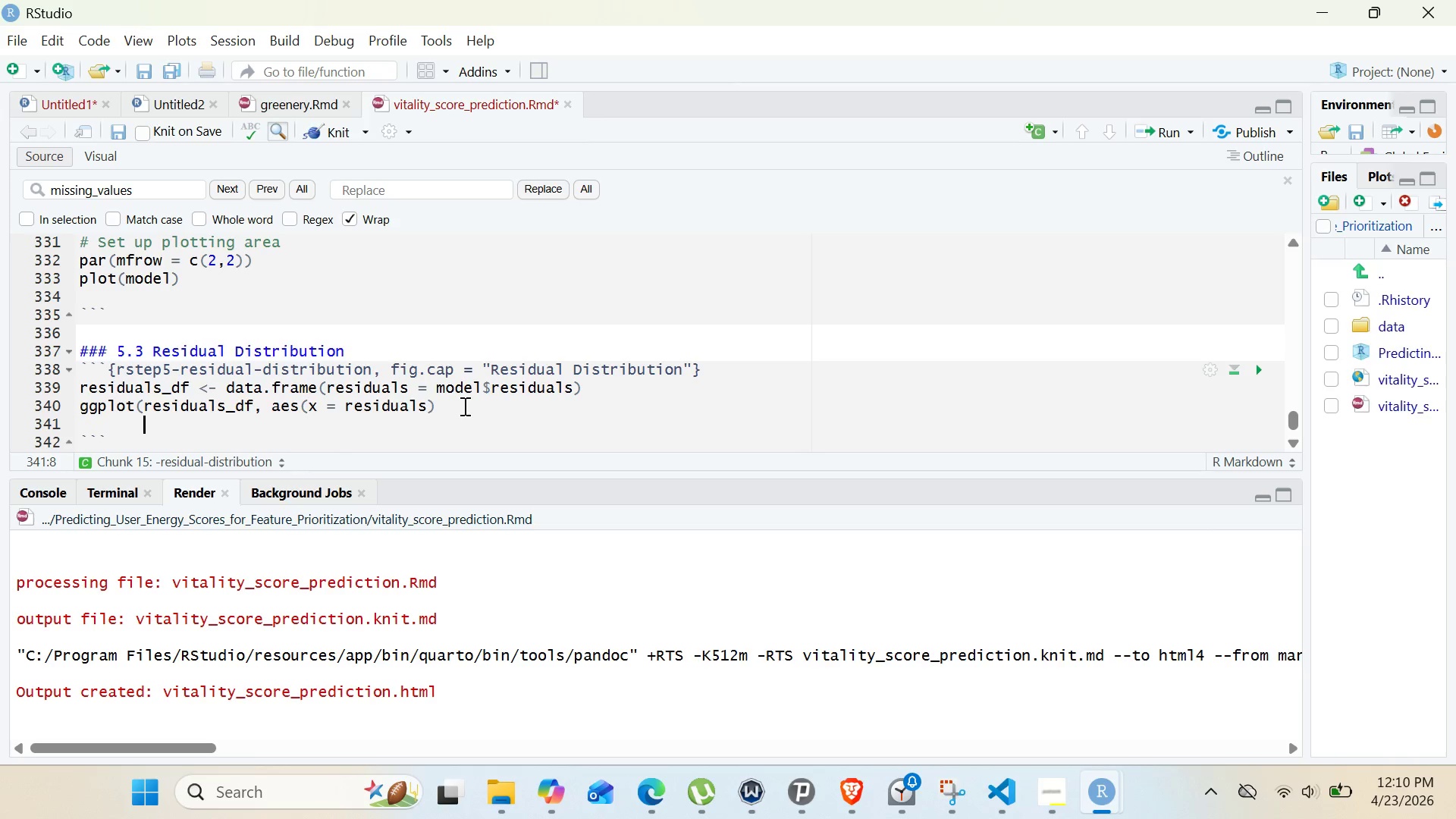 
left_click([463, 406])
 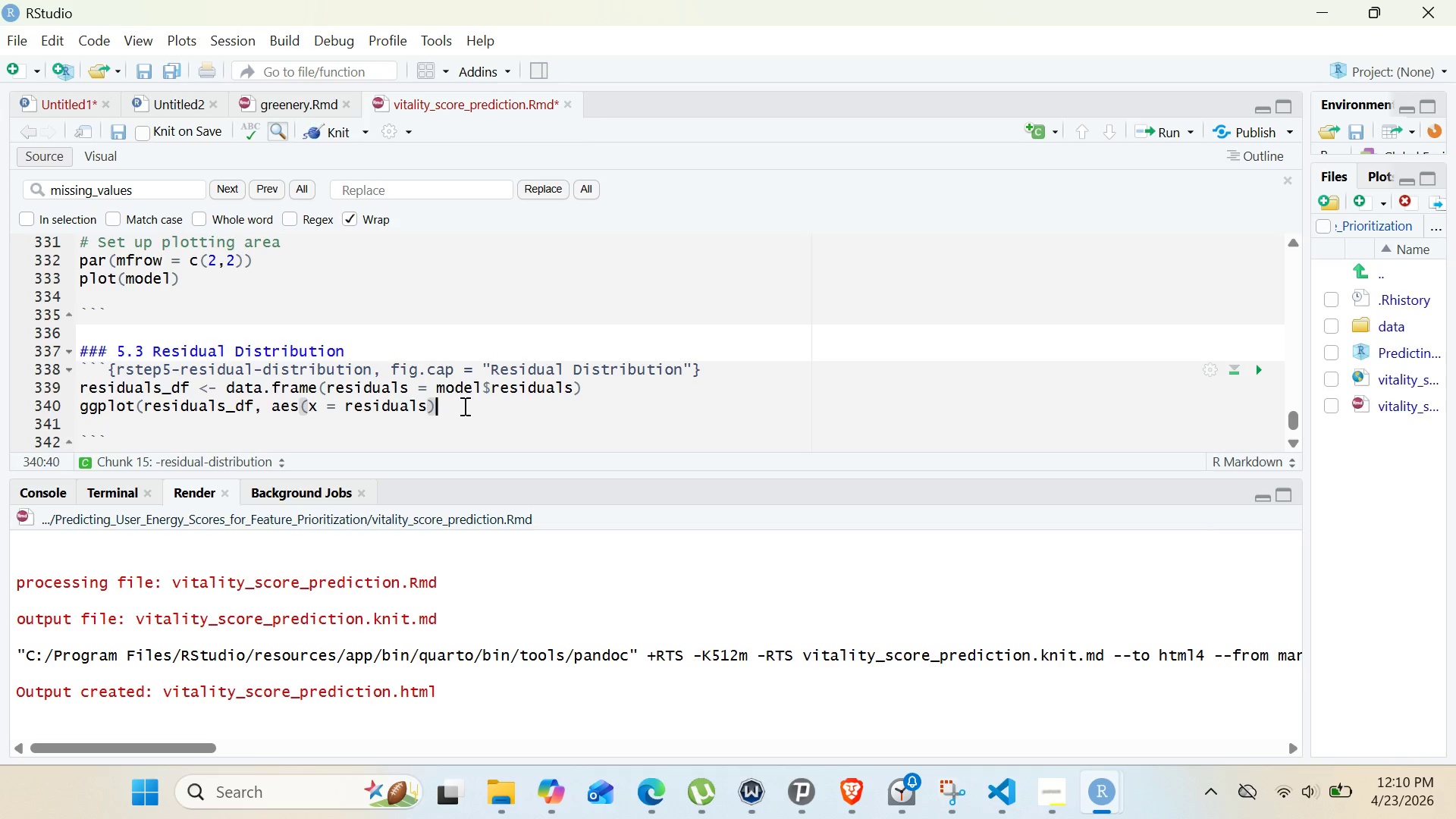 
key(Shift+0)
 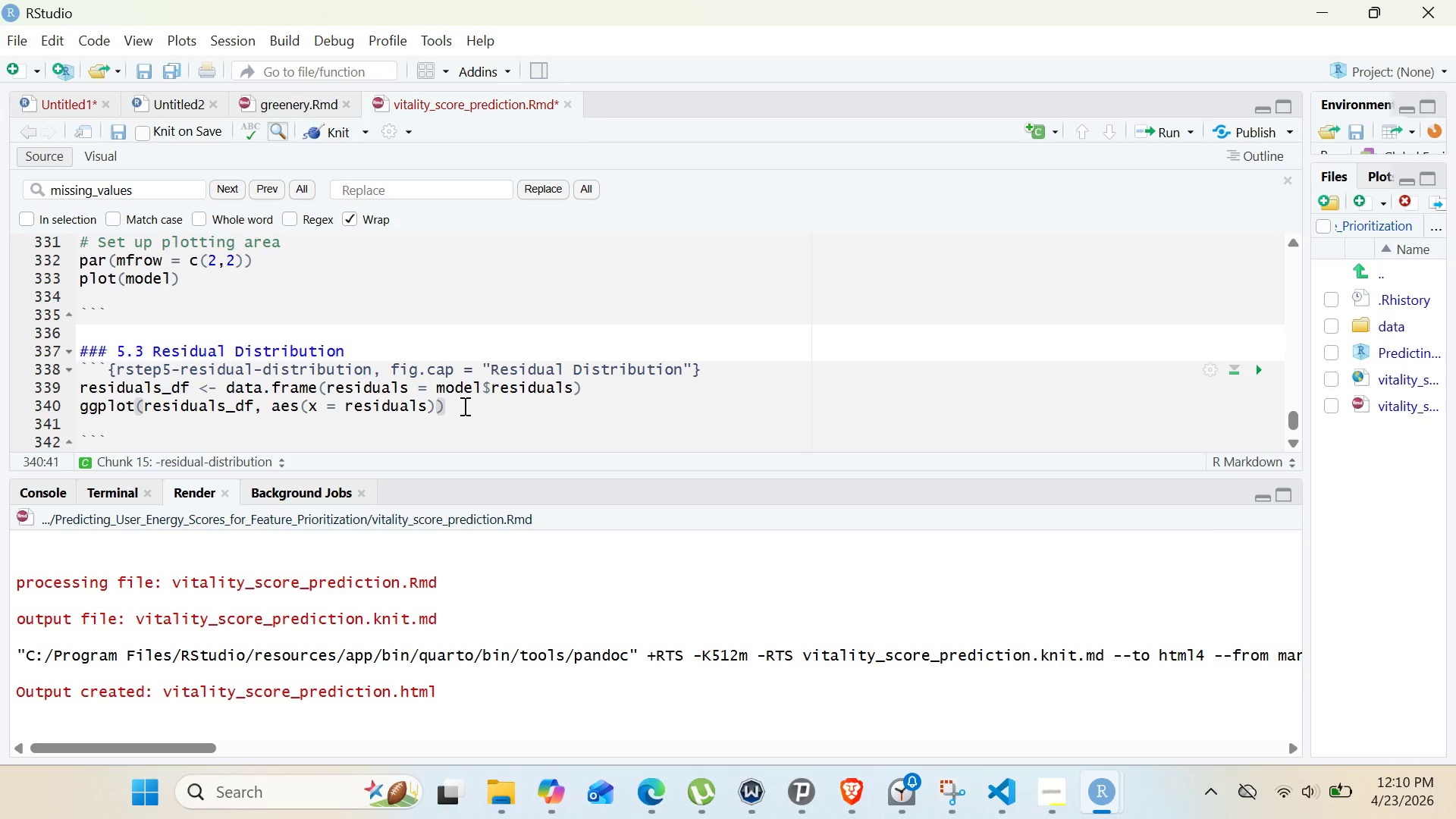 
key(Enter)
 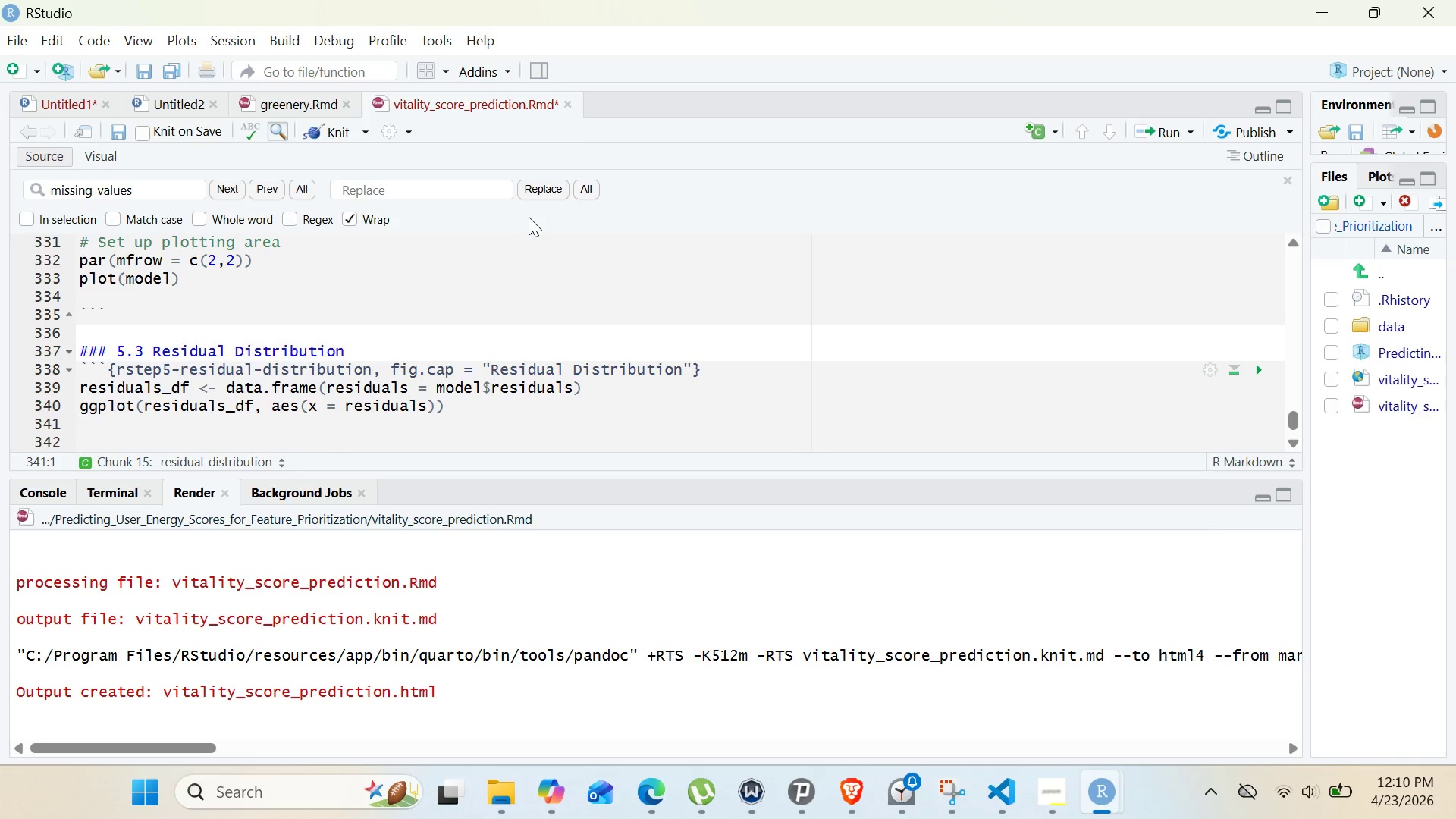 
left_click([476, 407])
 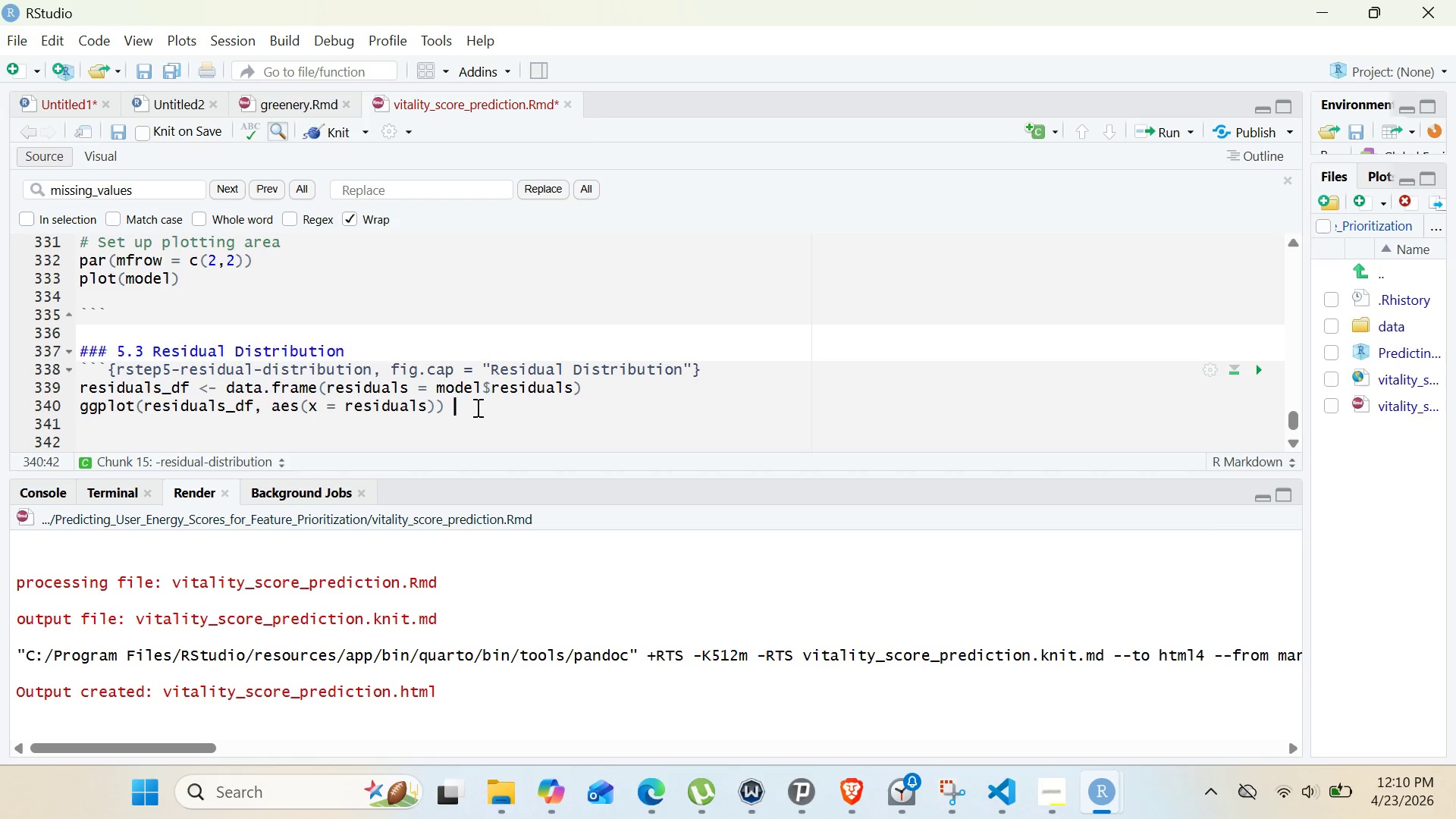 
key(Space)
 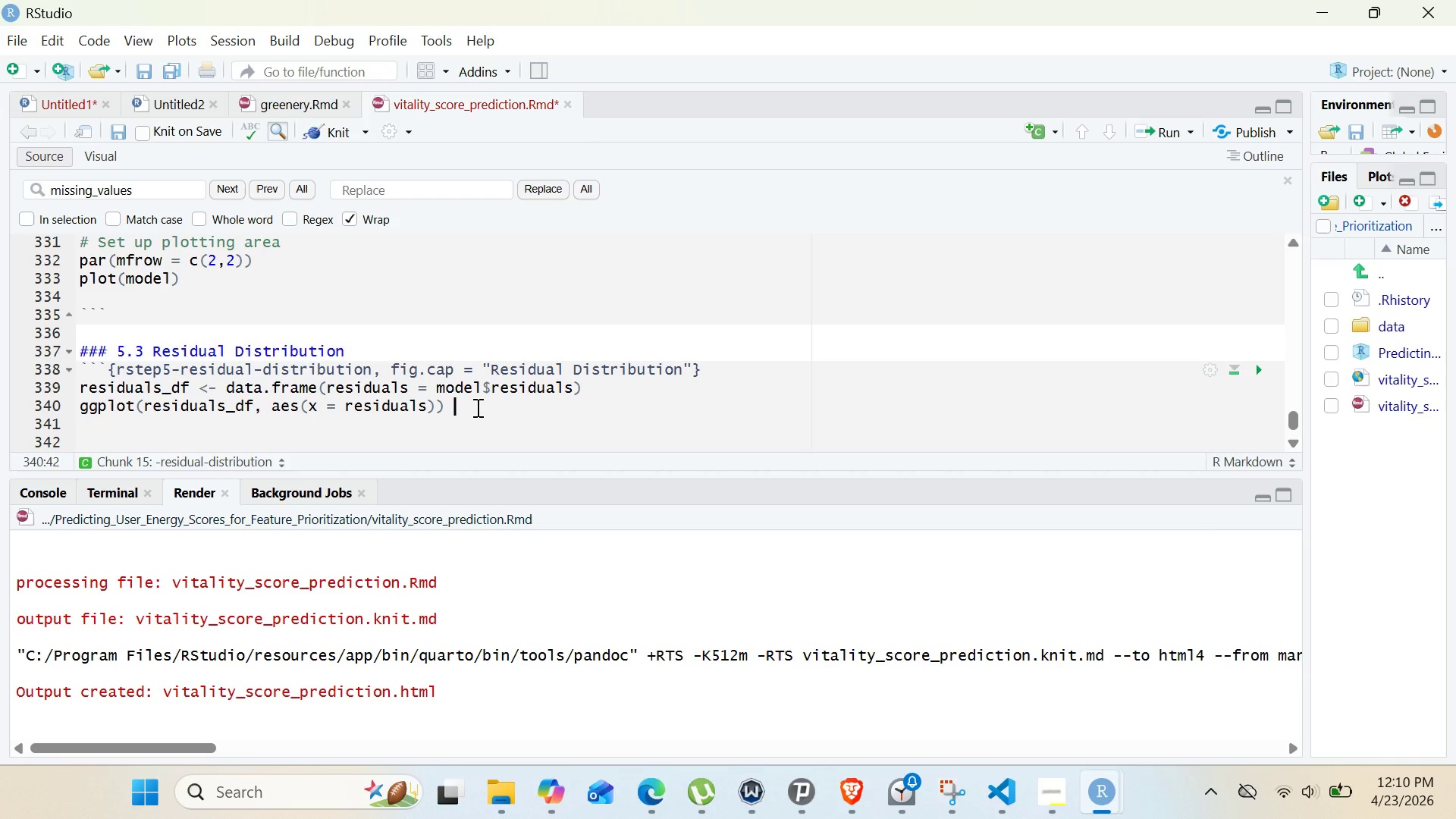 
key(Shift+Equal)
 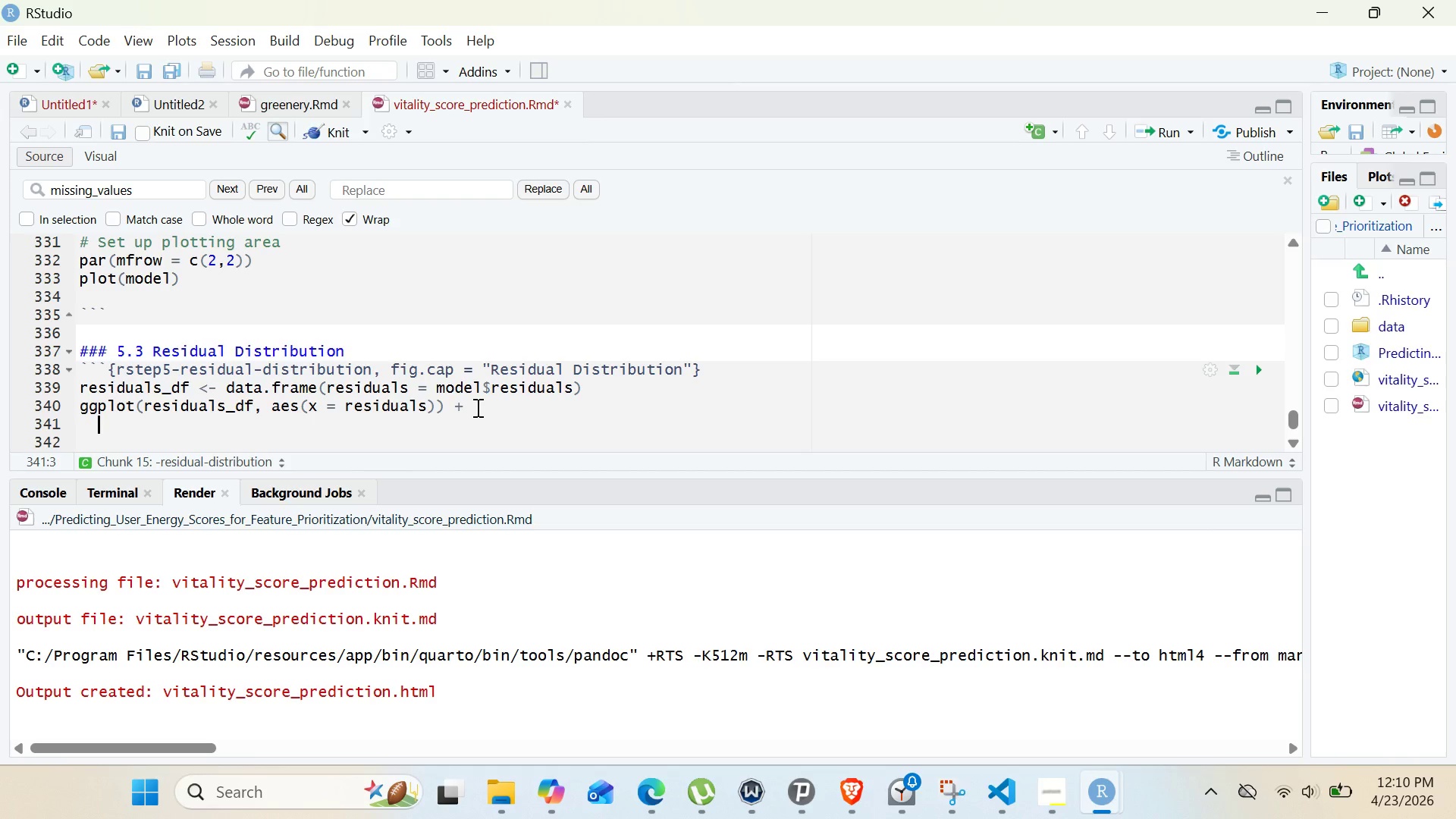 
key(Enter)
 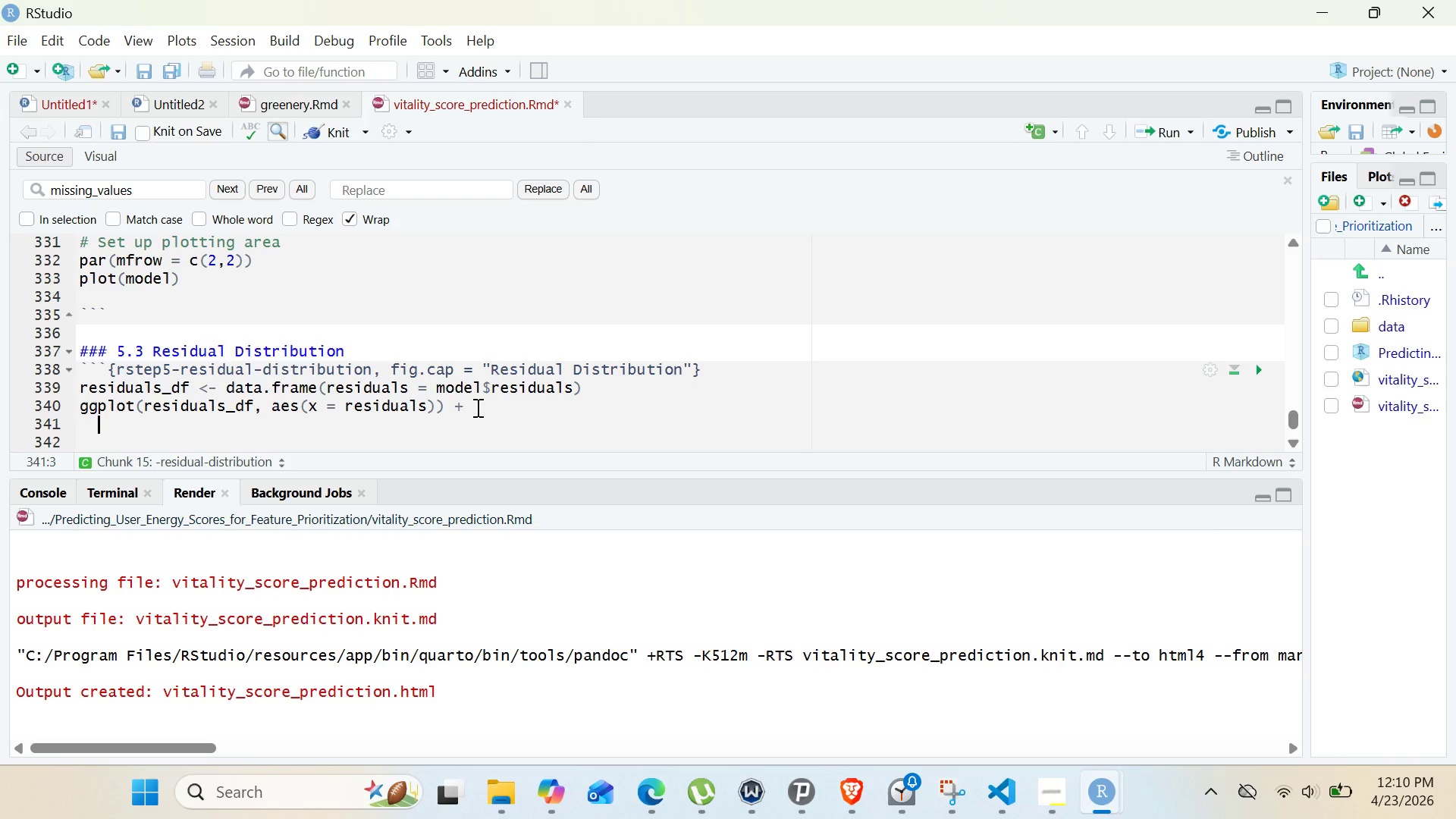 
type(geop)
key(Backspace)
type(m)
 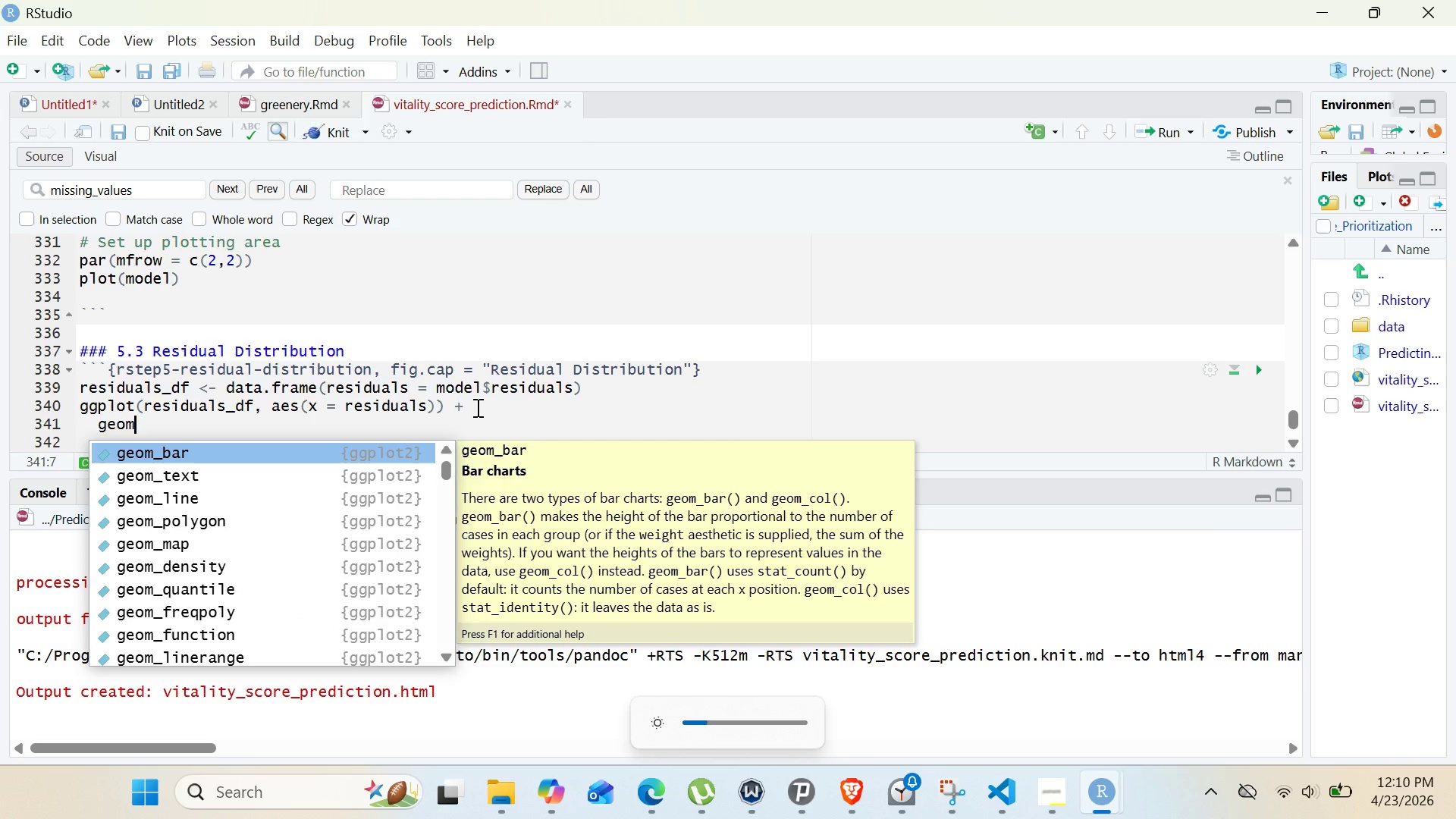 
type(_histogram)
 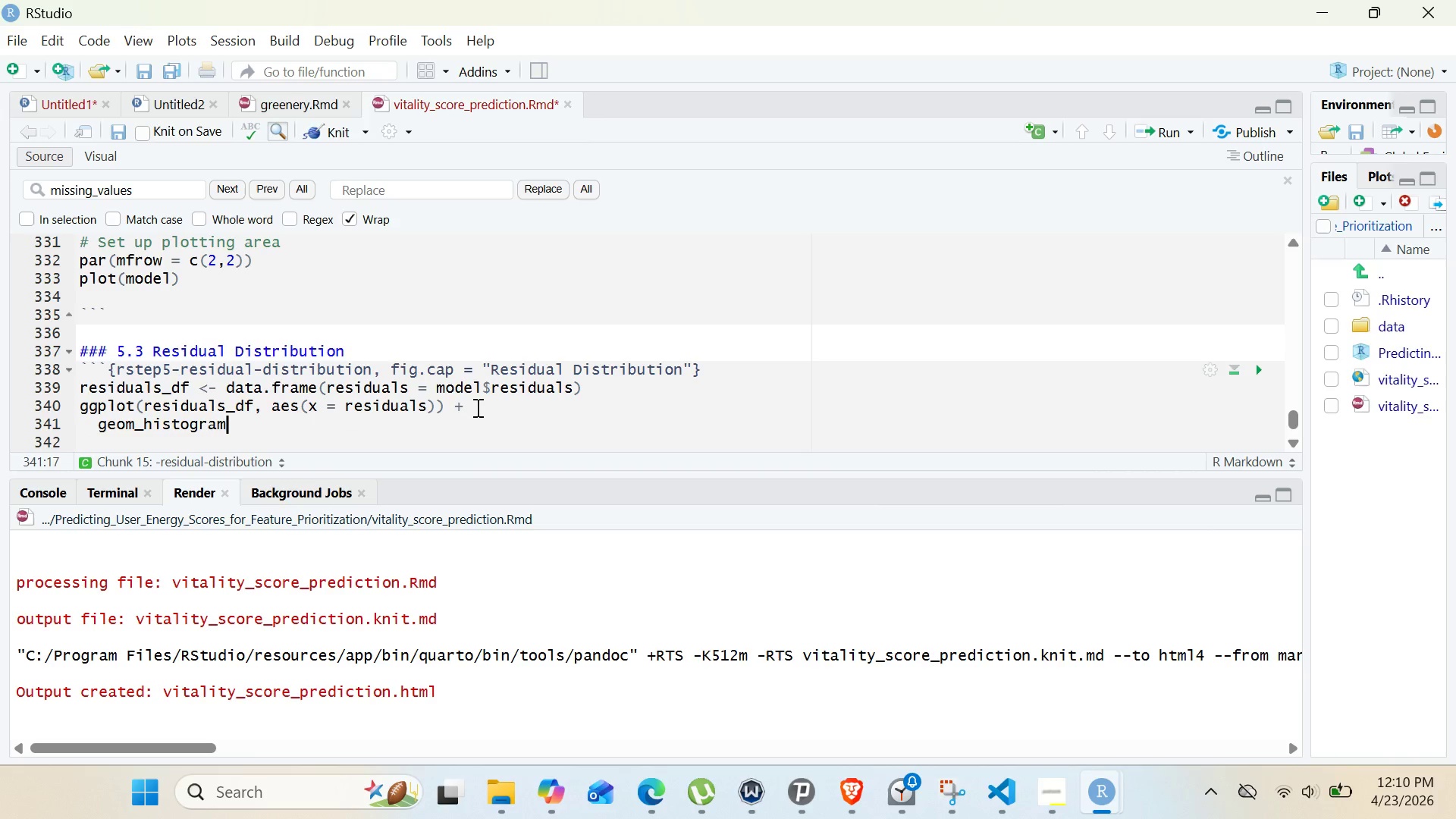 
wait(6.16)
 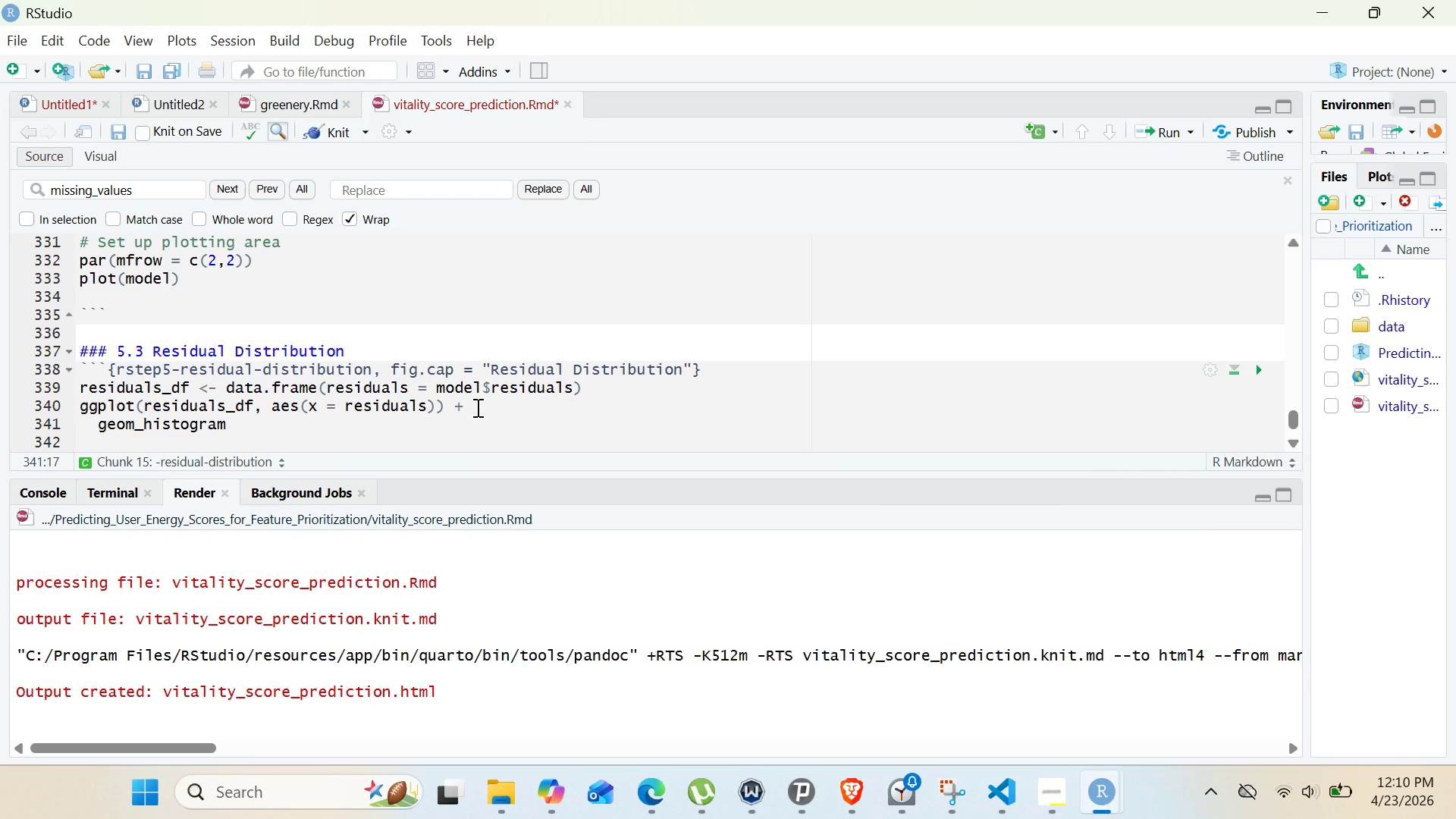 
type((bins = 30)
 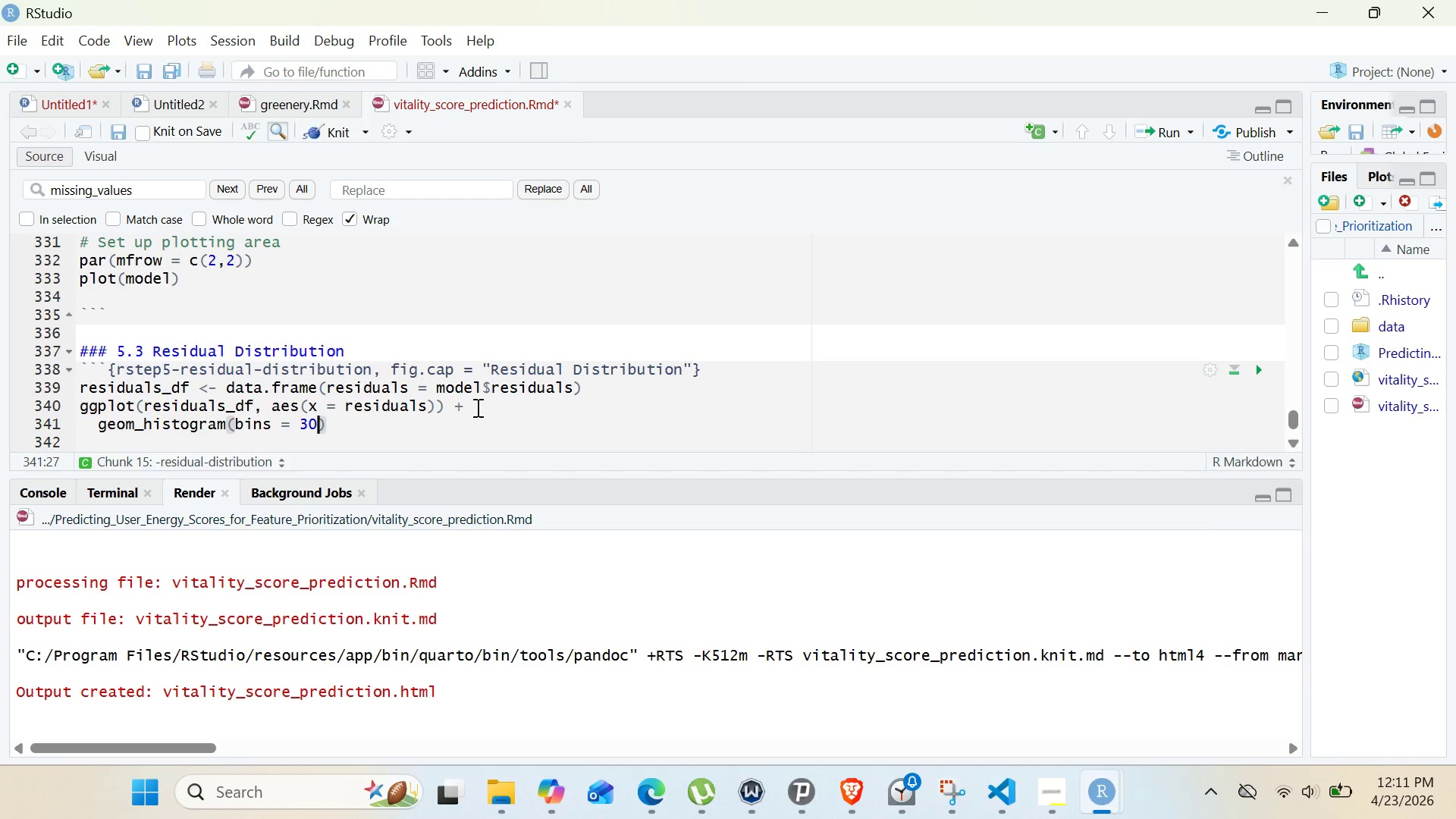 
type(,fill)
 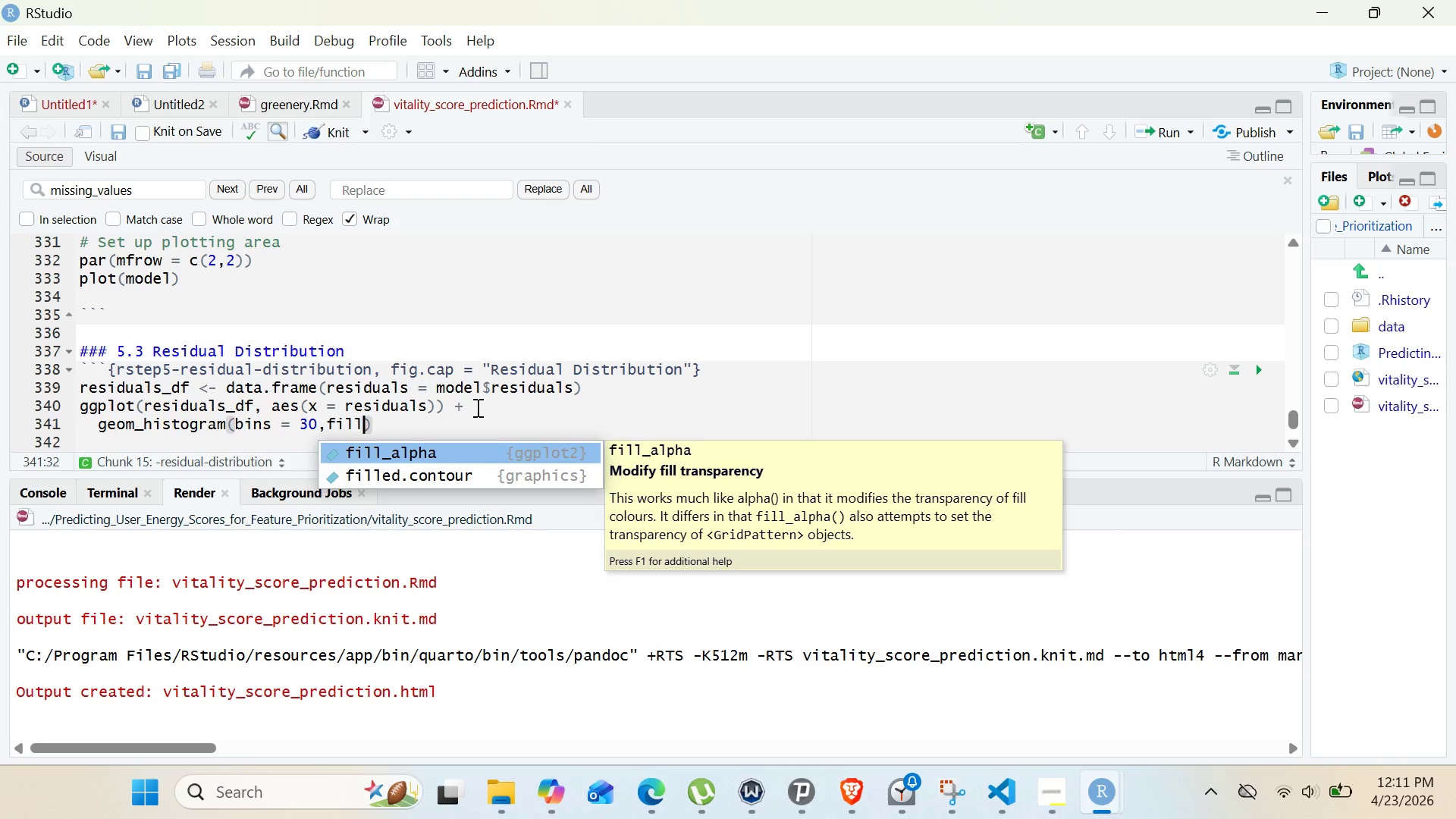 
type(="#0072B2)
 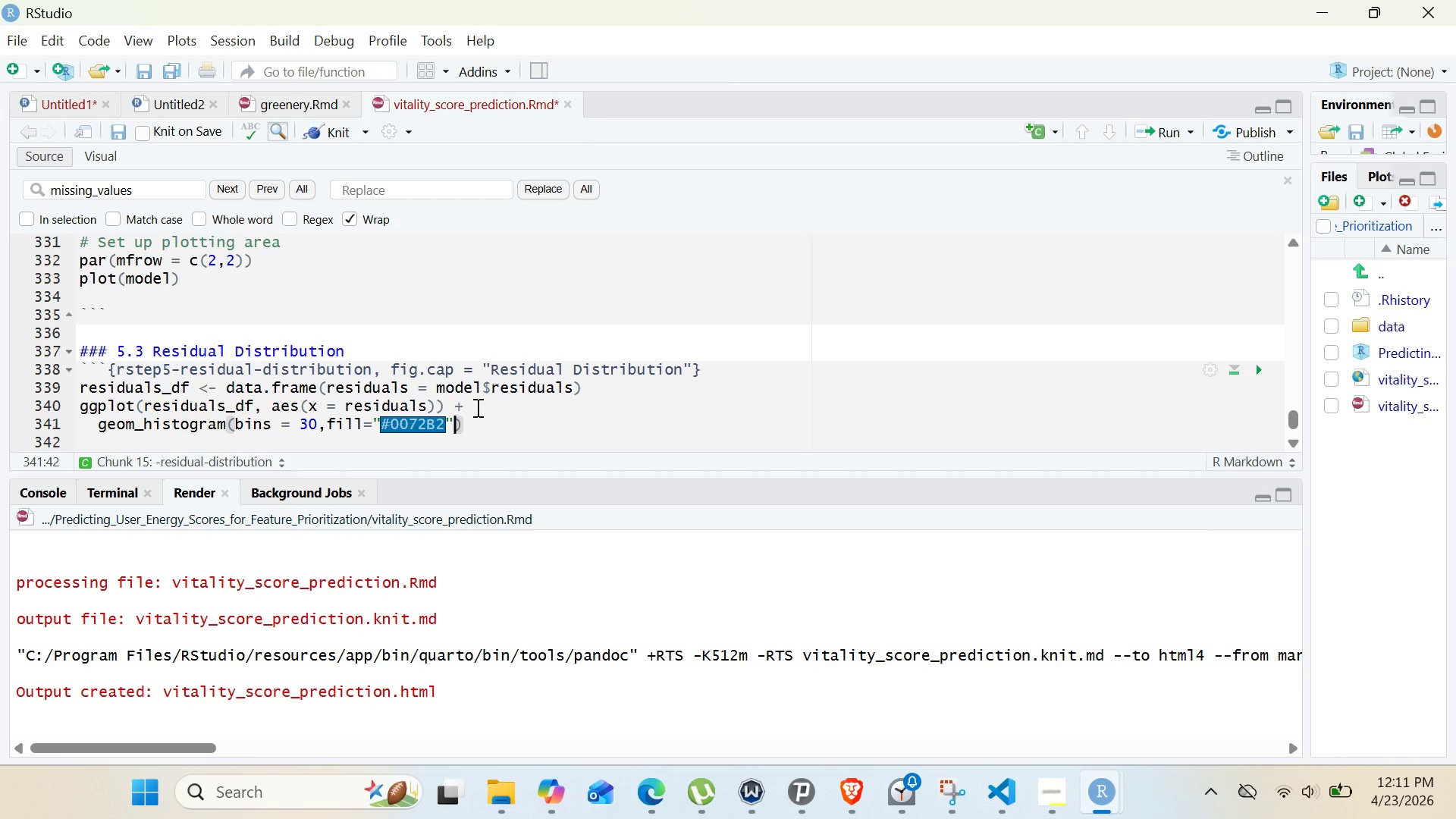 
 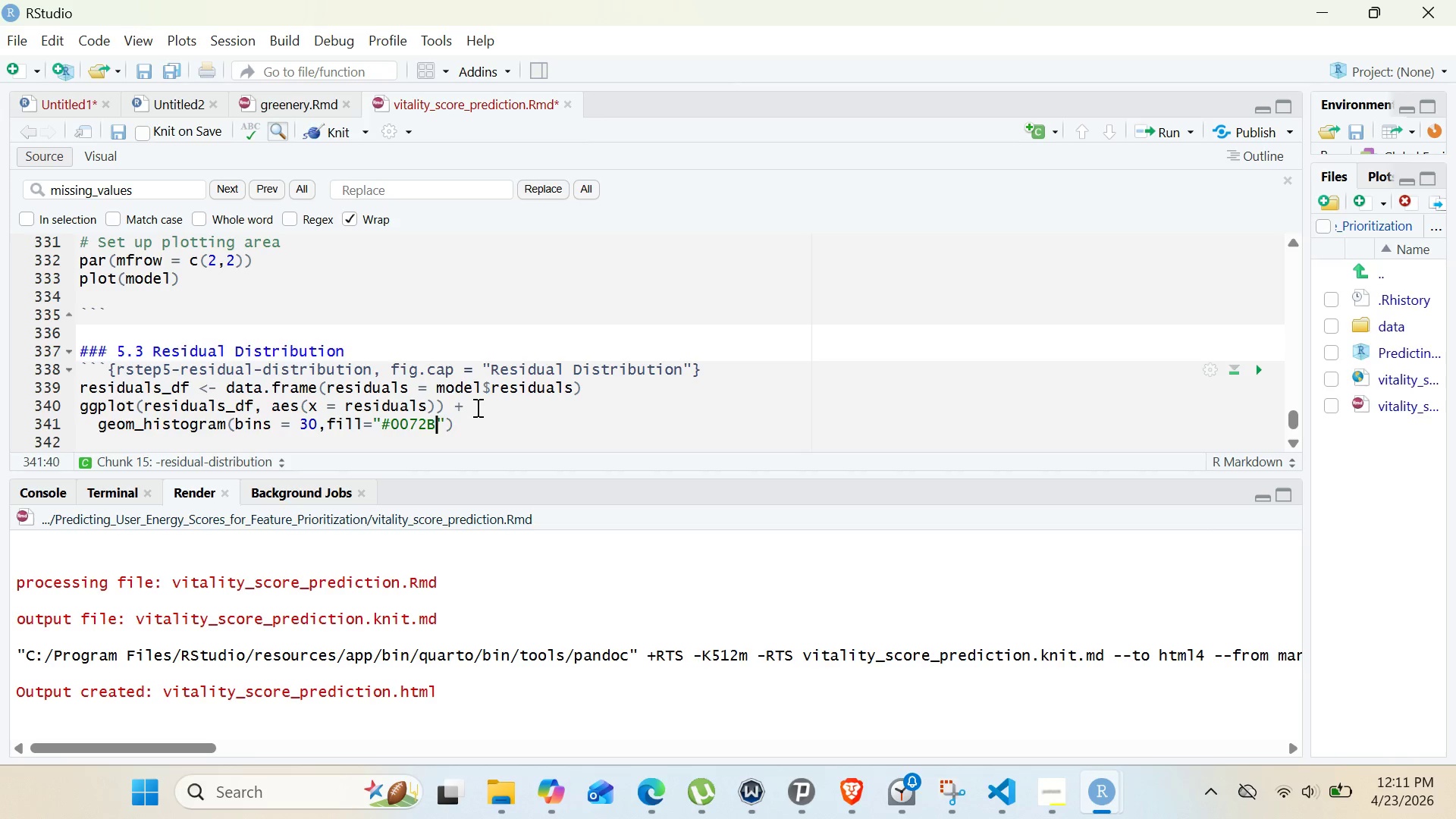 
key(ArrowRight)
 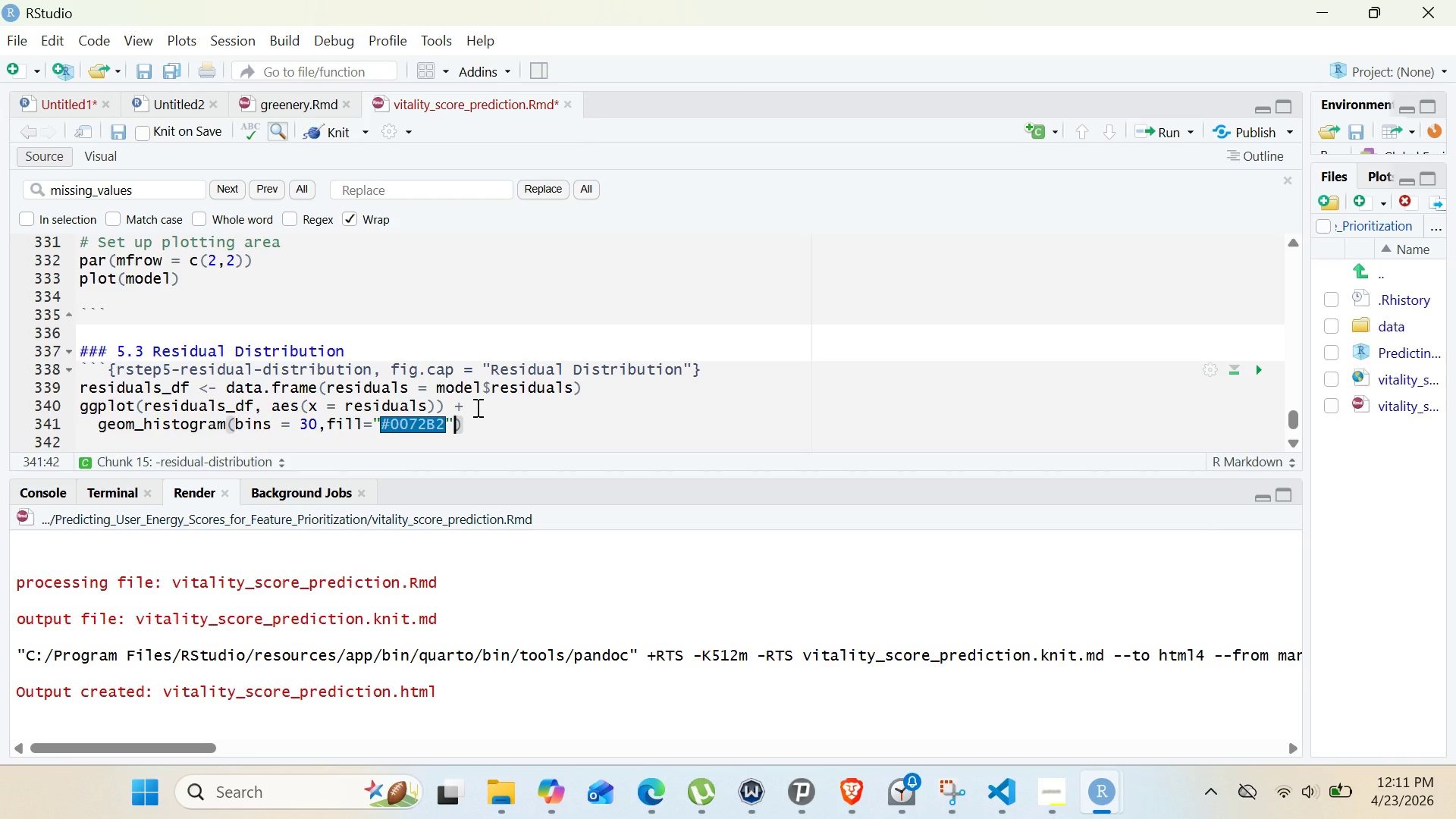 
type(, alpha = 0.7, color = white)
 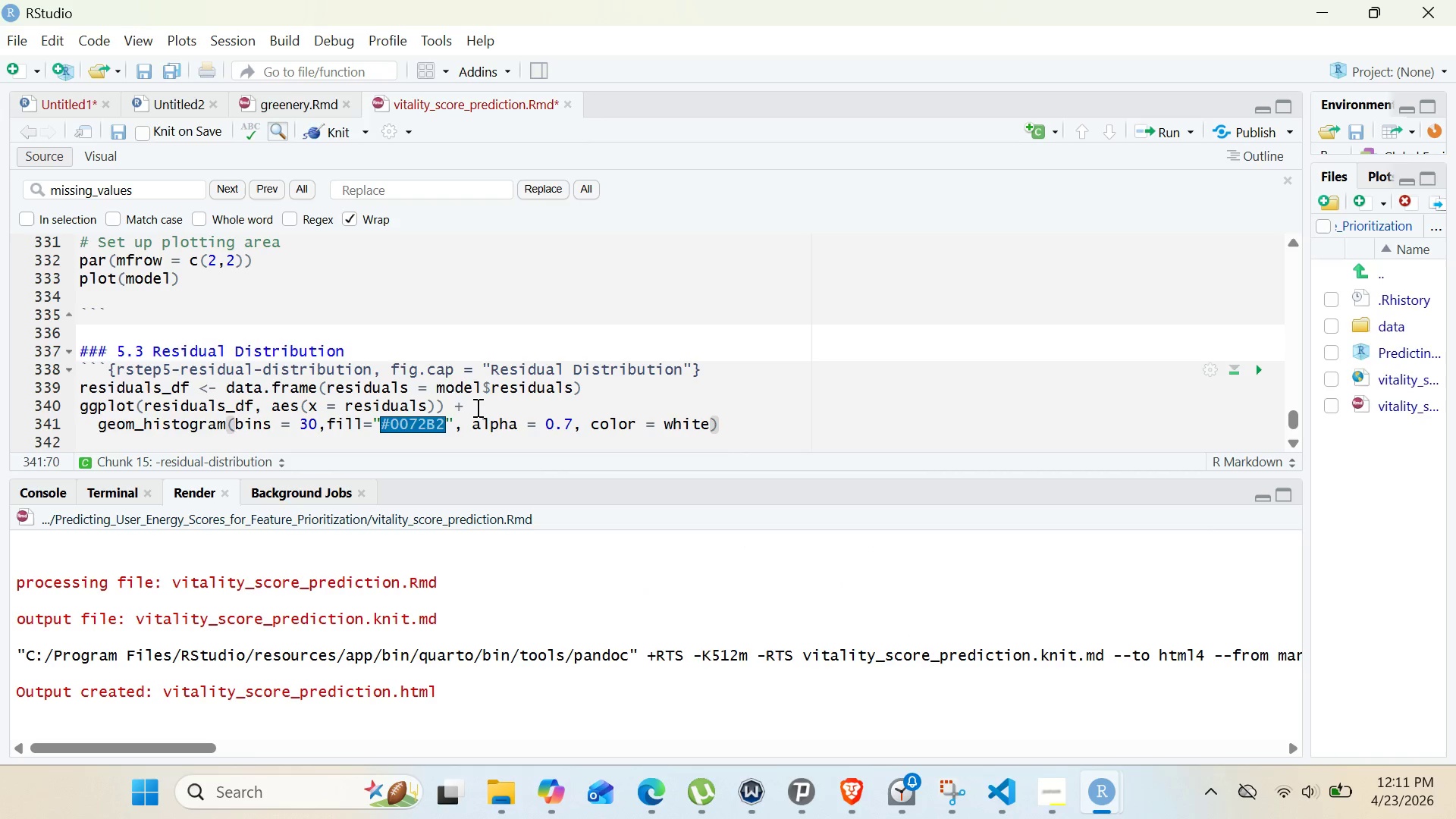 
key(ArrowRight)
 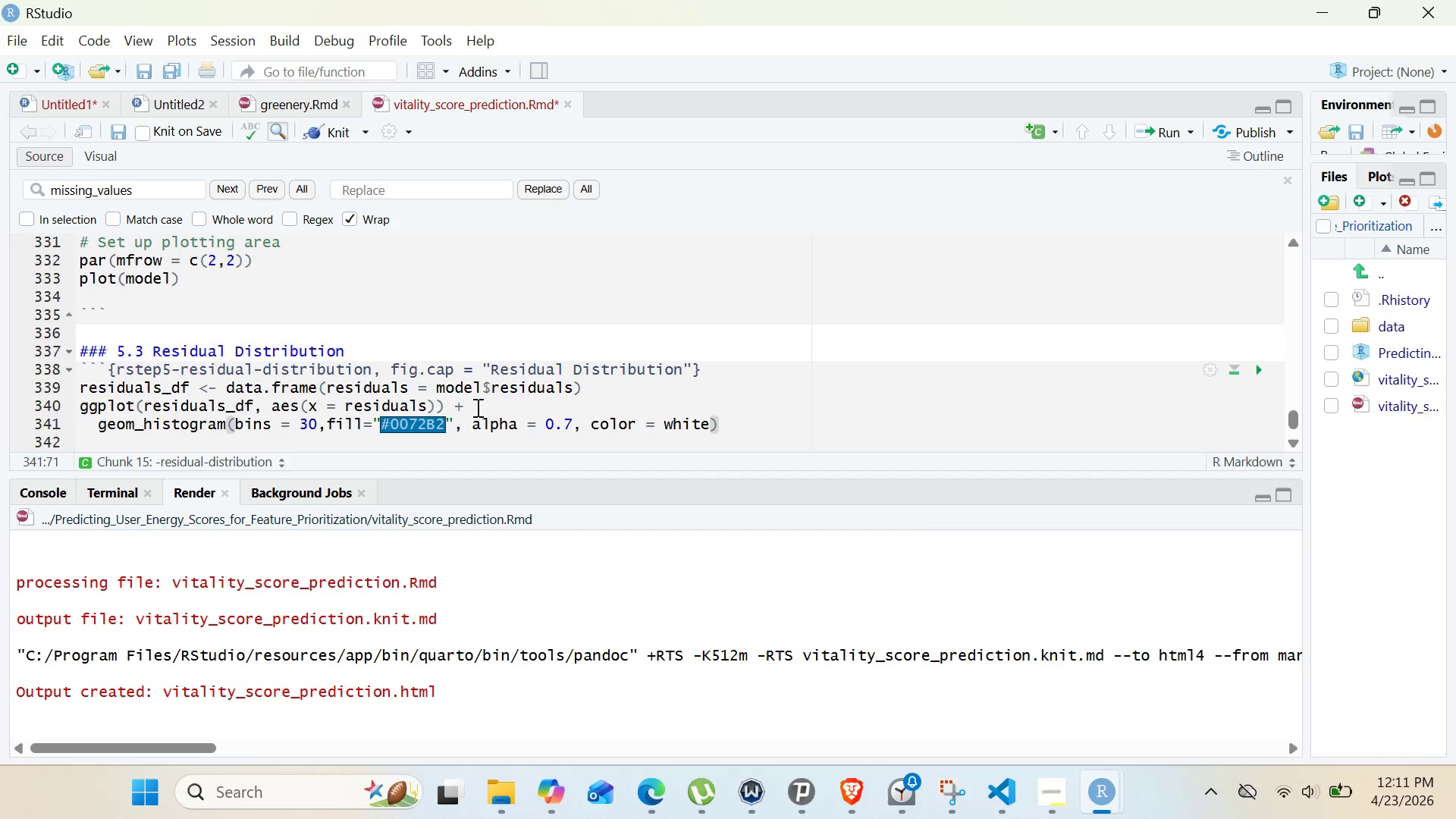 
key(ArrowDown)
 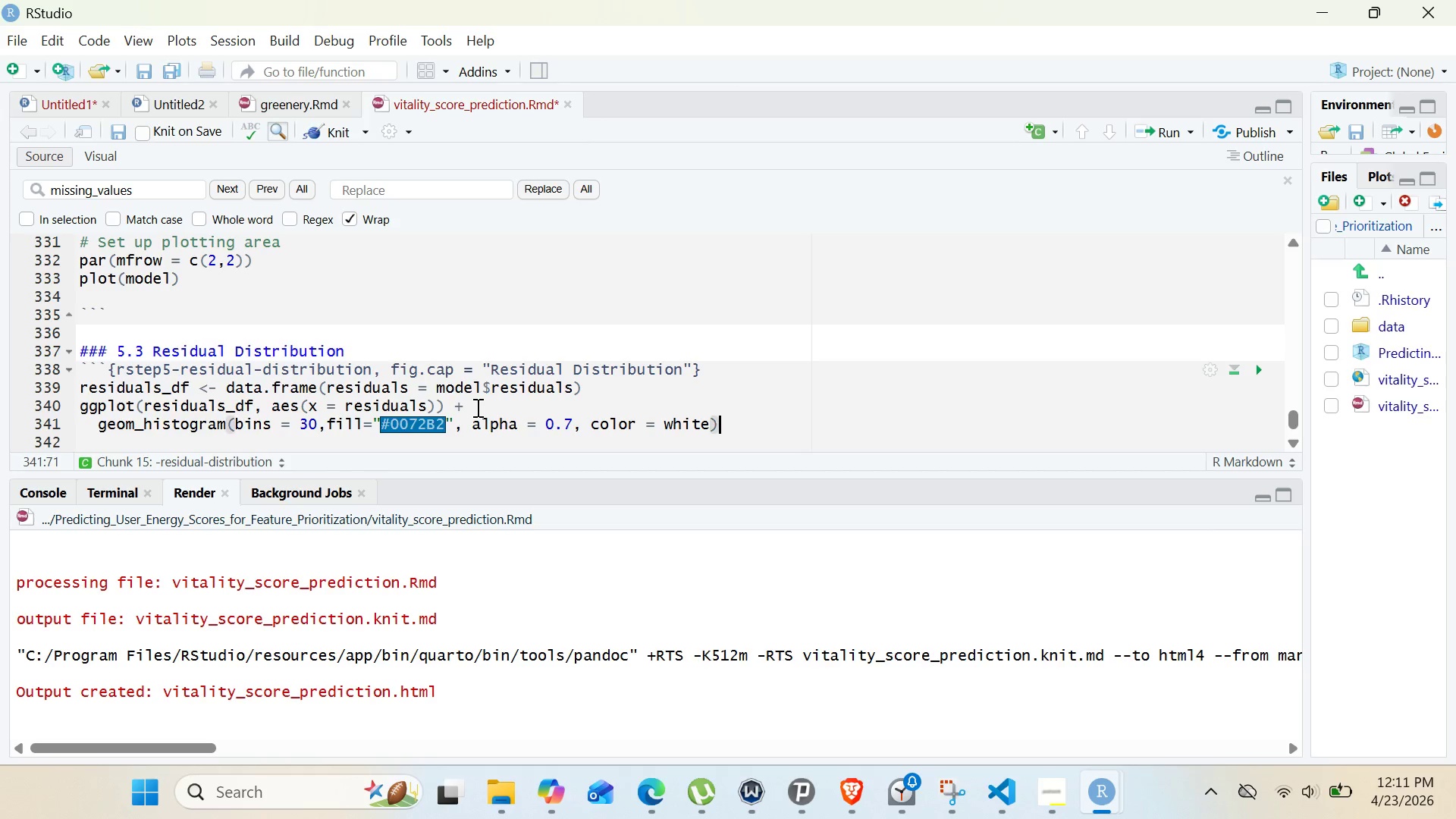 
key(ArrowLeft)
 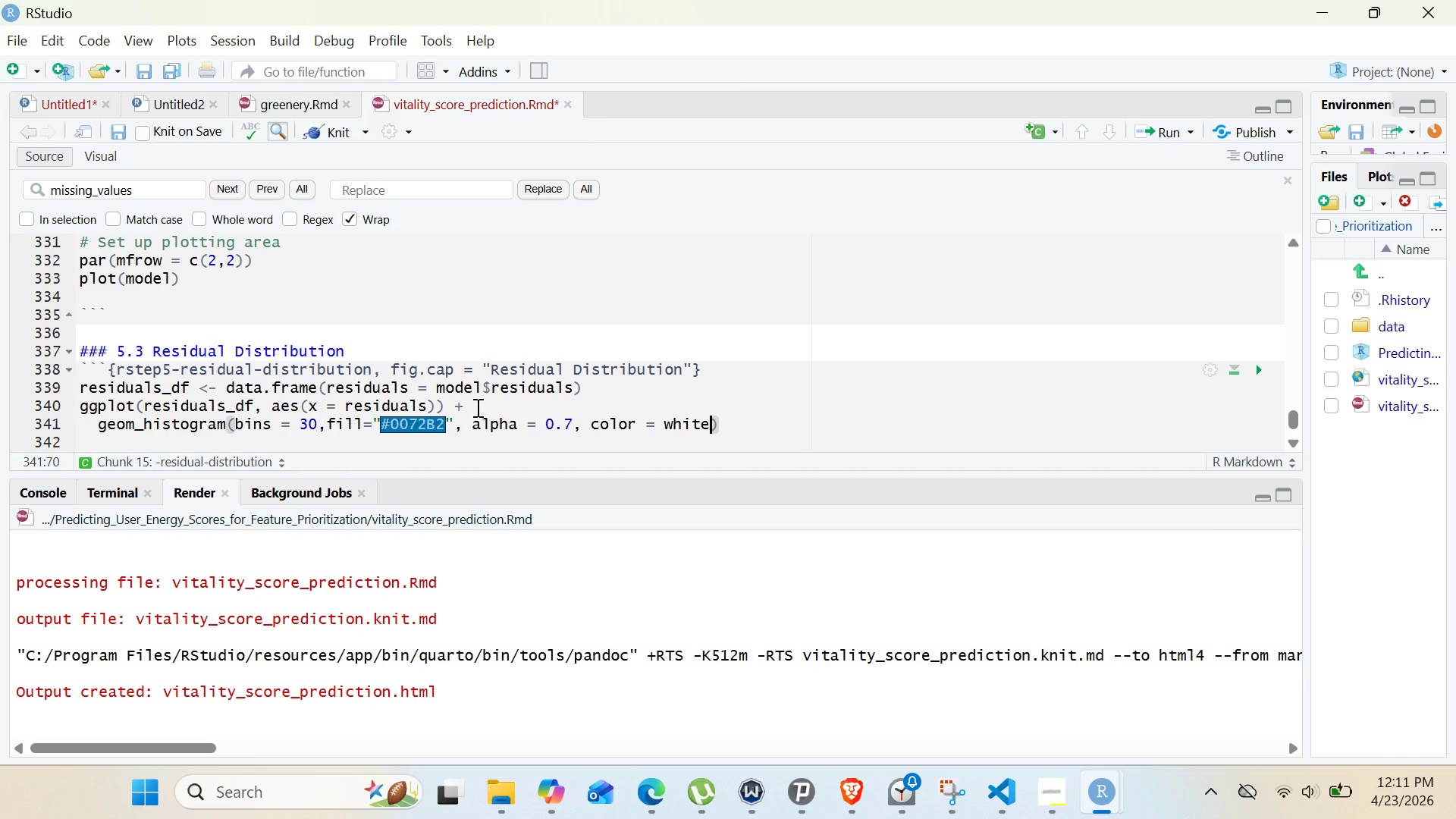 
key(ArrowLeft)
 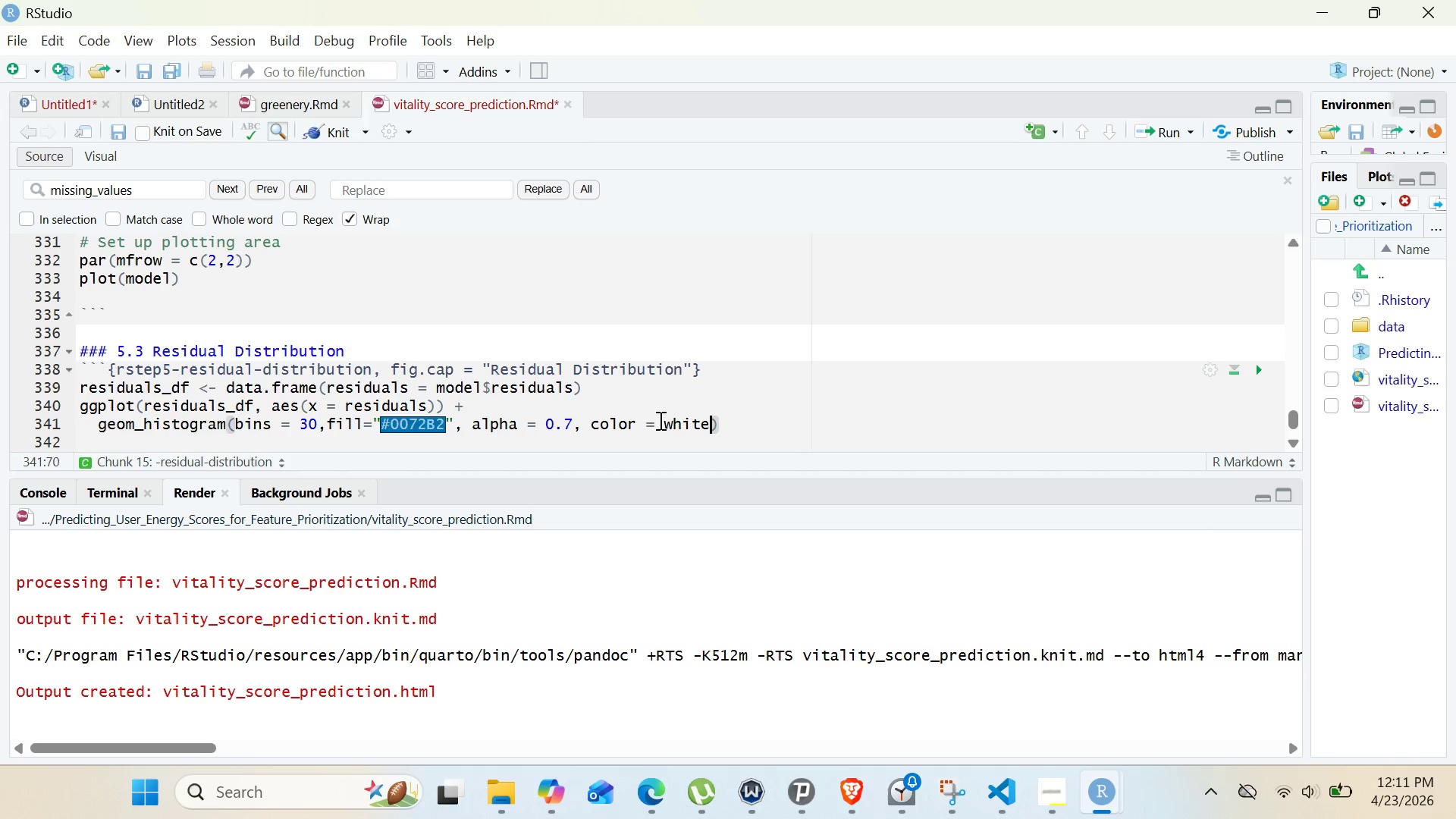 
left_click([655, 421])
 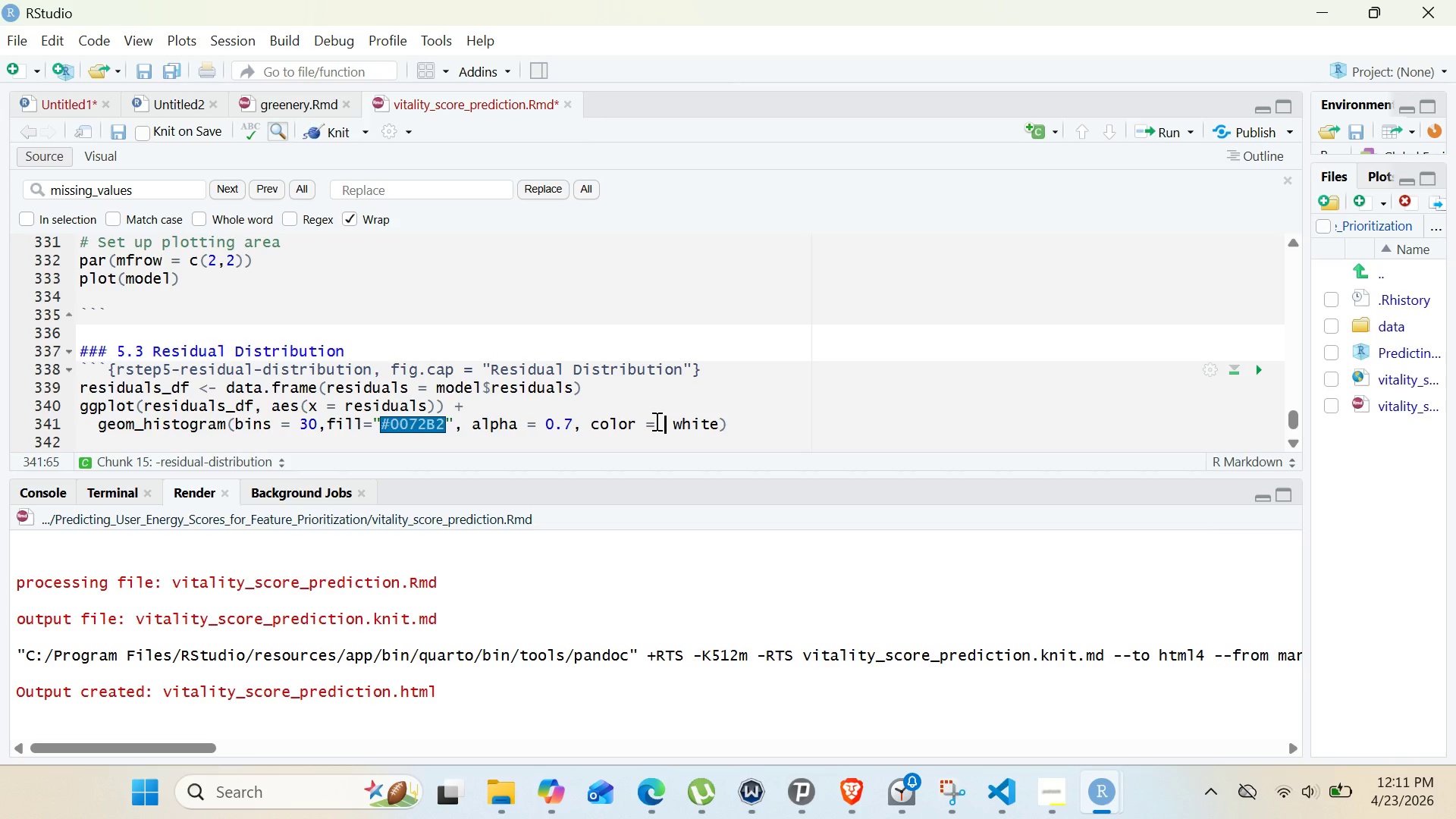 
key(Space)
 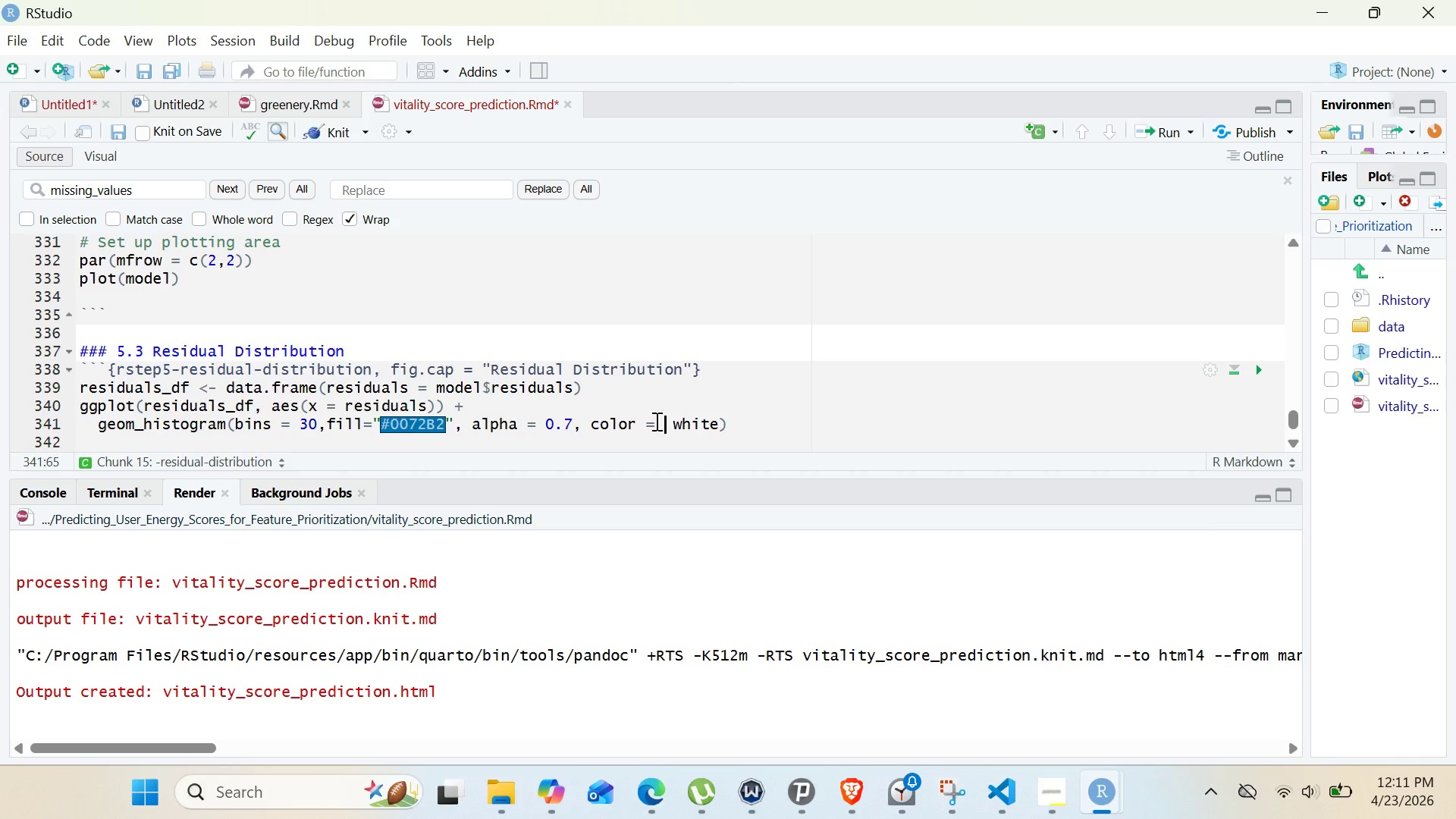 
key(Shift+ShiftRight)
 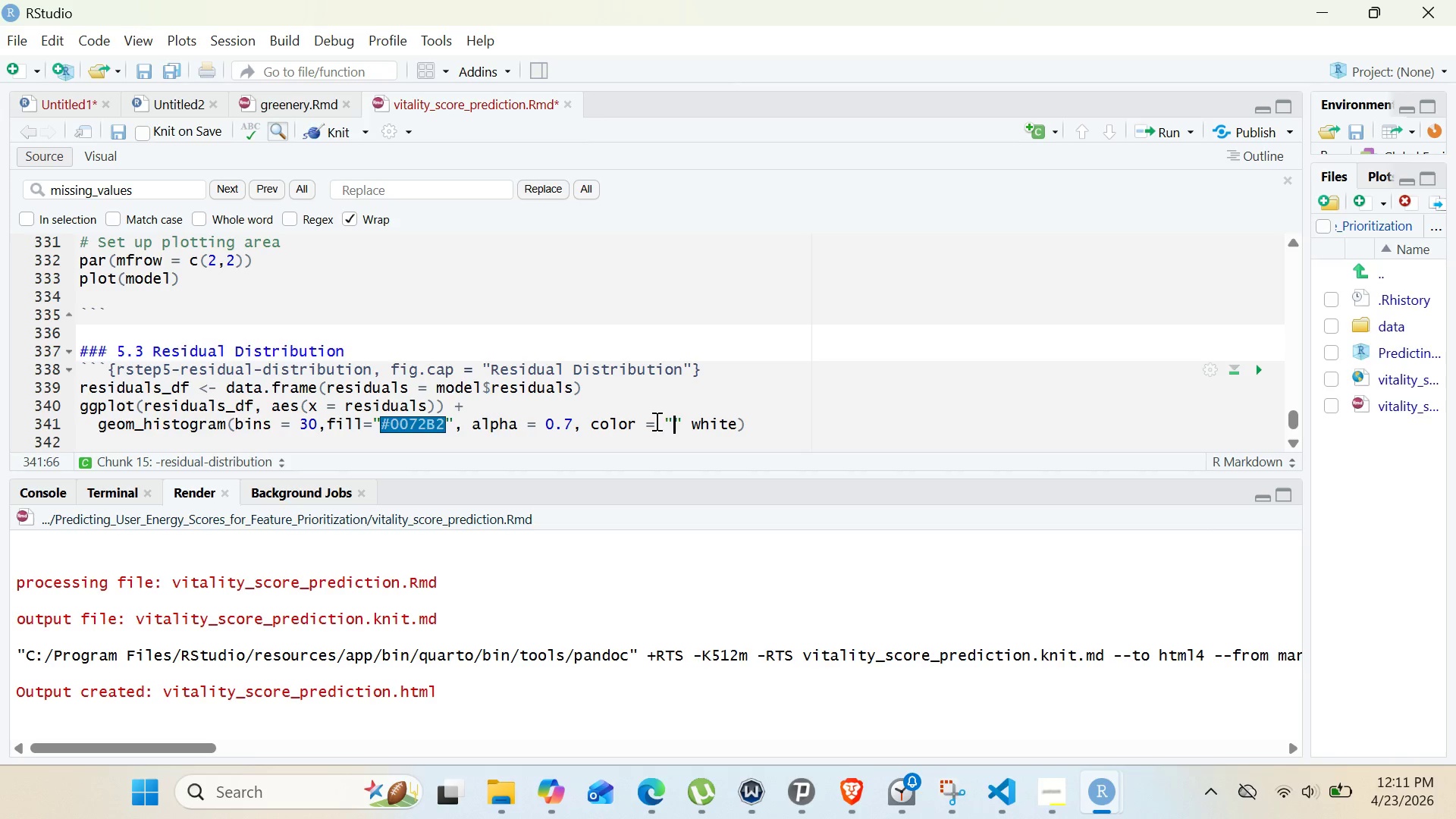 
key(Shift+Quote)
 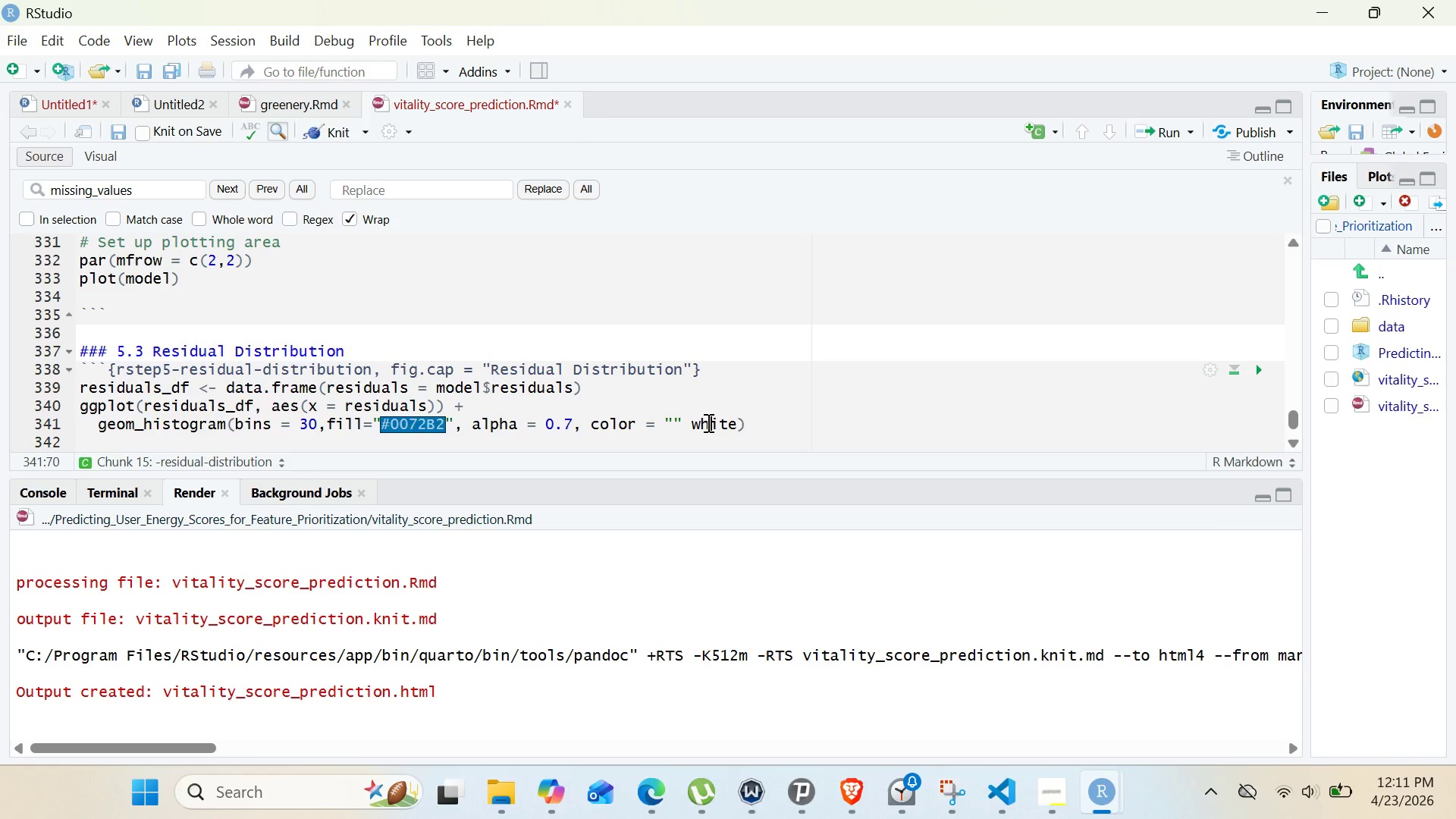 
double_click([707, 422])
 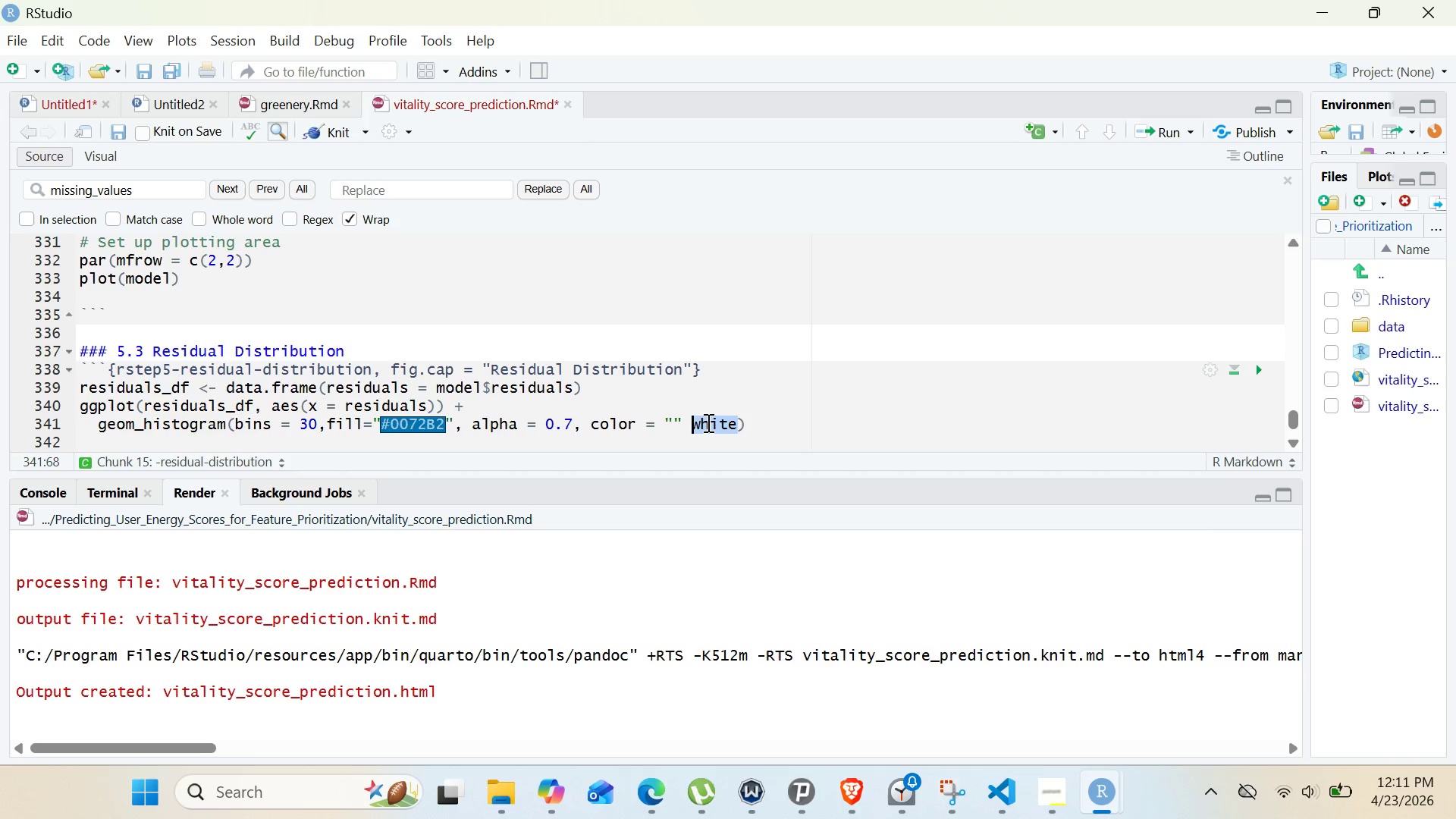 
key(Control+X)
 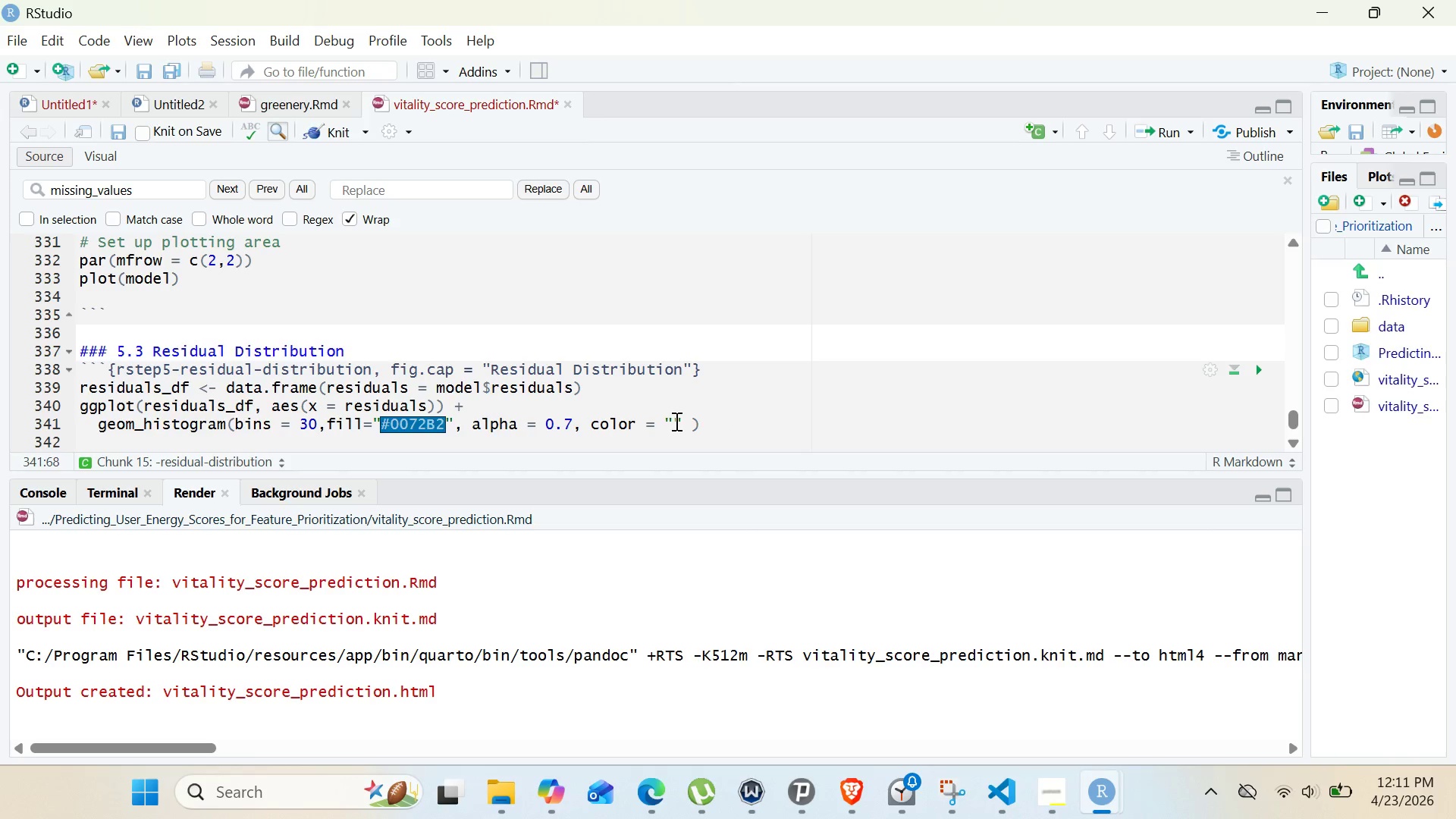 
left_click([675, 421])
 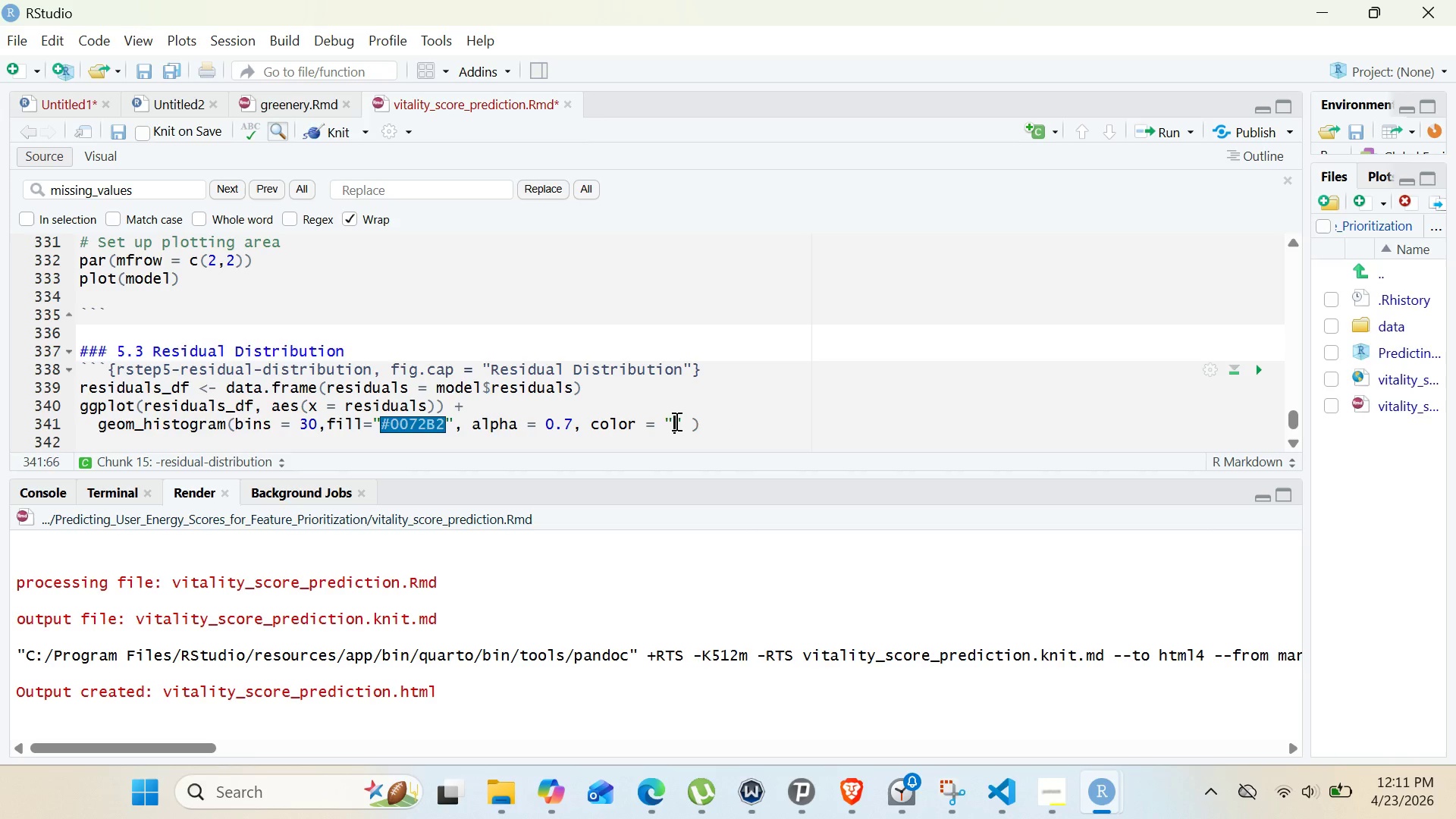 
key(Control+V)
 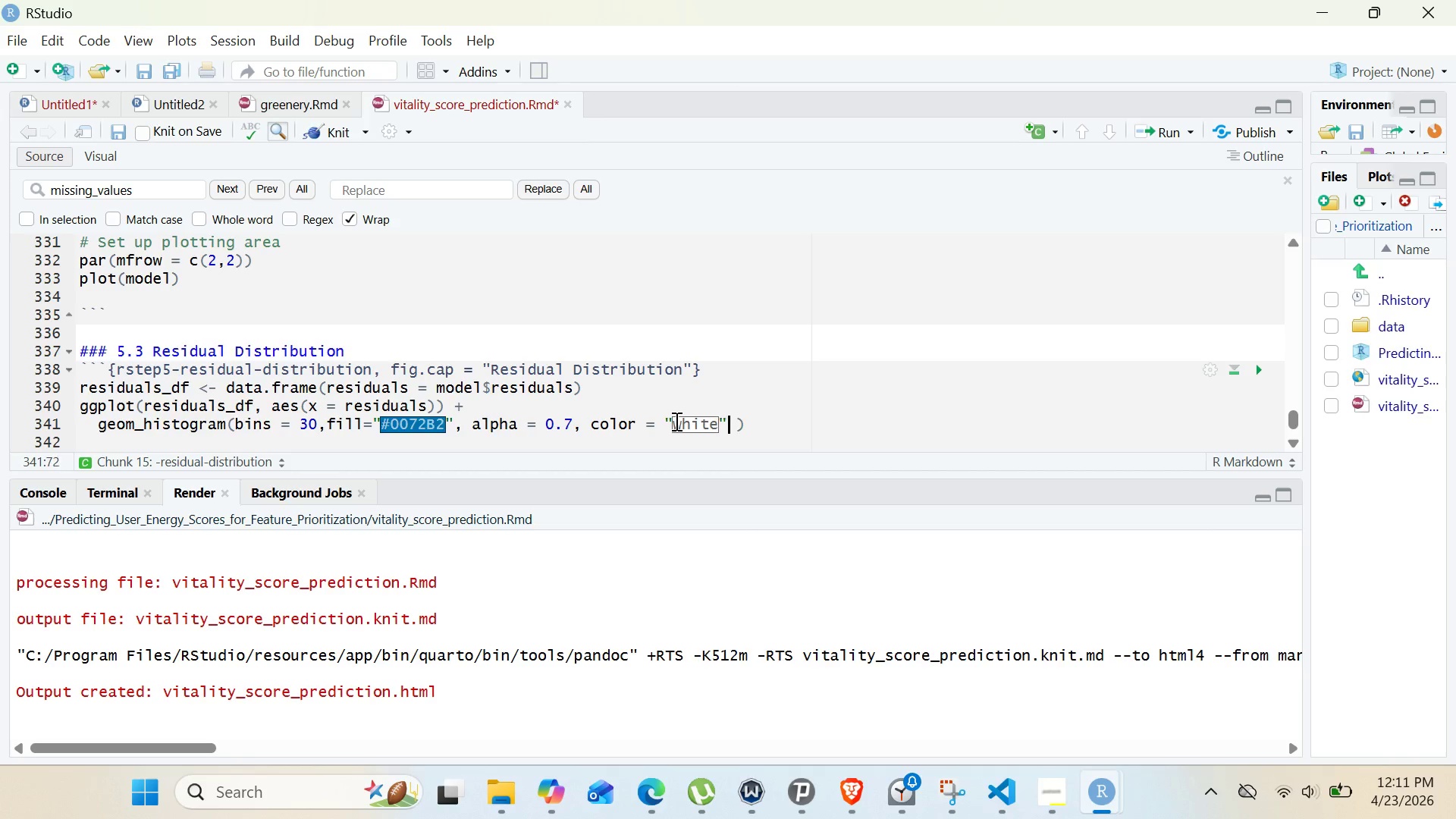 
key(ArrowRight)
 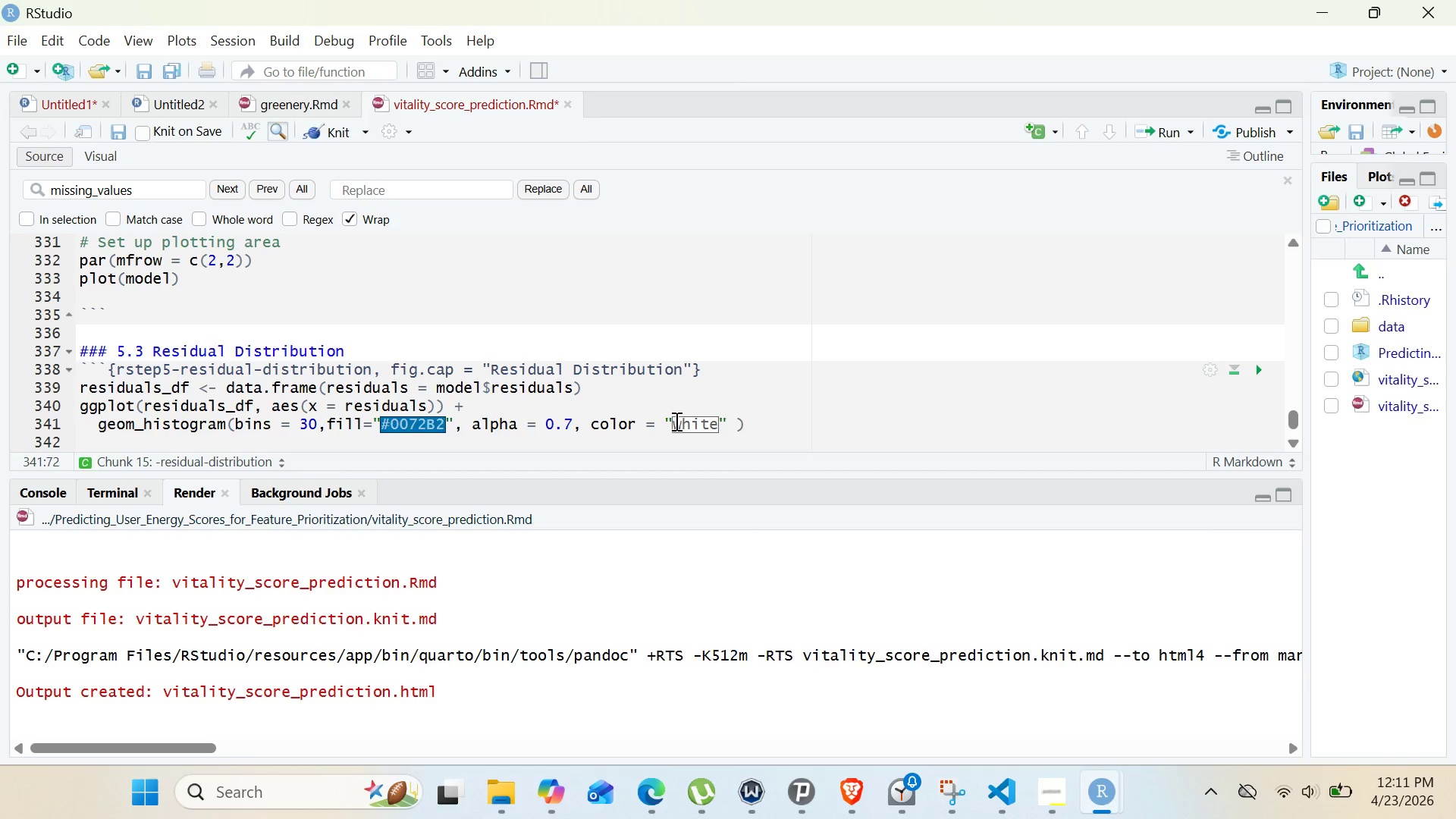 
key(Delete)
 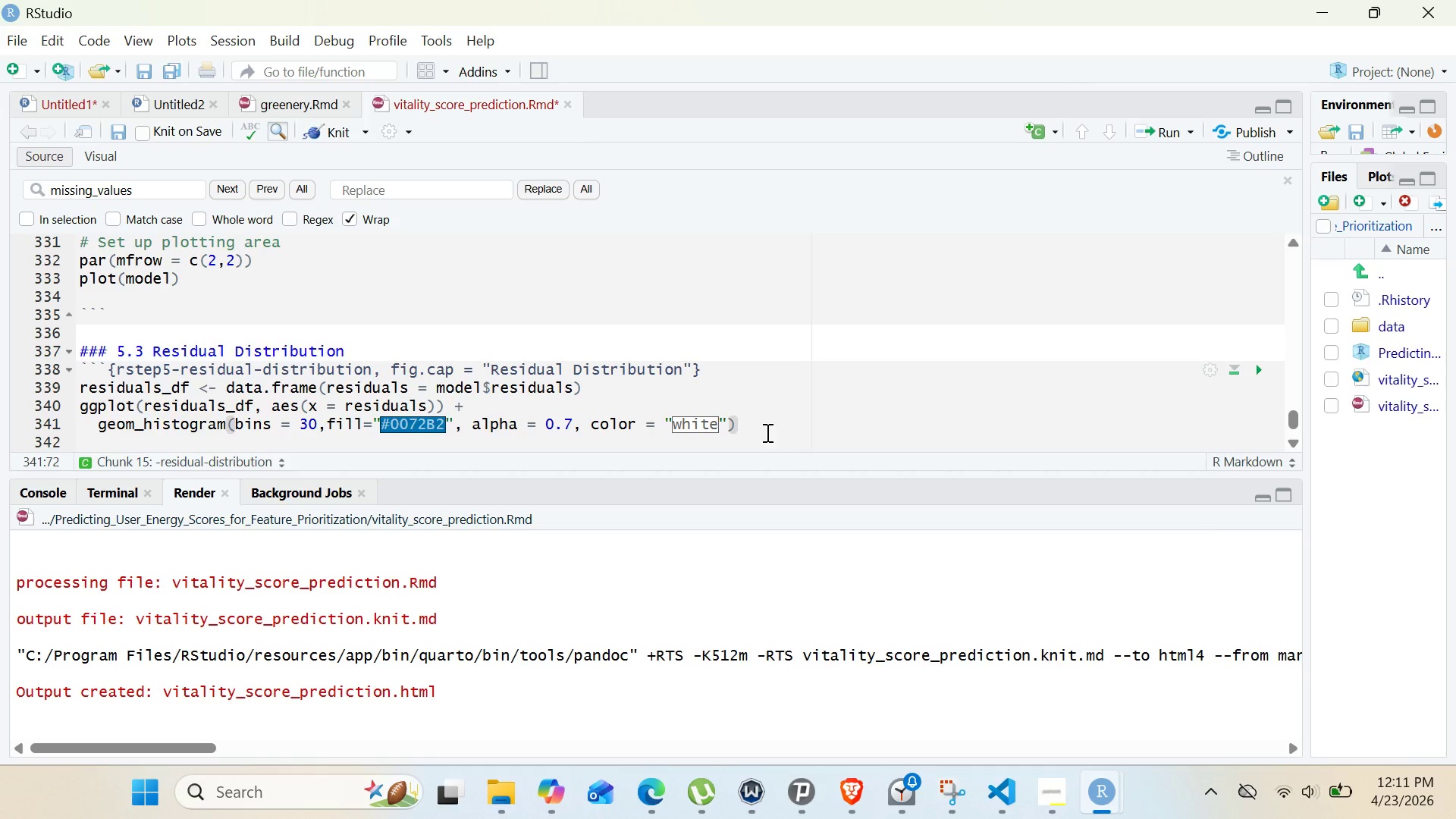 
left_click([766, 432])
 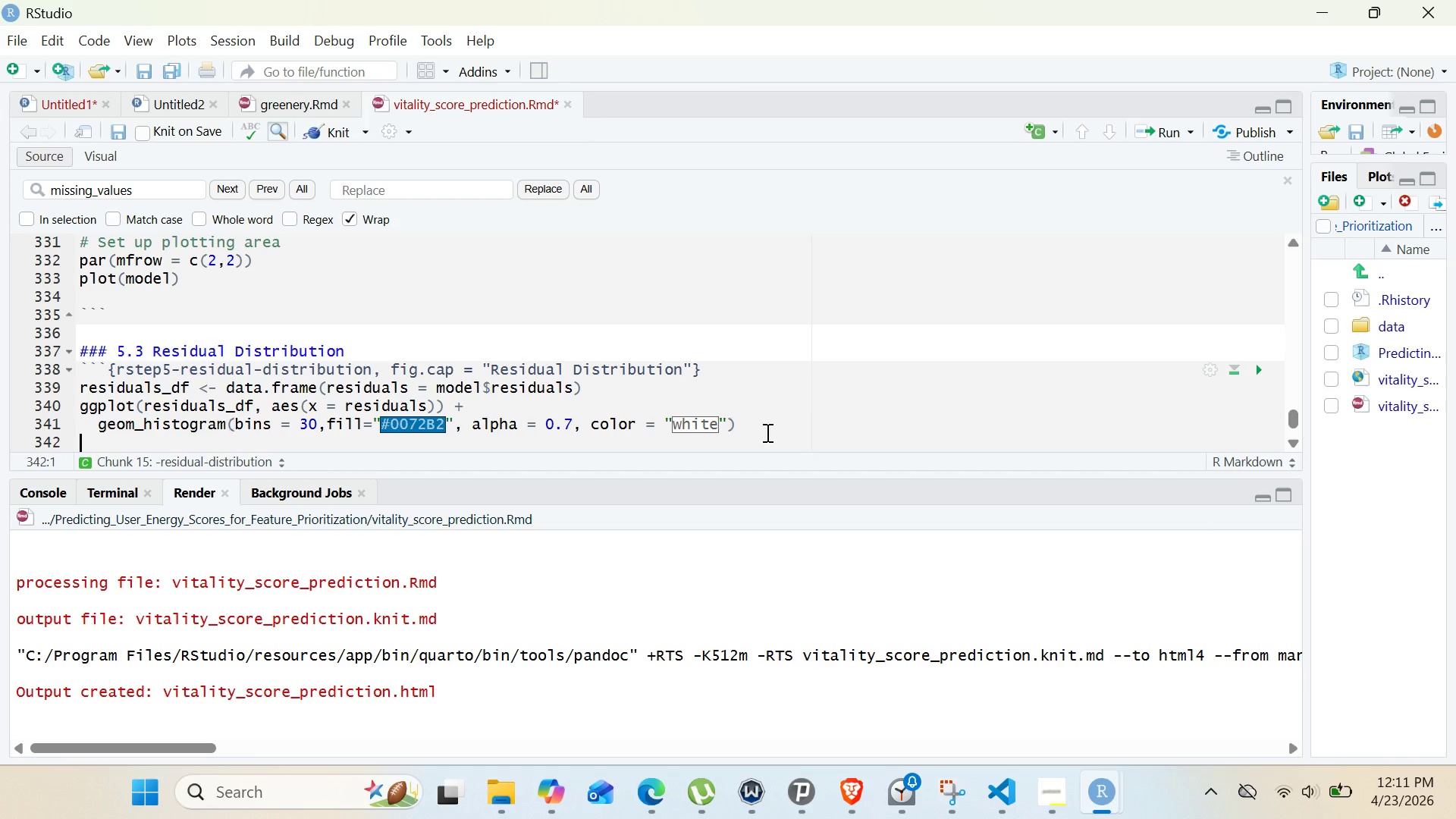 
key(Enter)
 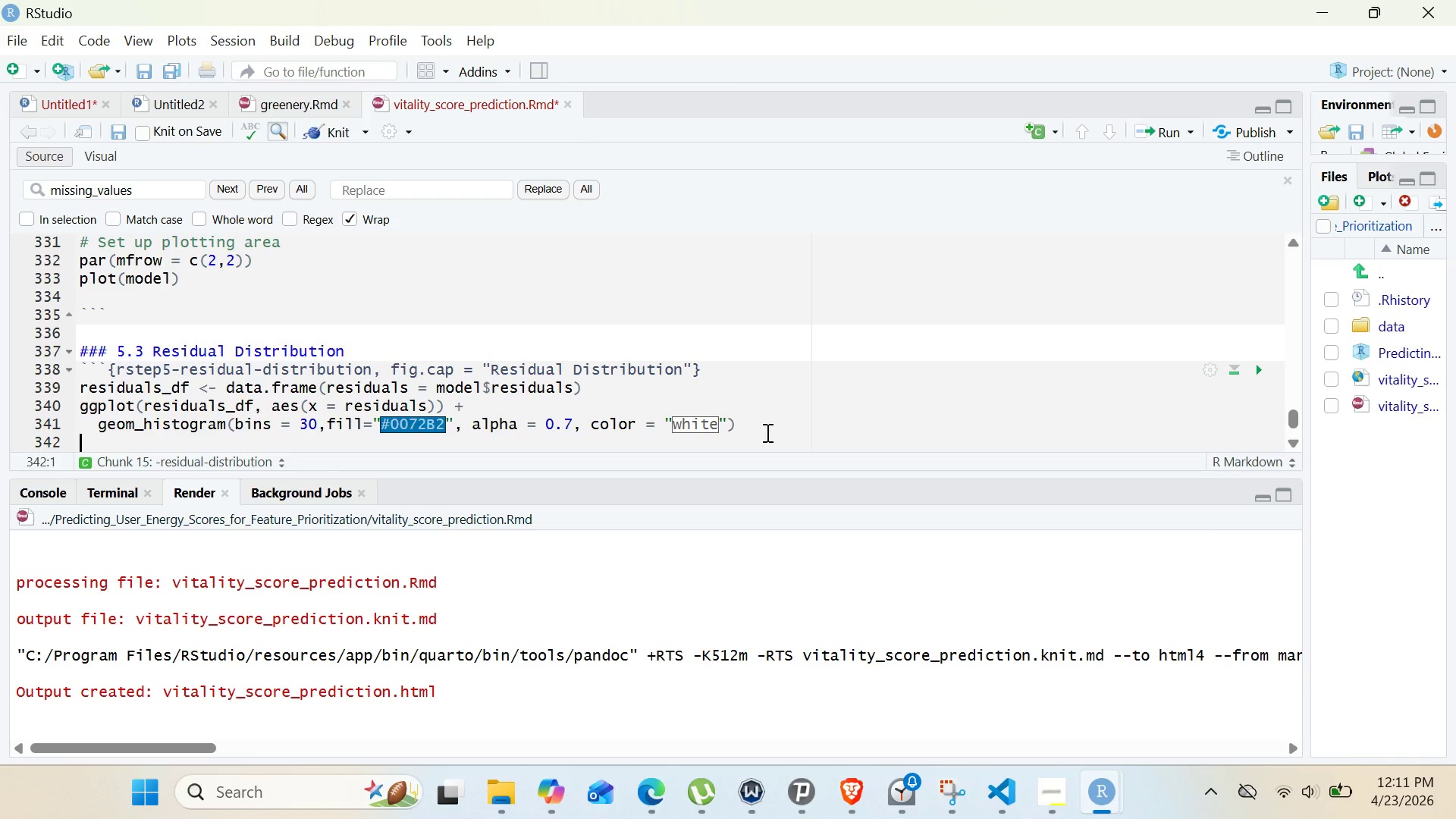 
left_click([766, 428])
 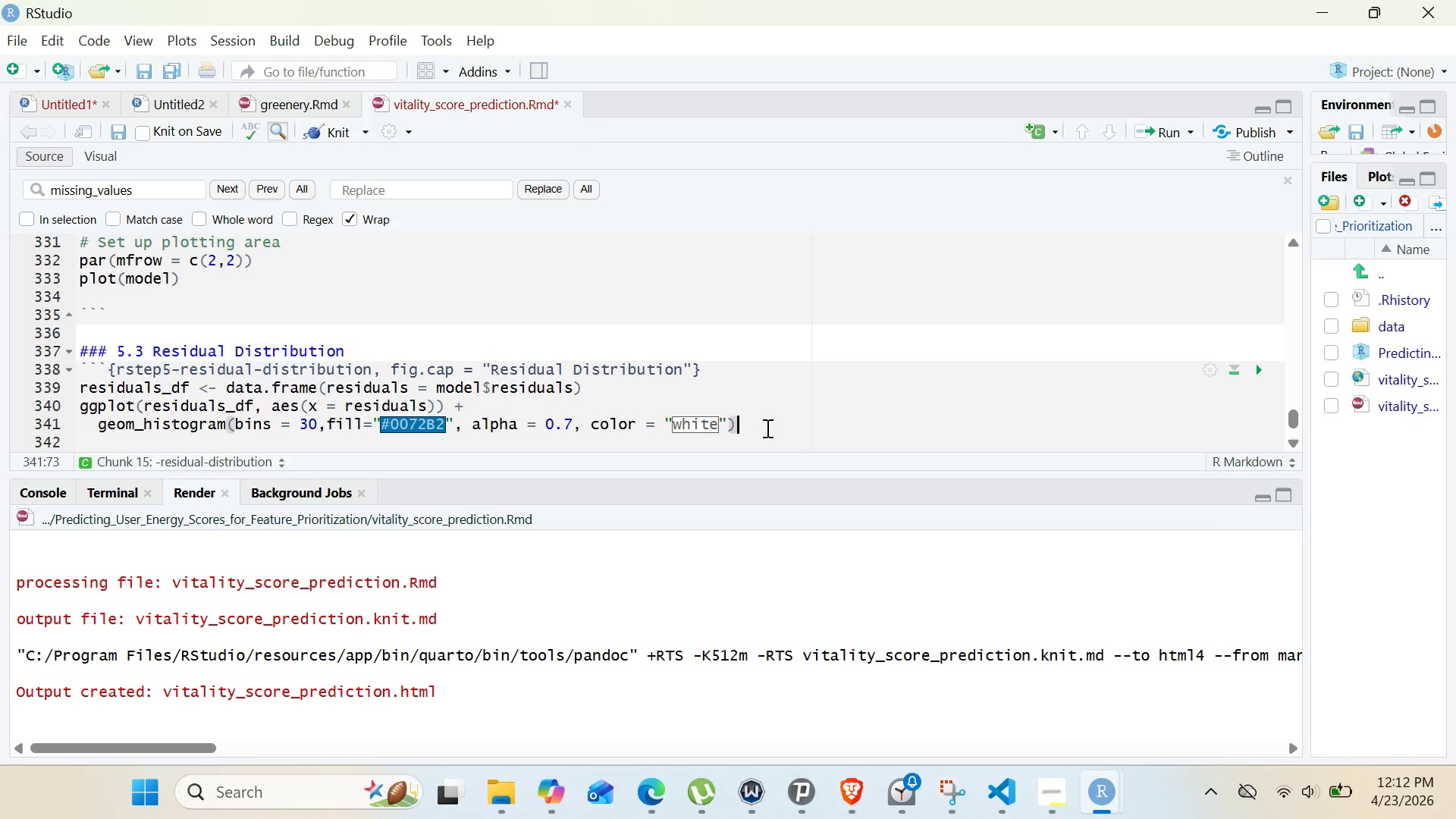 
key(Shift+Equal)
 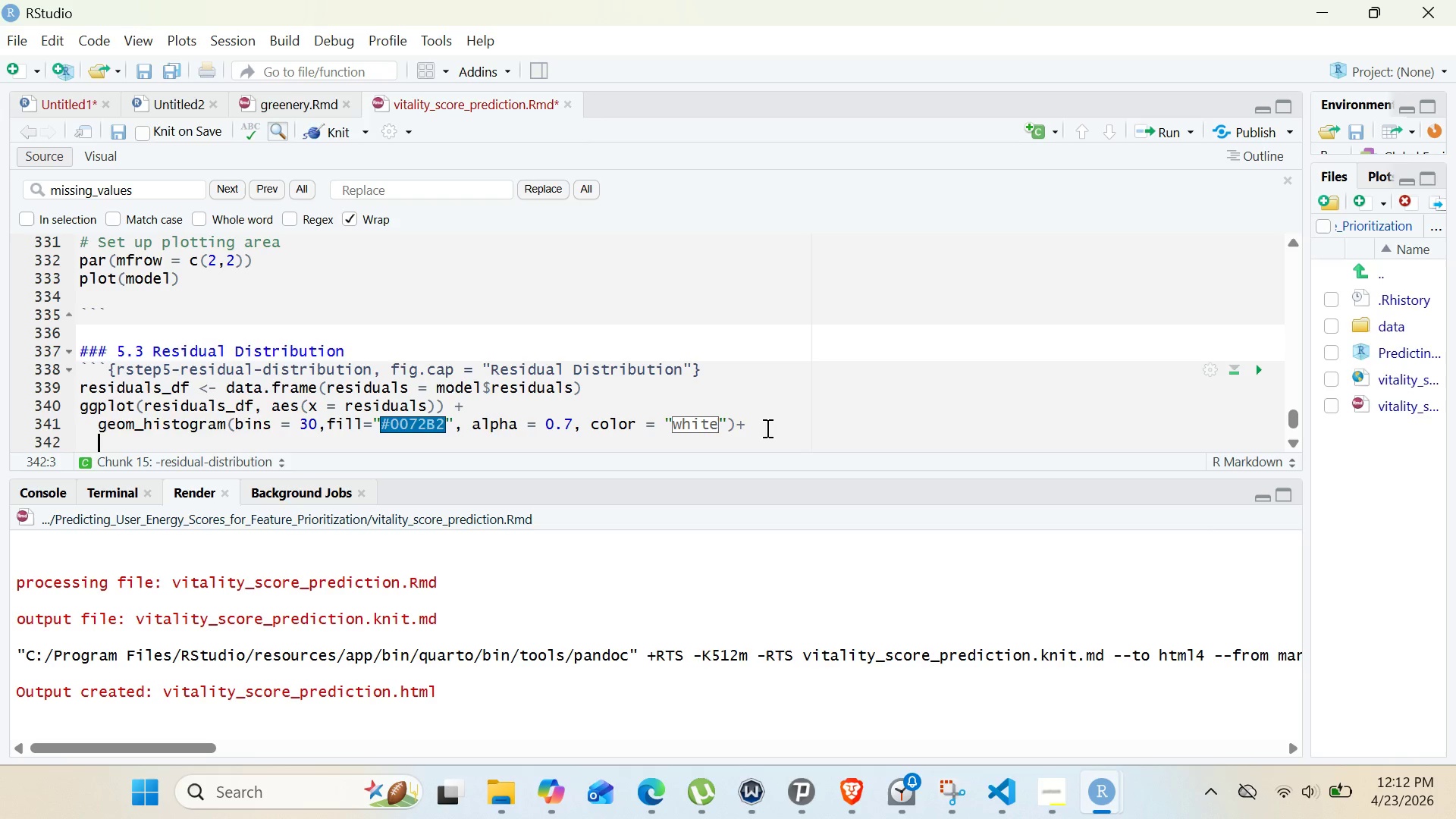 
key(Enter)
 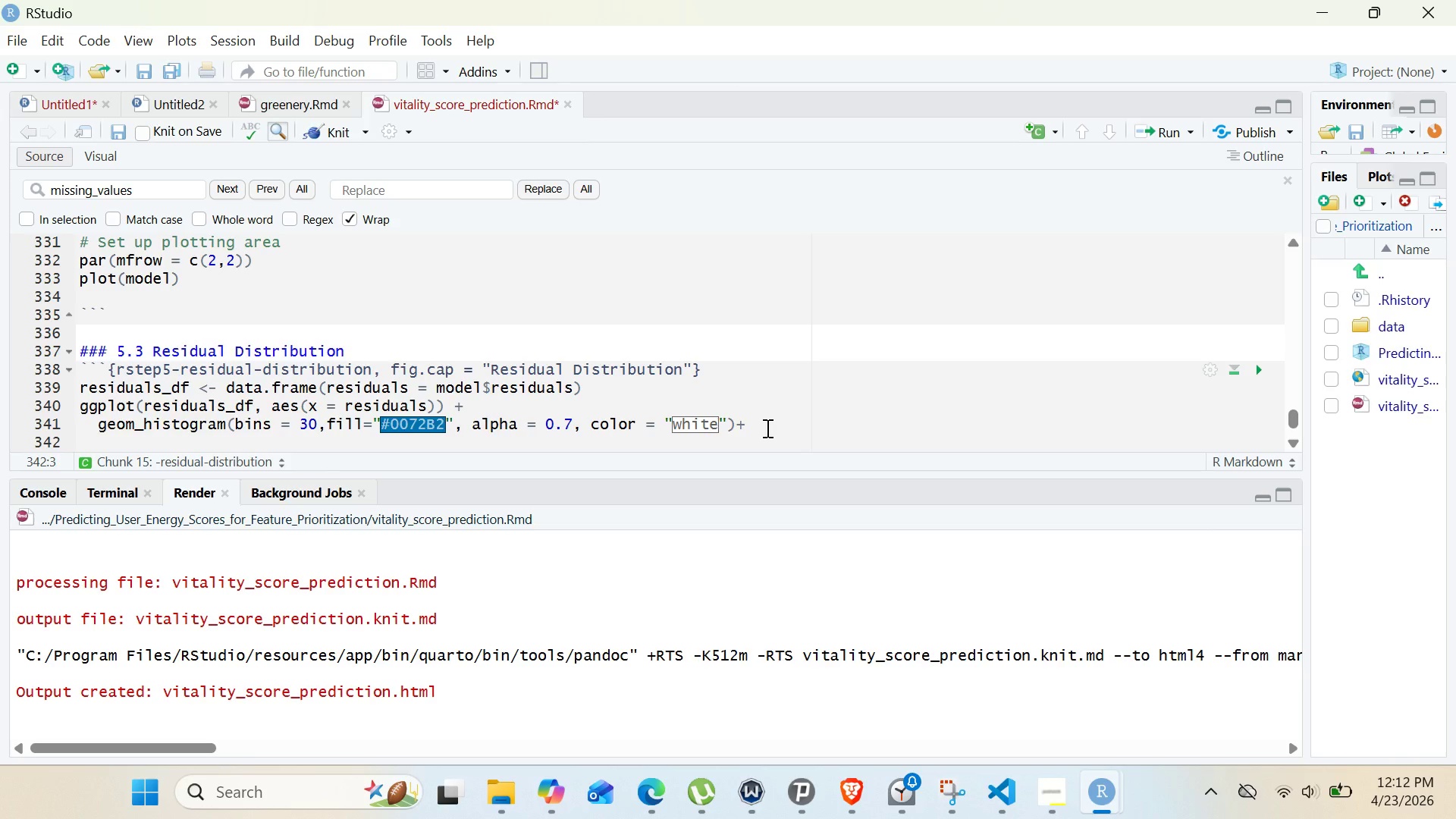 
type(geom_vline(xintercept = 0, linetype = "dashed)
 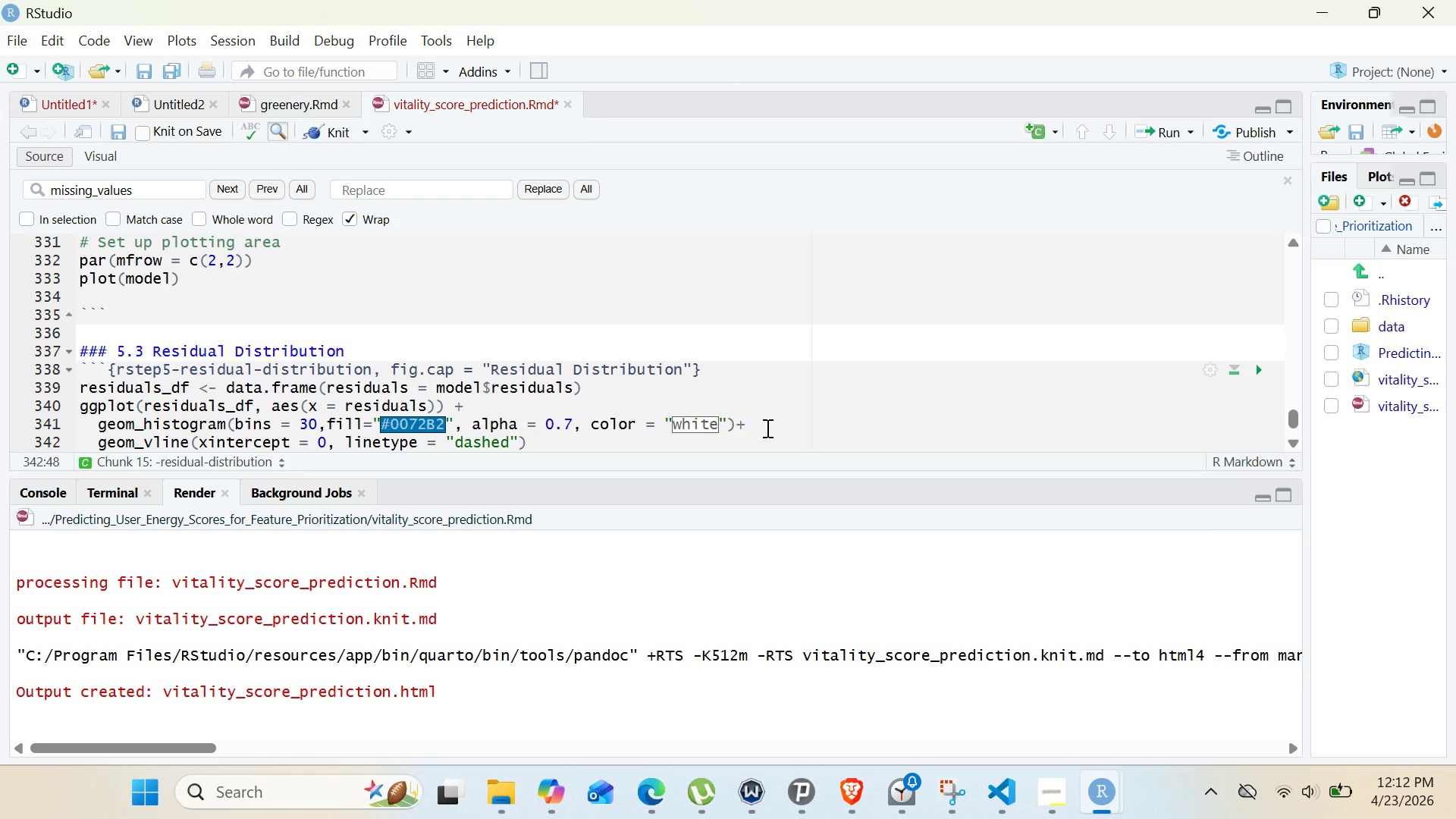 
key(ArrowRight)
 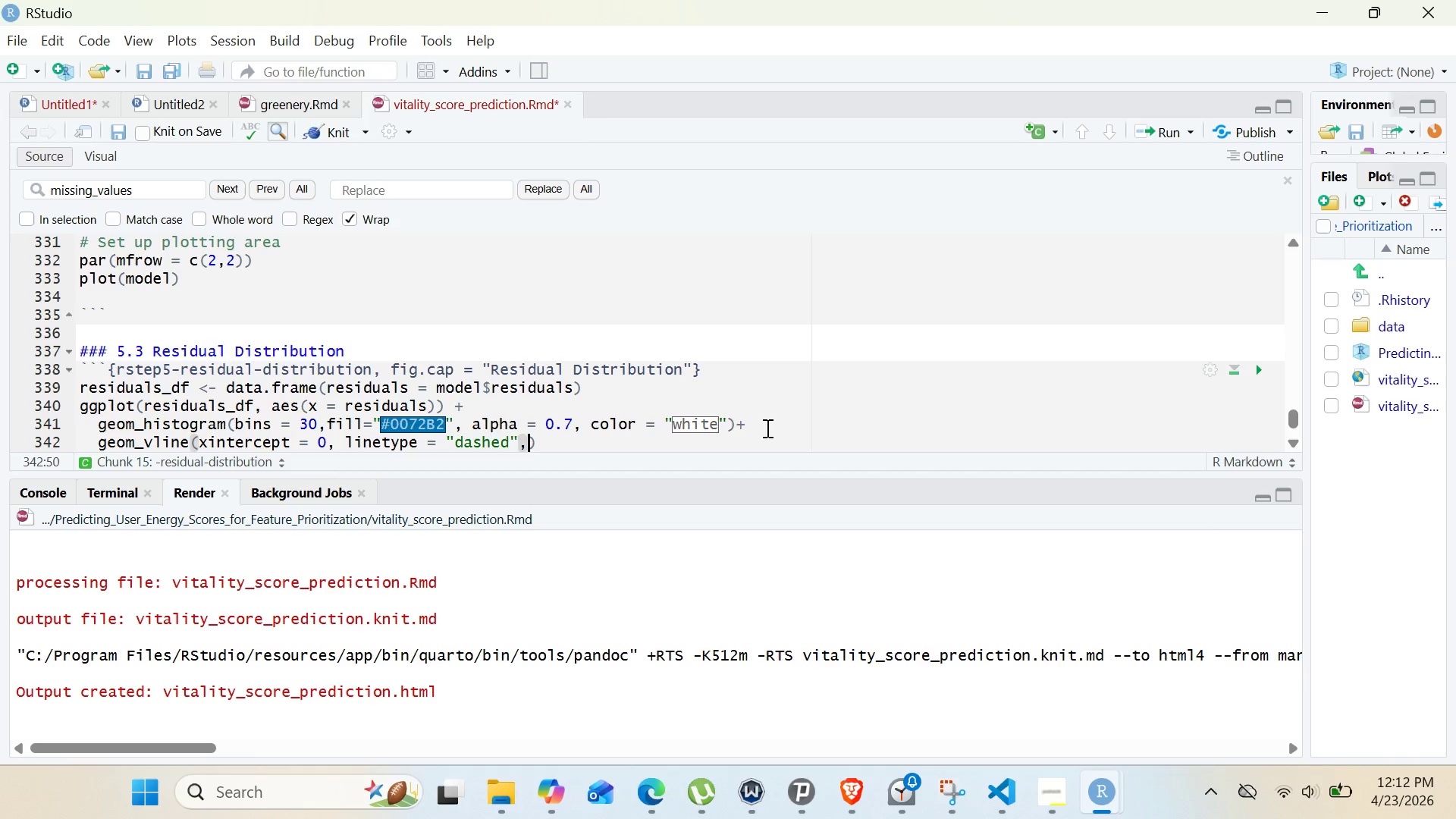 
type(, color = "red)
 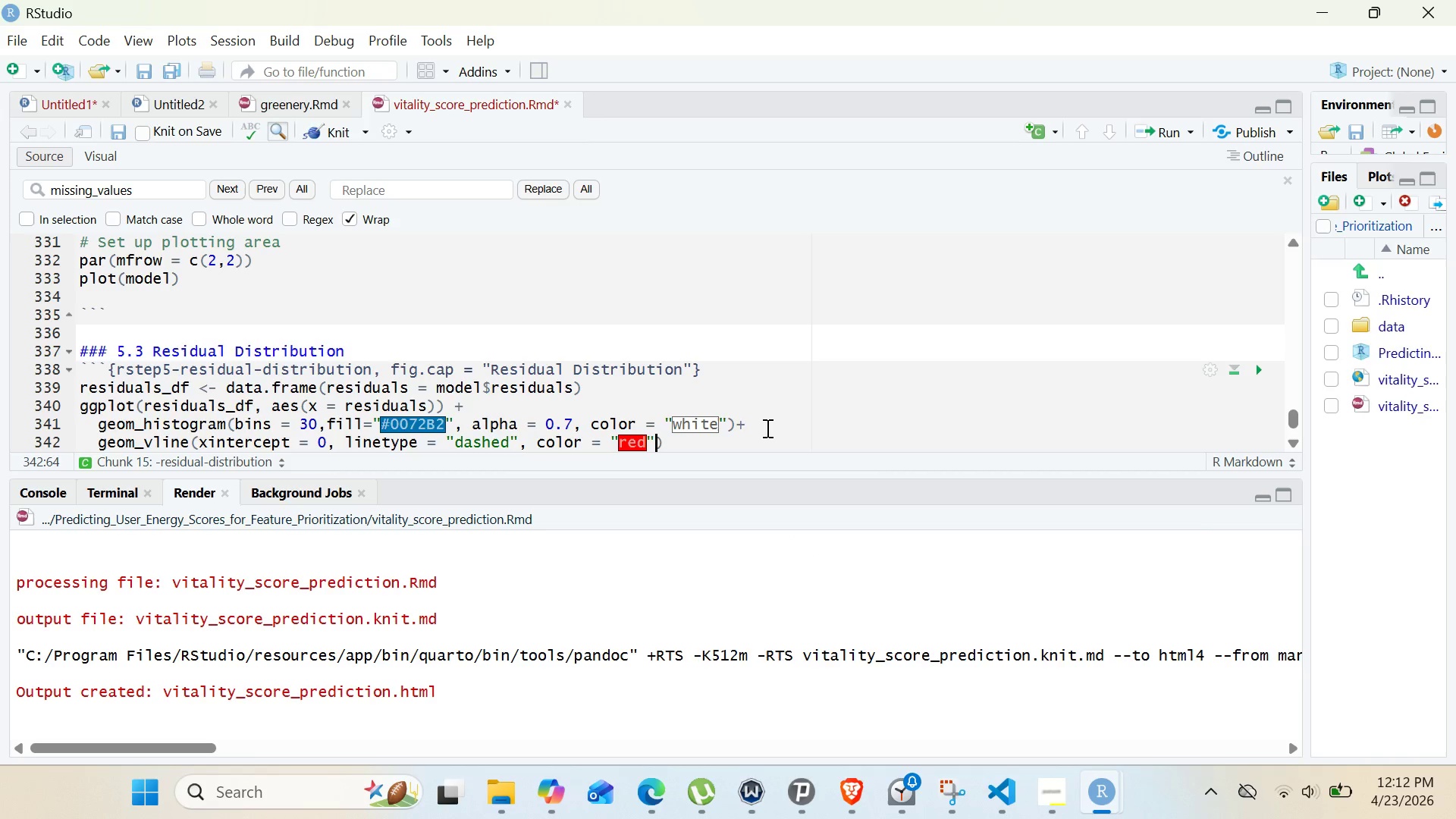 
key(ArrowRight)
 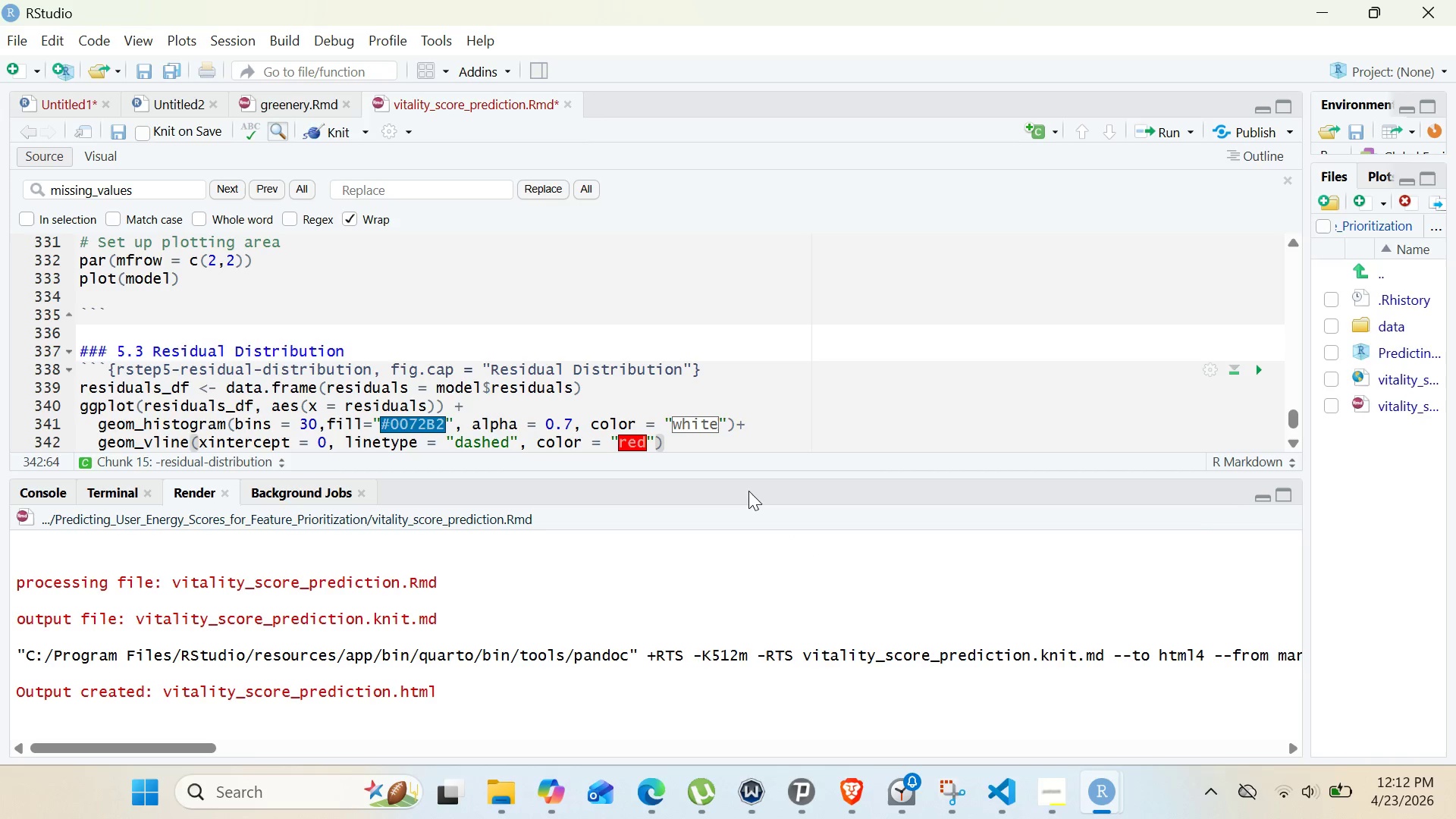 
type(, size = 1)
 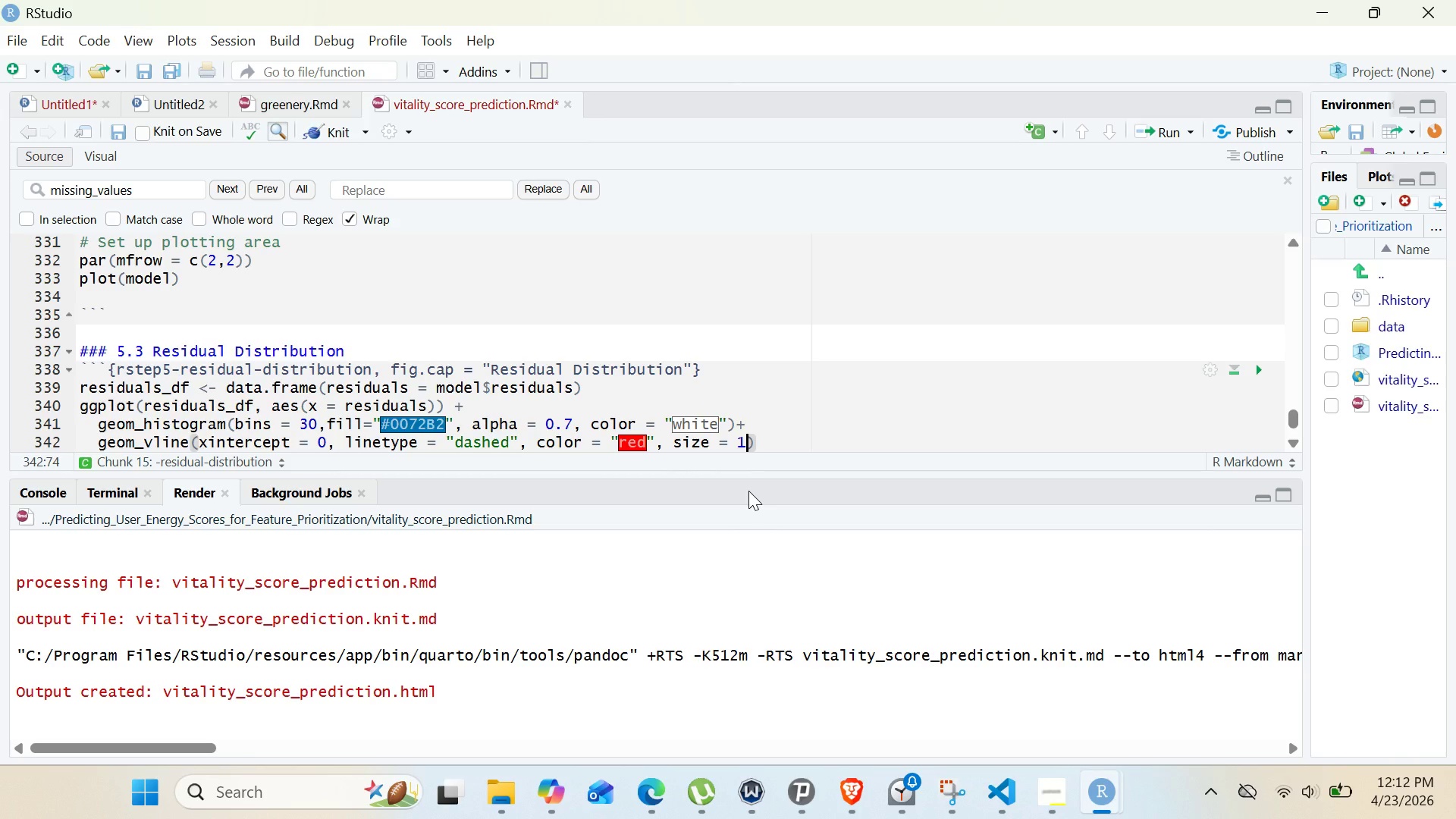 
key(ArrowRight)
 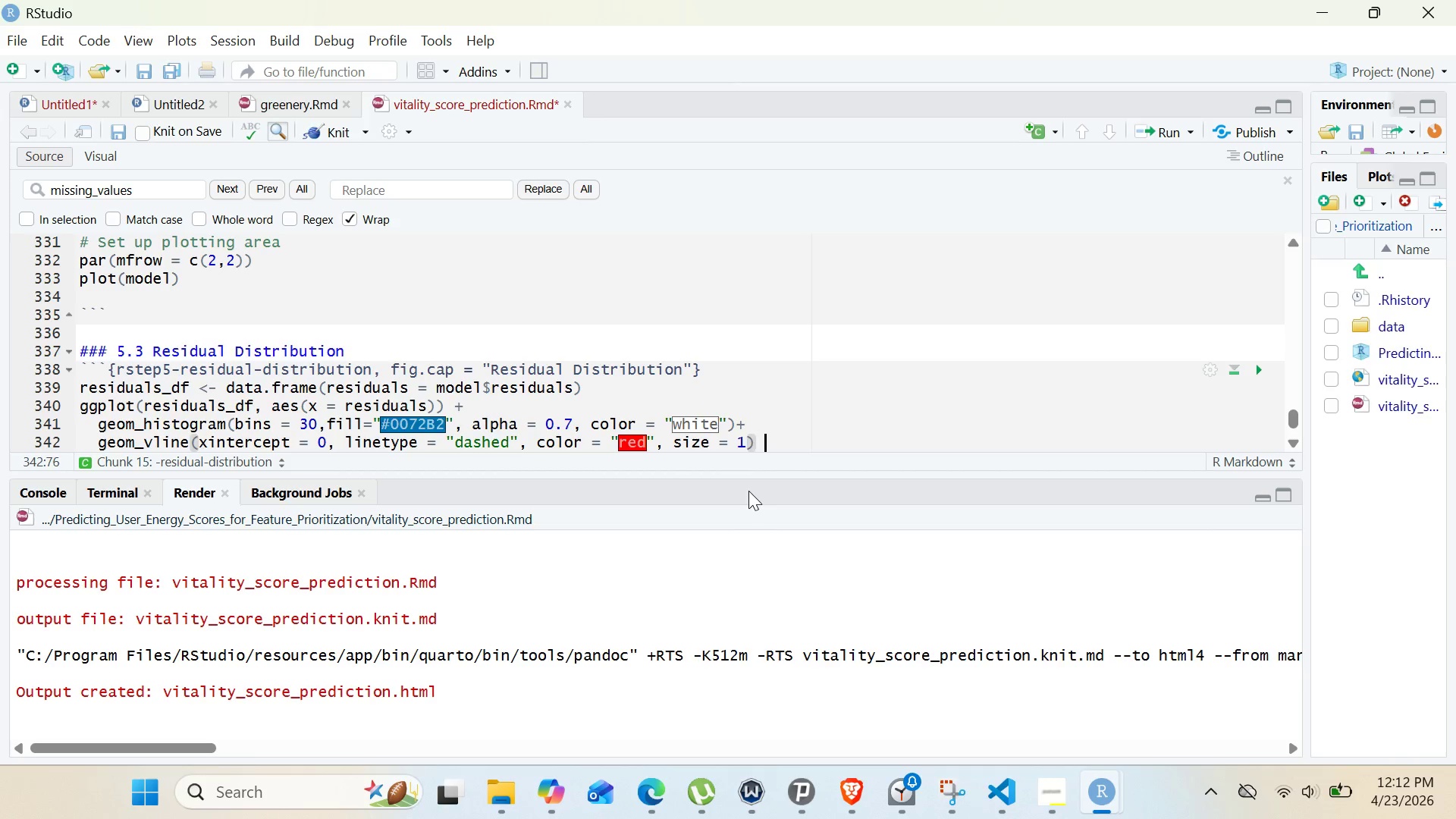 
key(Space)
 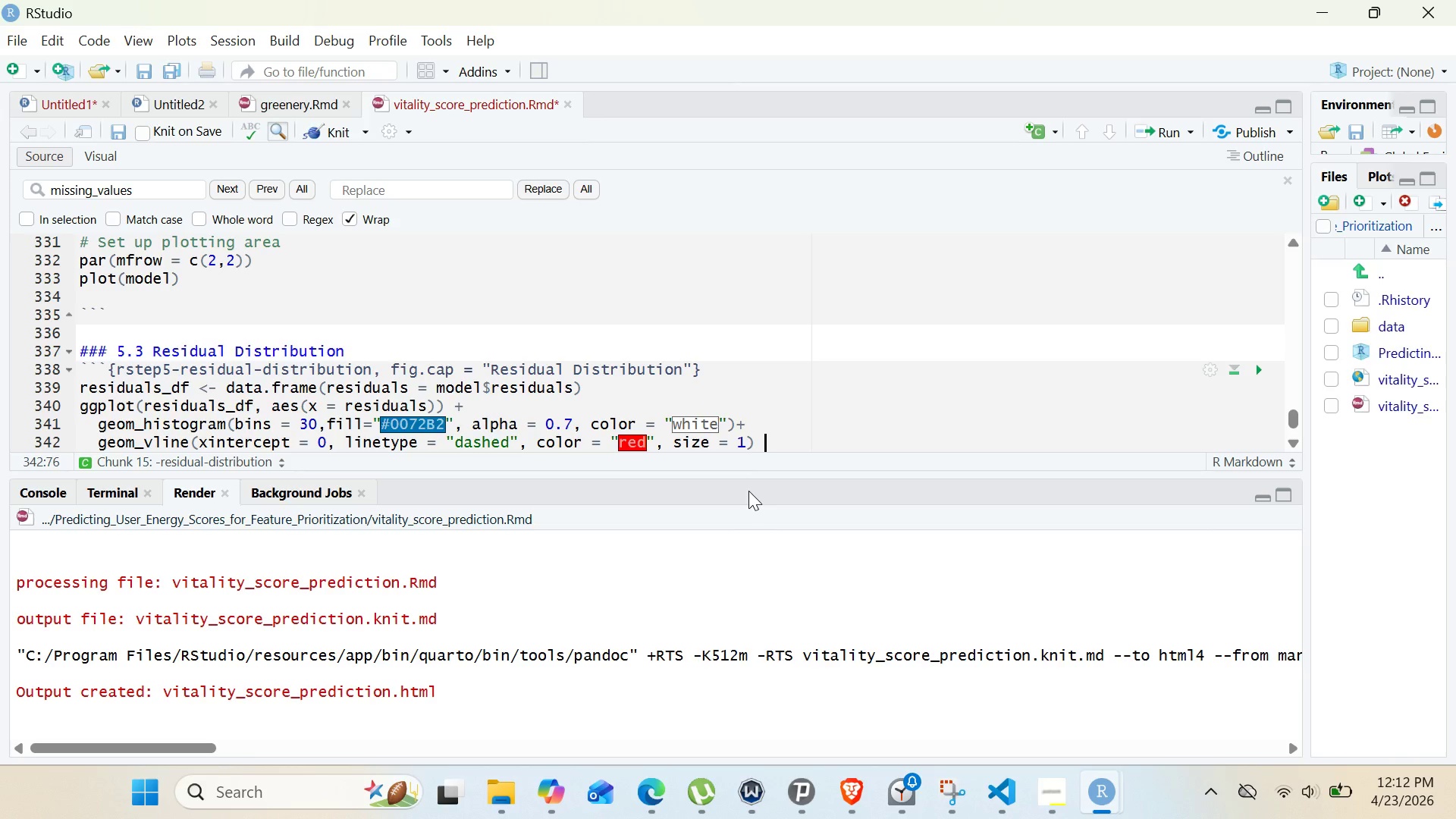 
key(Shift+Equal)
 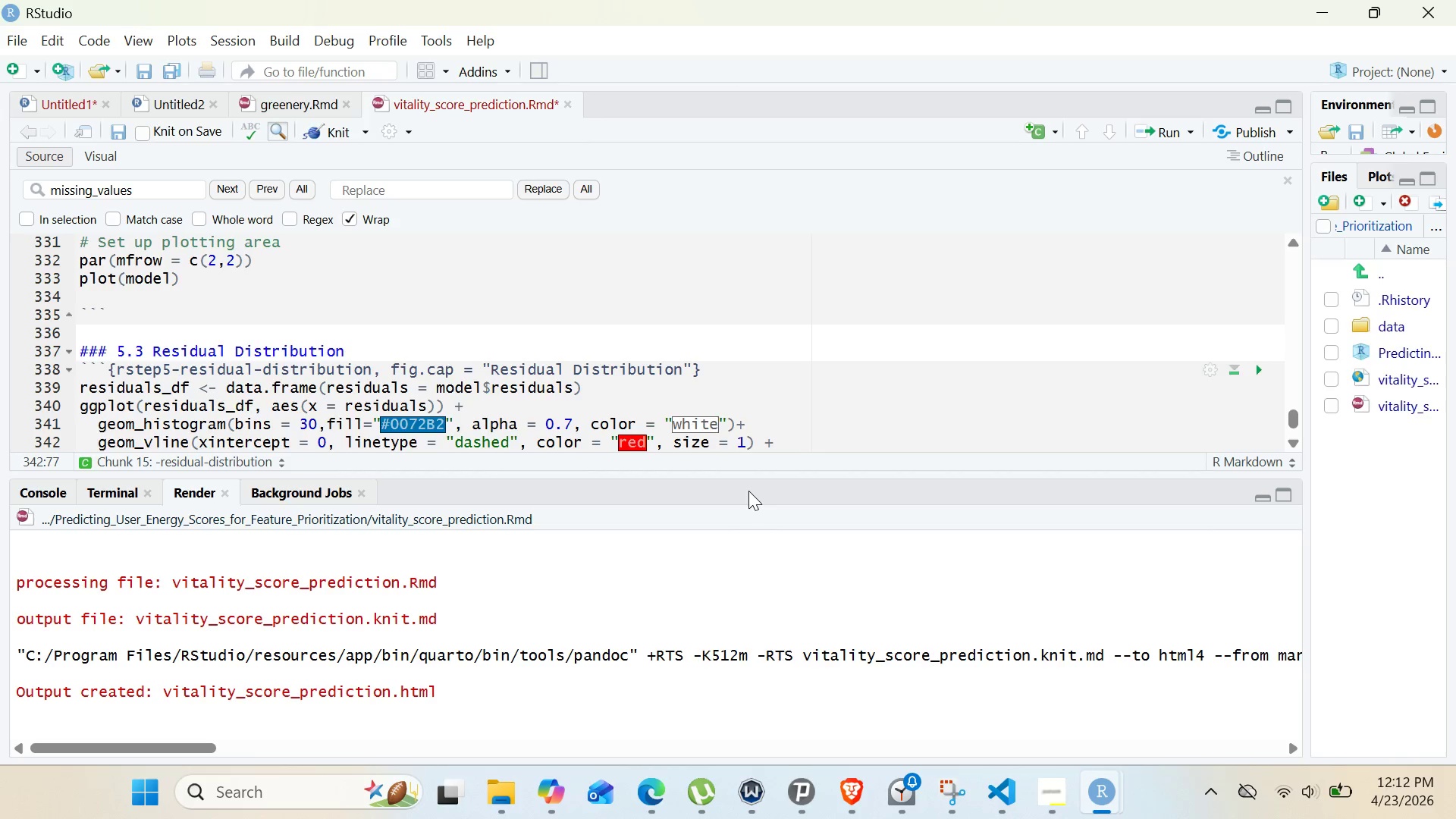 
key(Enter)
 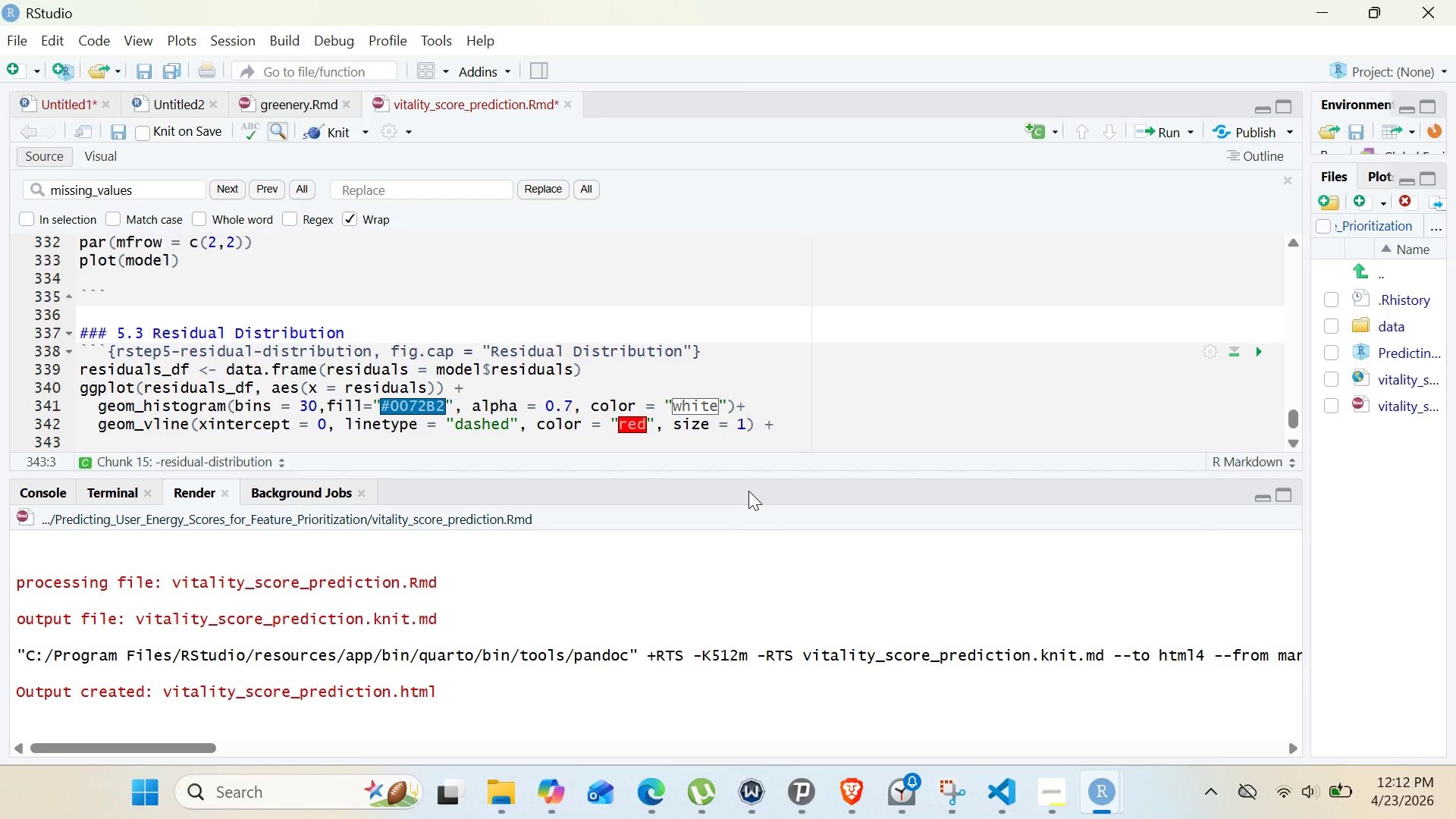 
type(lba)
key(Backspace)
key(Backspace)
type(abd)
key(Backspace)
type(s()
 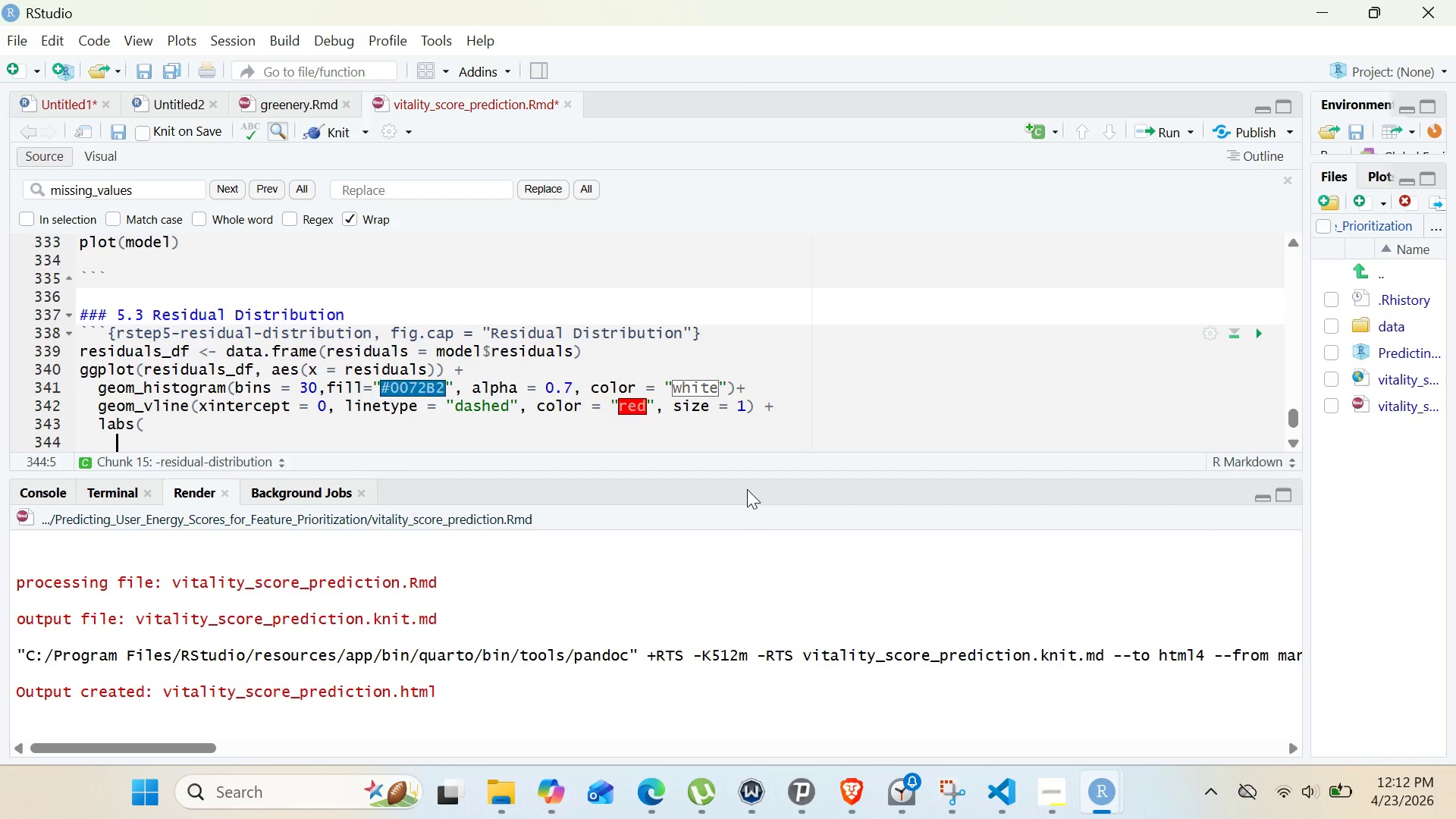 
 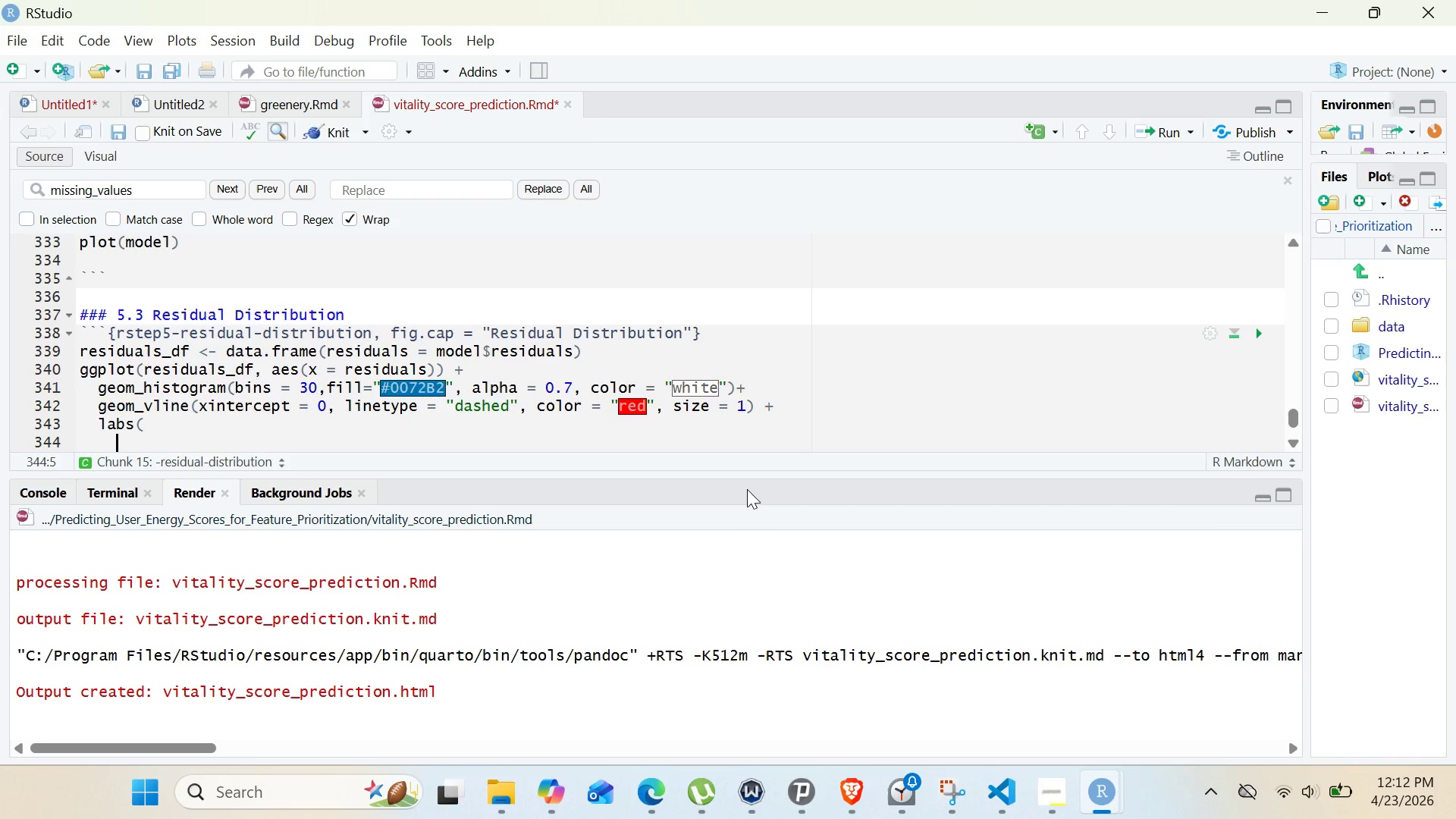 
key(Enter)
 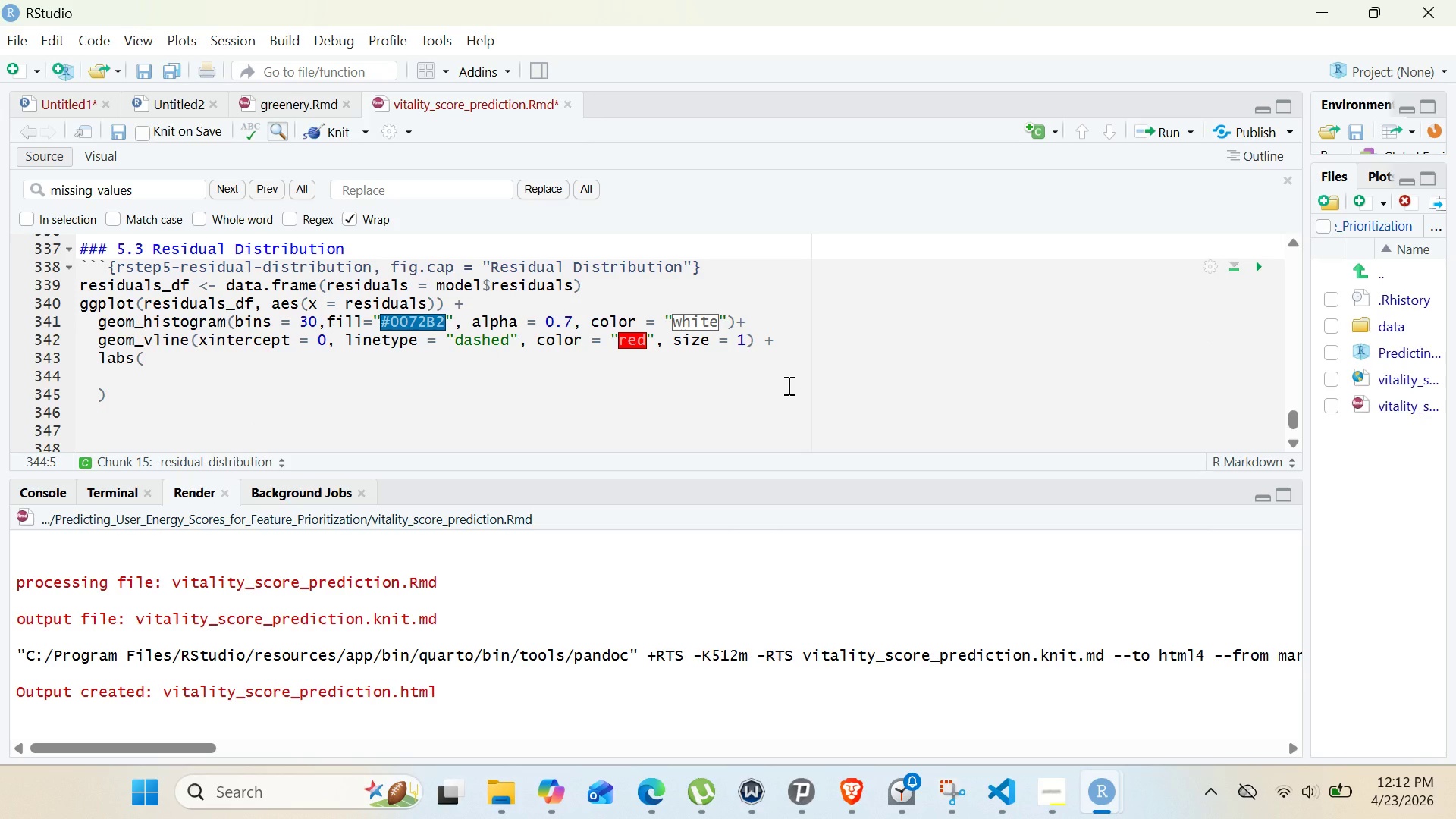 
type(title = "Distribution of Residual)
 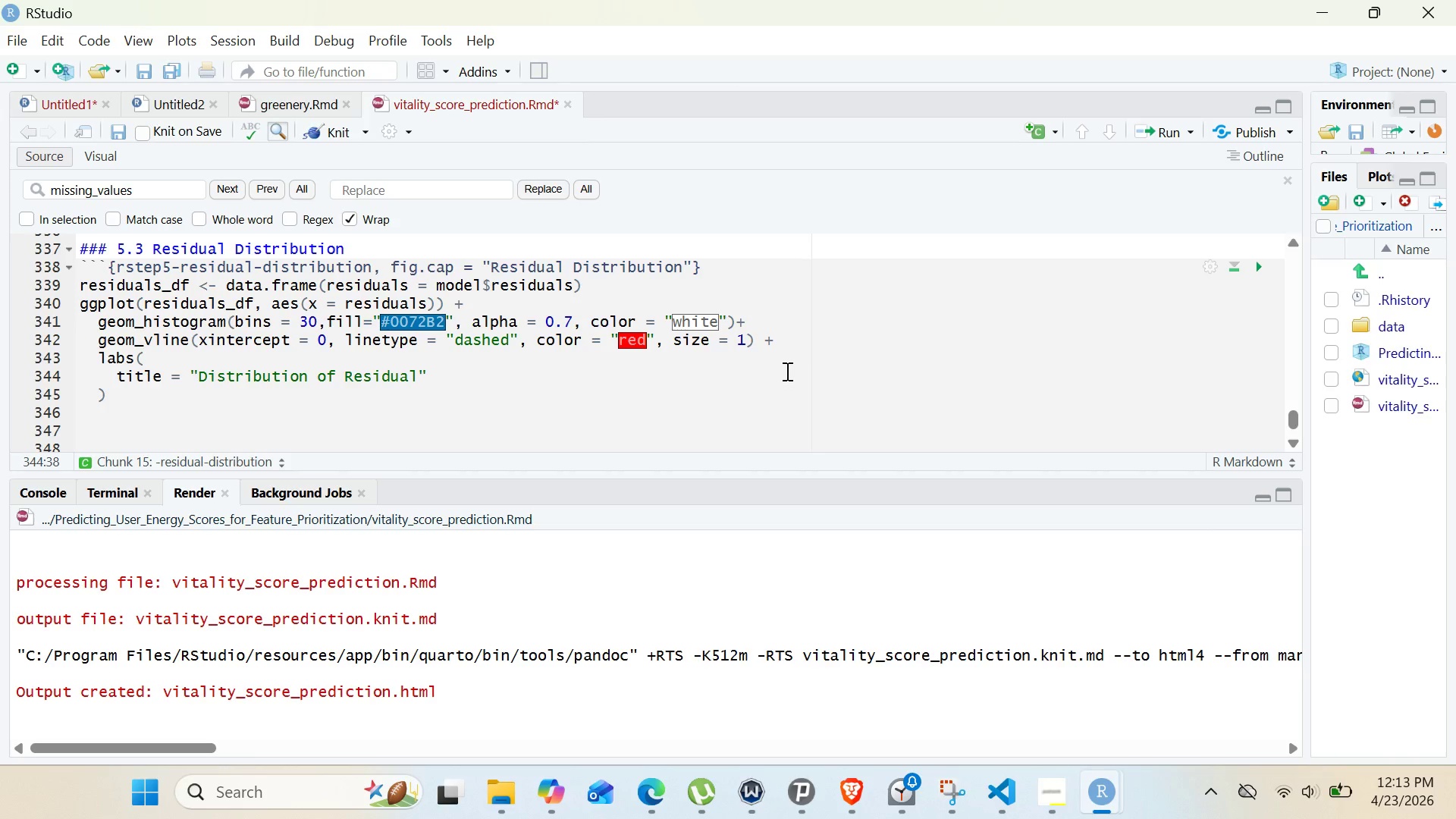 
key(S)
 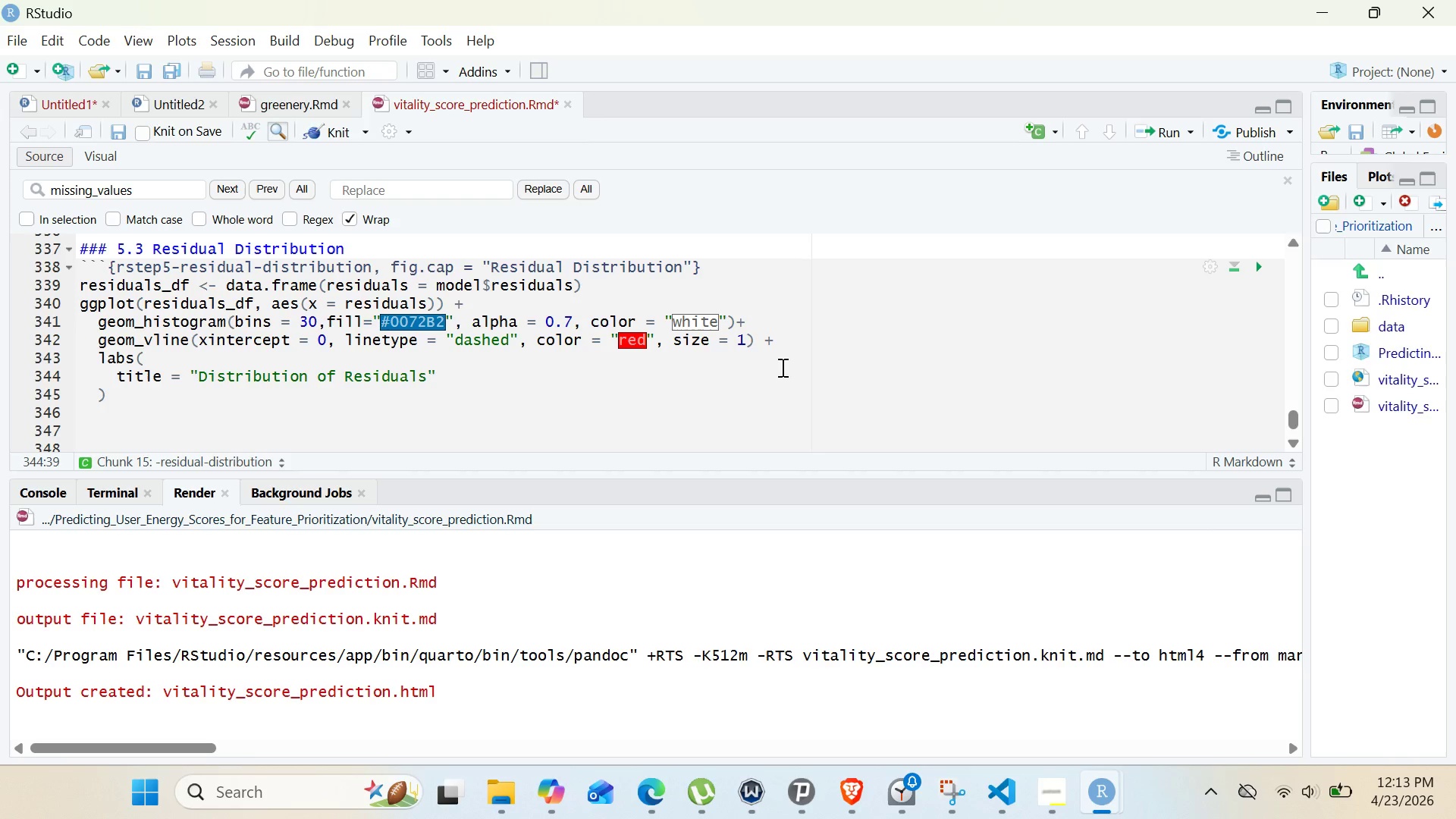 
wait(10.42)
 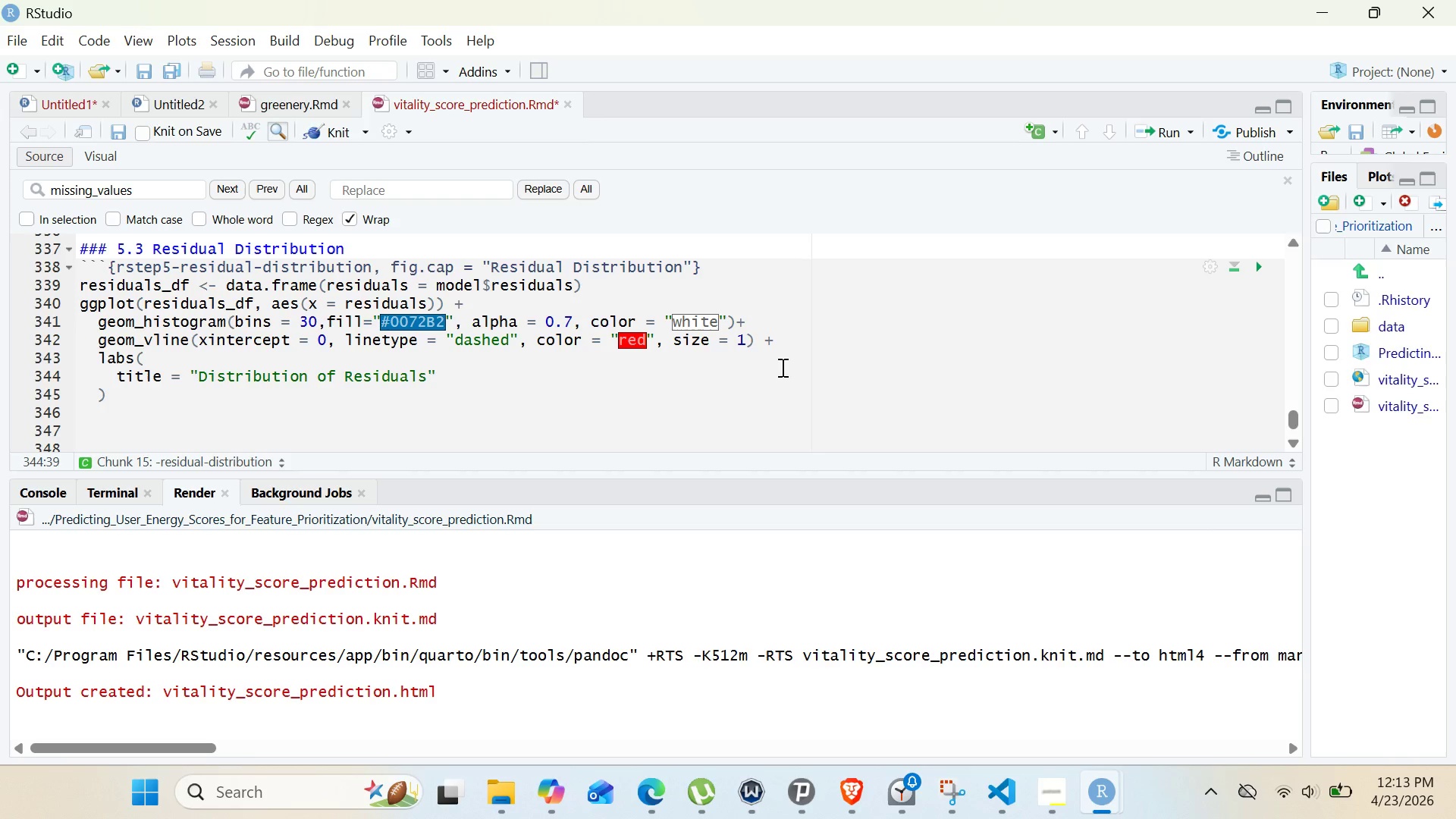 
key(ArrowRight)
 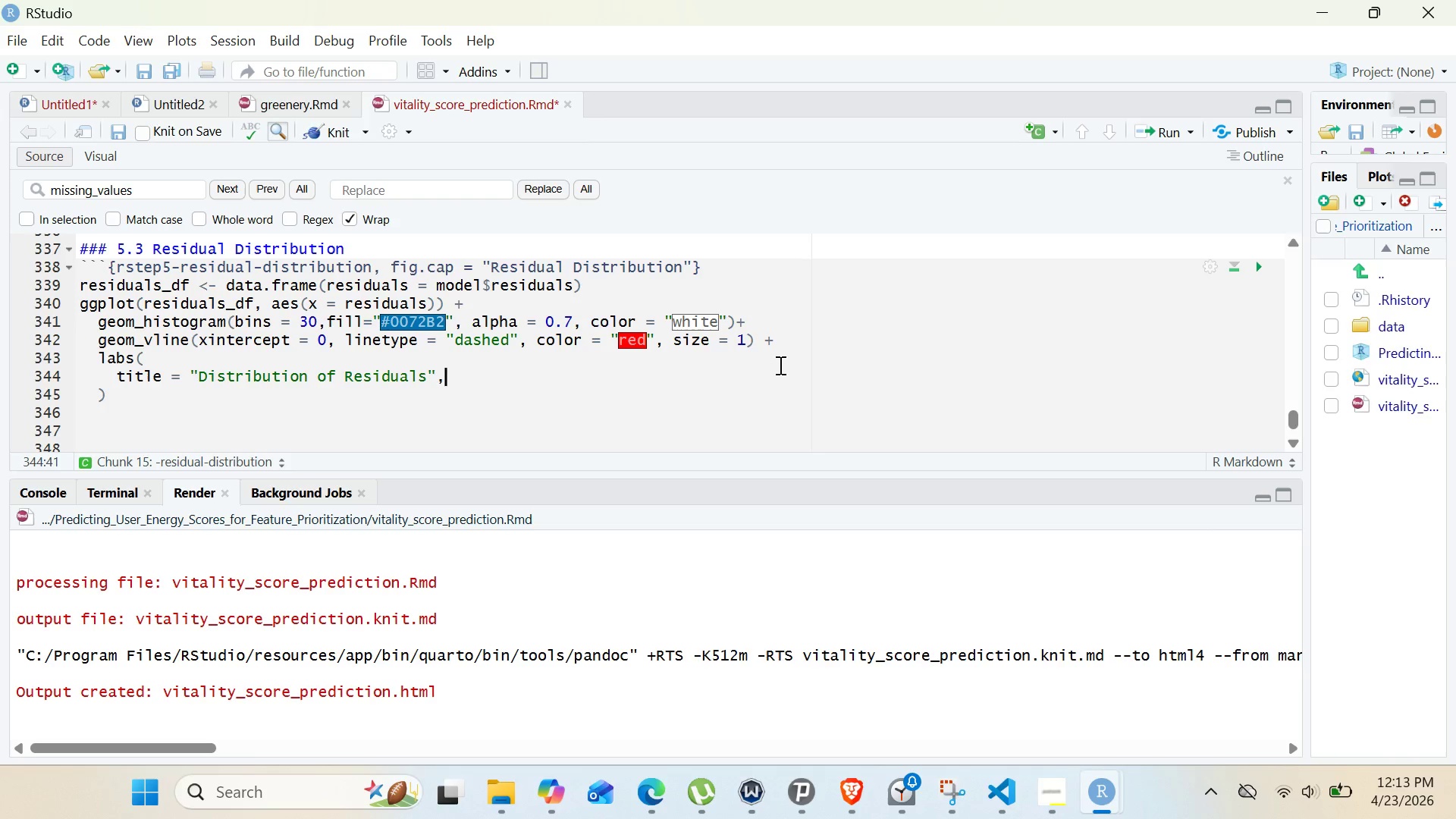 
key(Comma)
 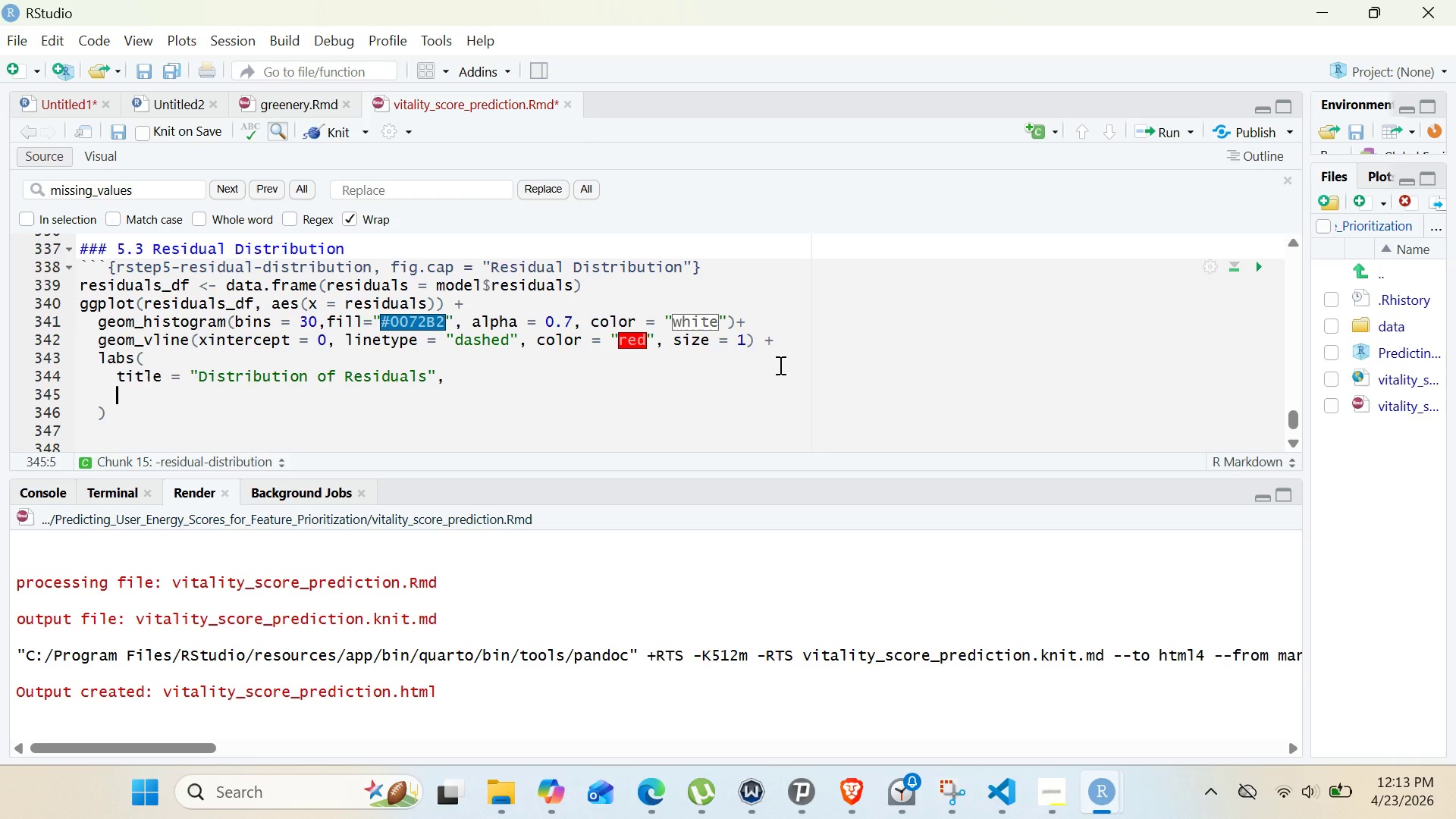 
key(Enter)
 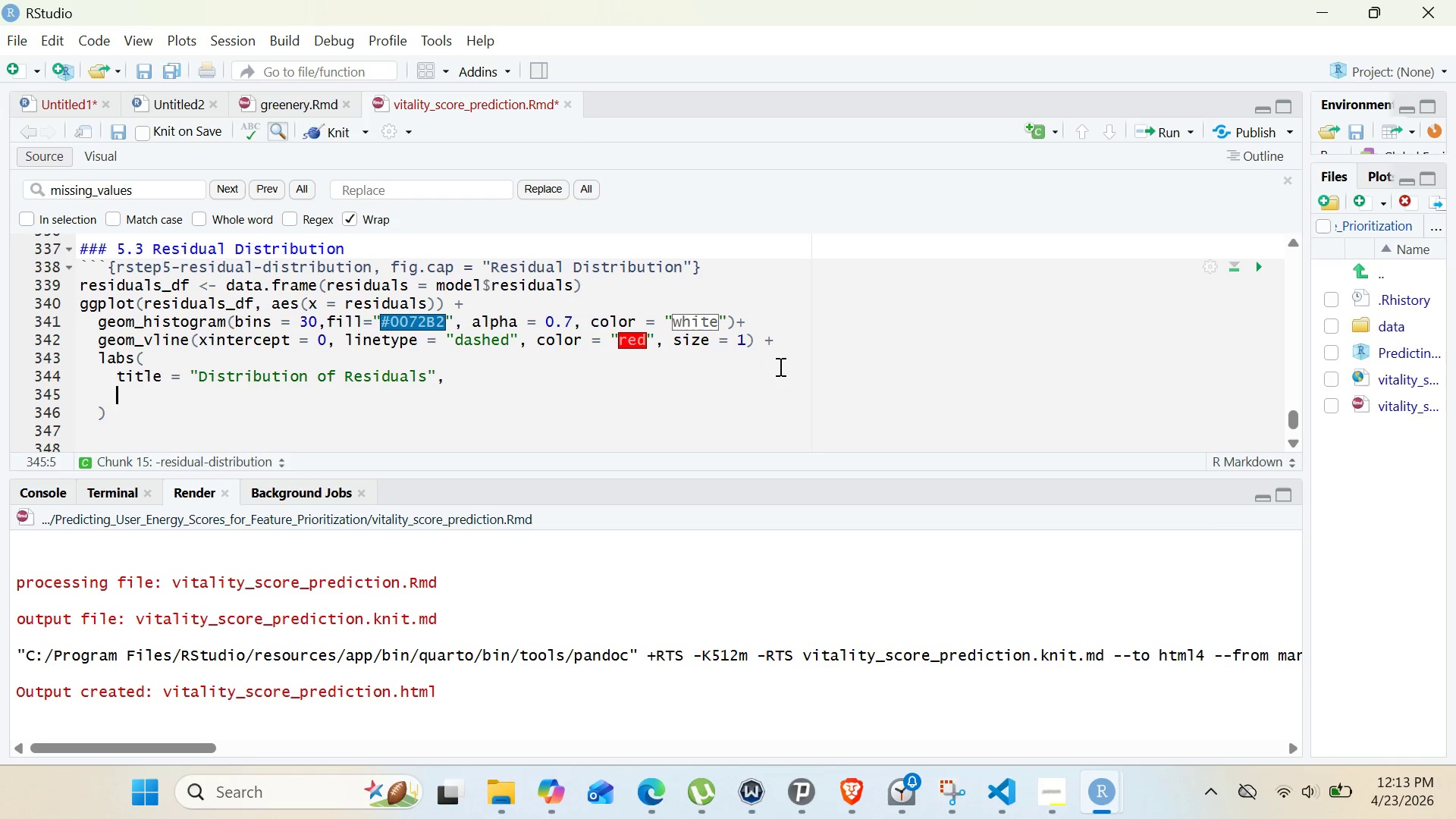 
type(subtitl)
 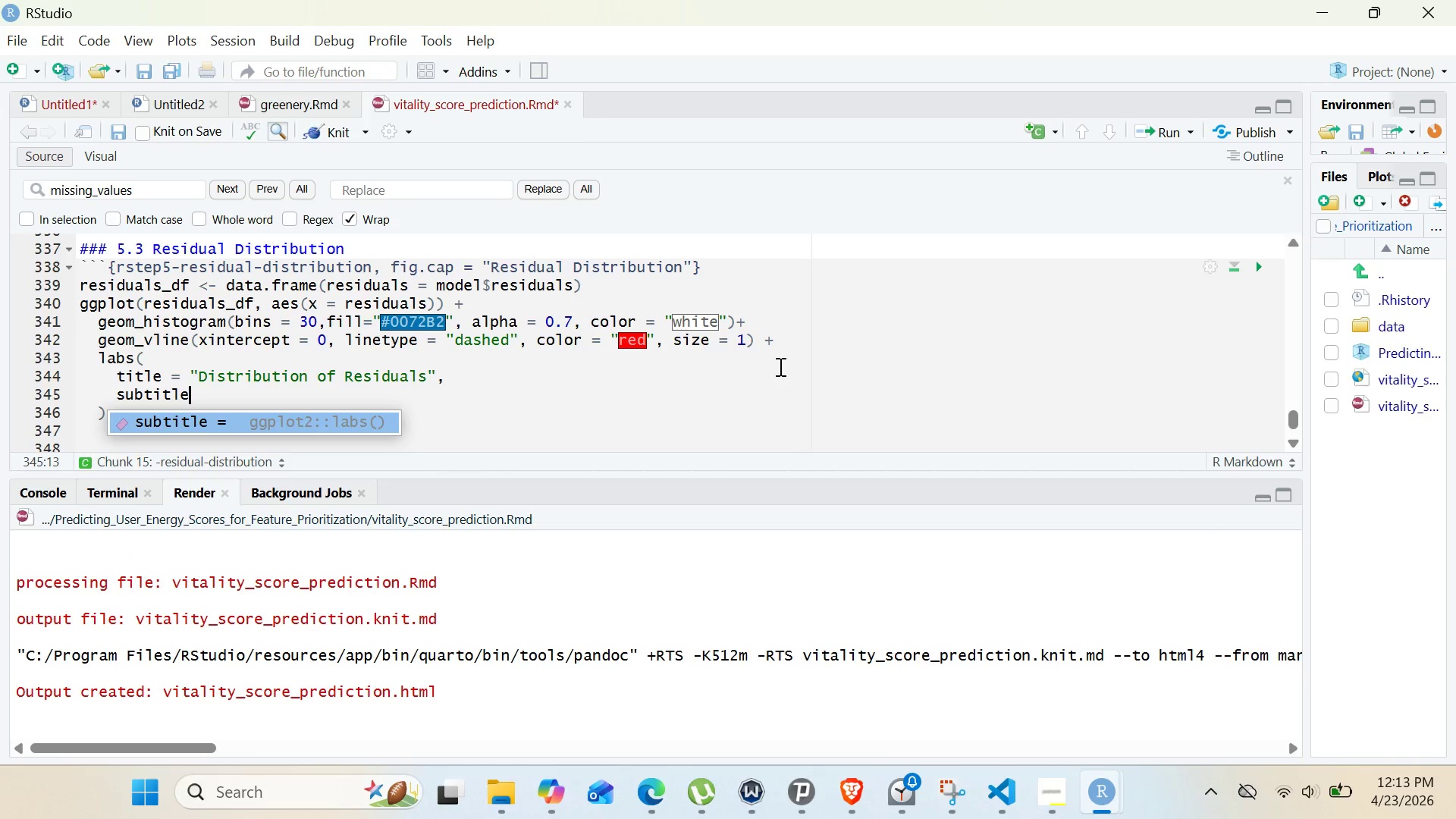 
hold_key(key=E, duration=0.31)
 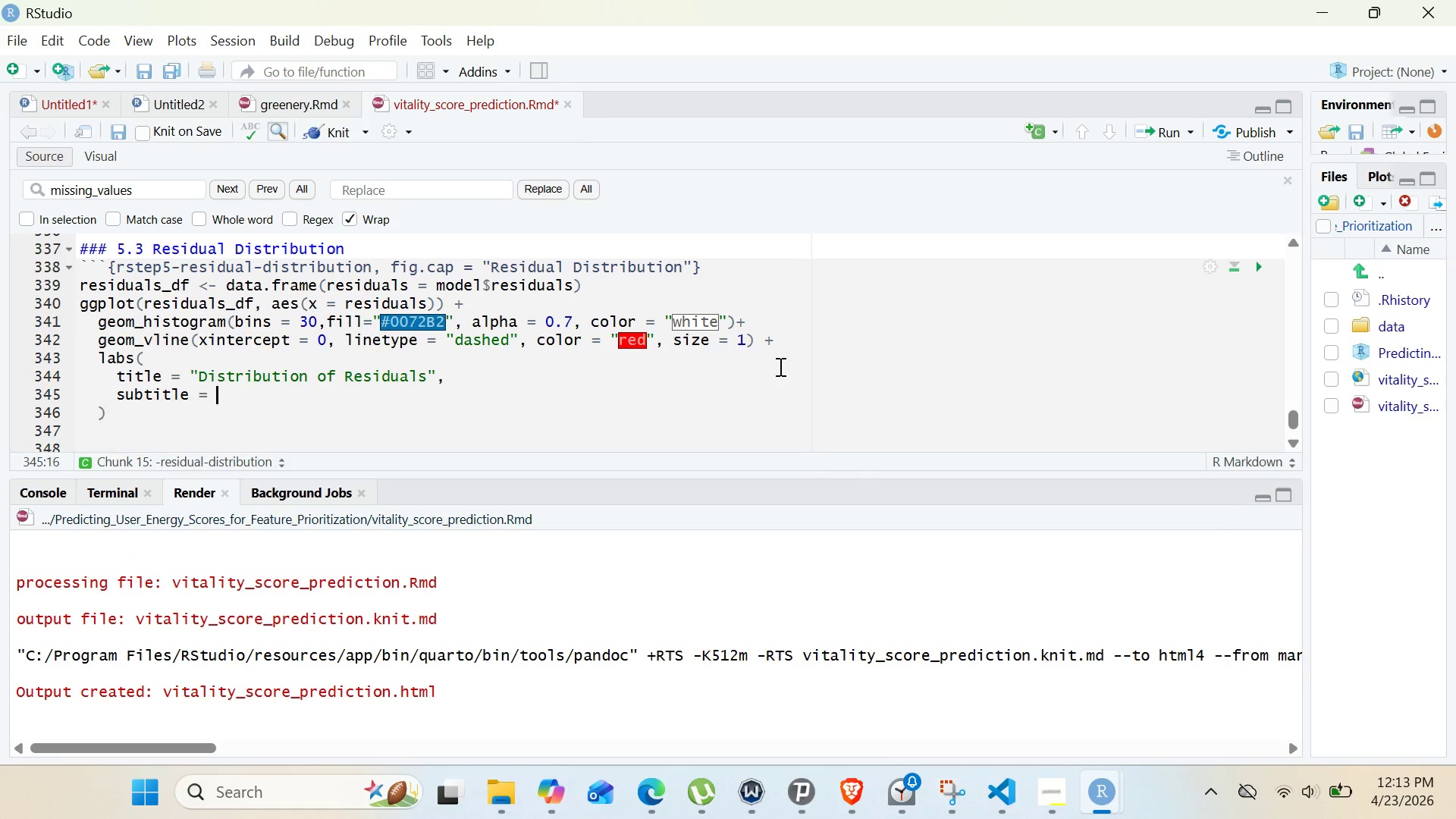 
key(Enter)
 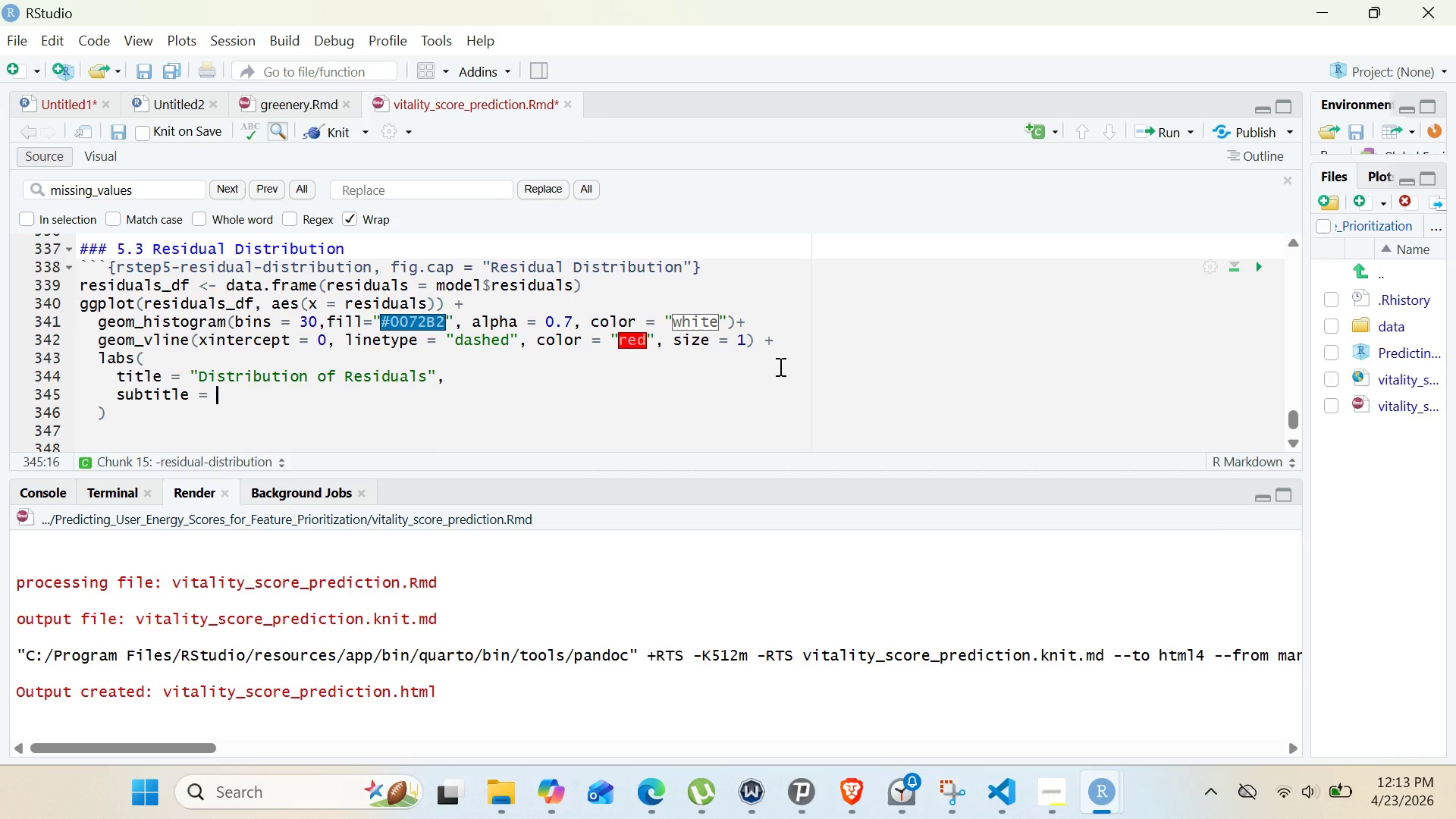 
type("Approc)
key(Backspace)
type(ximately normal distribution - good model fit)
 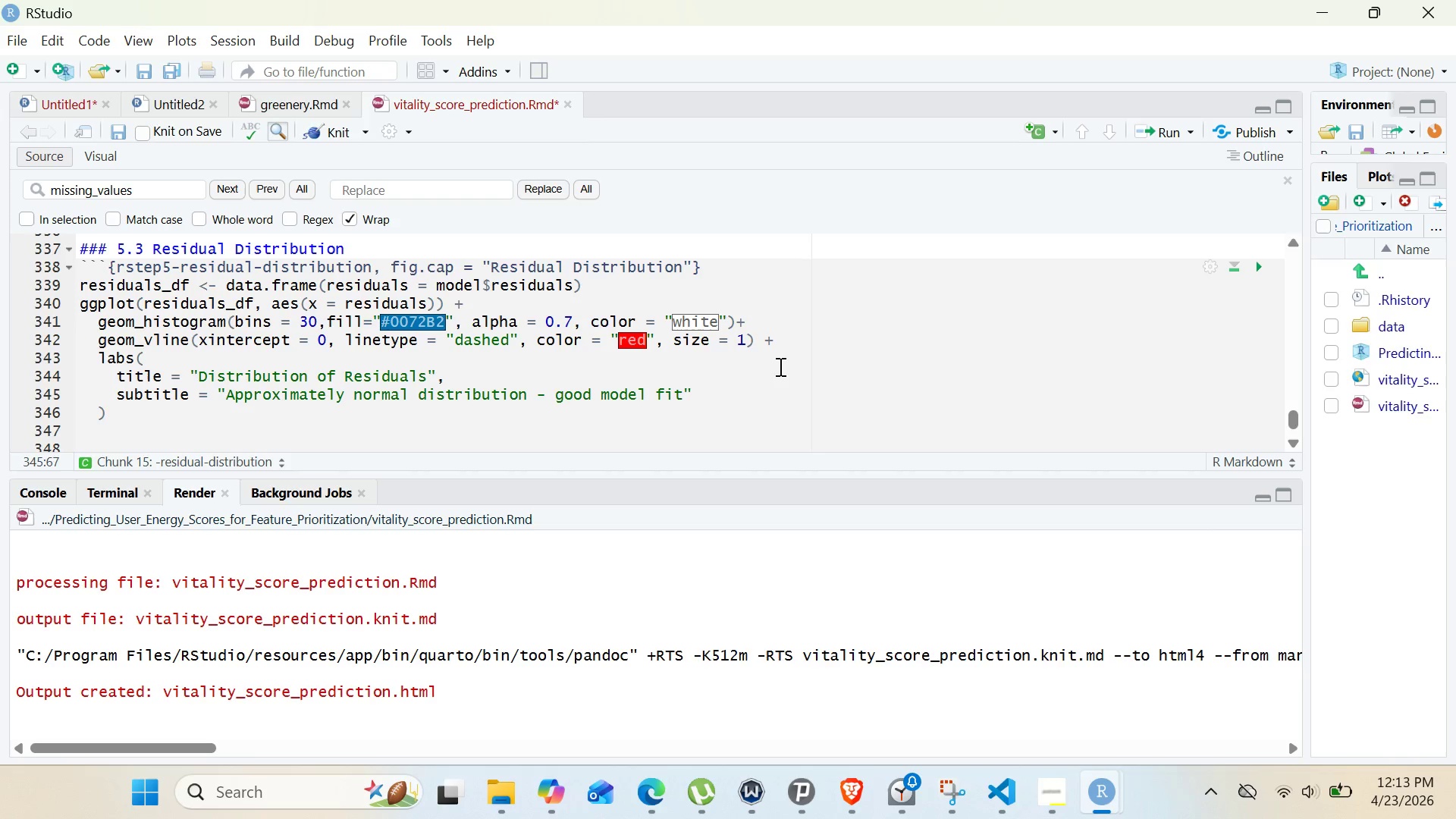 
key(ArrowRight)
 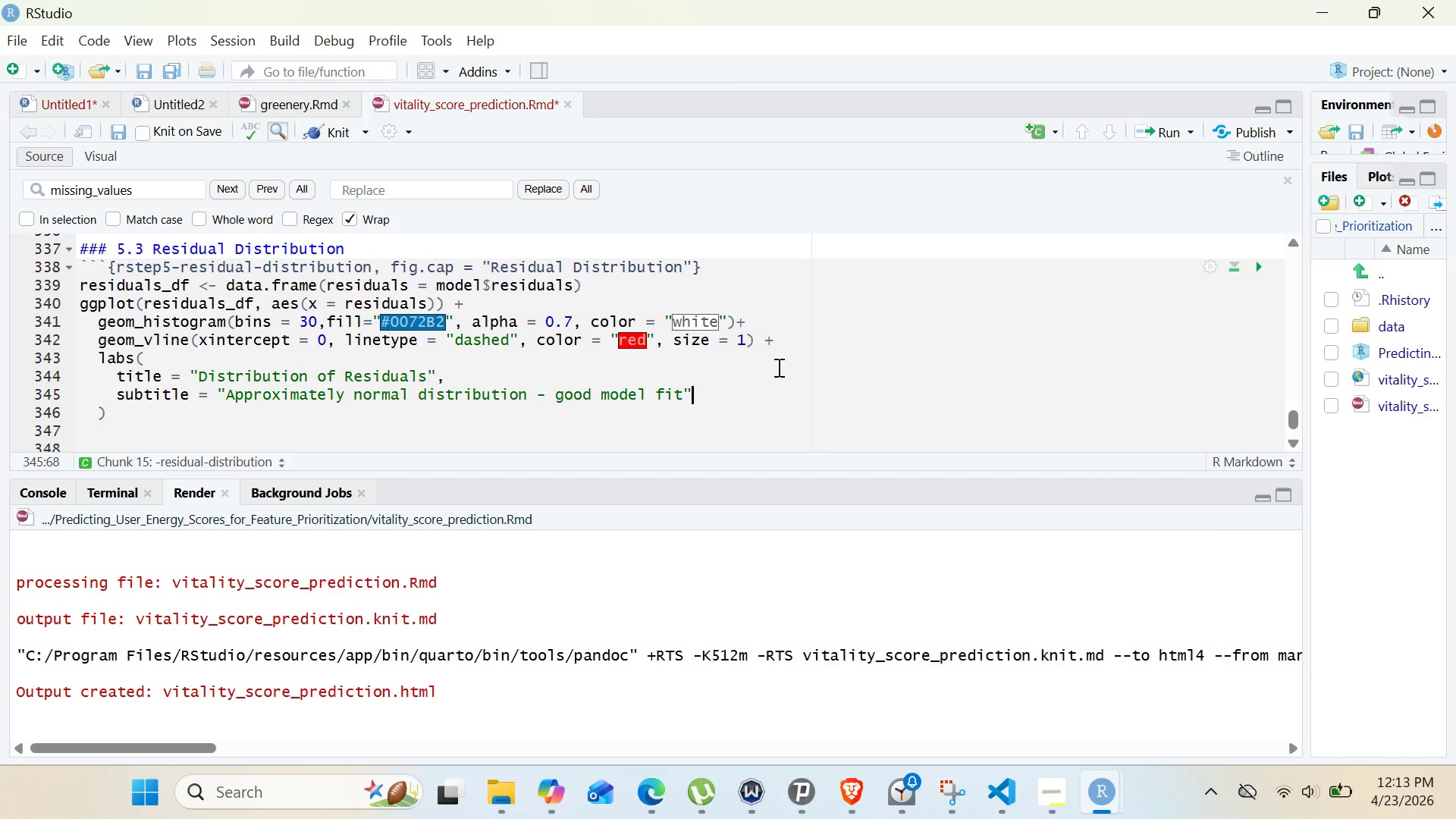 
key(Comma)
 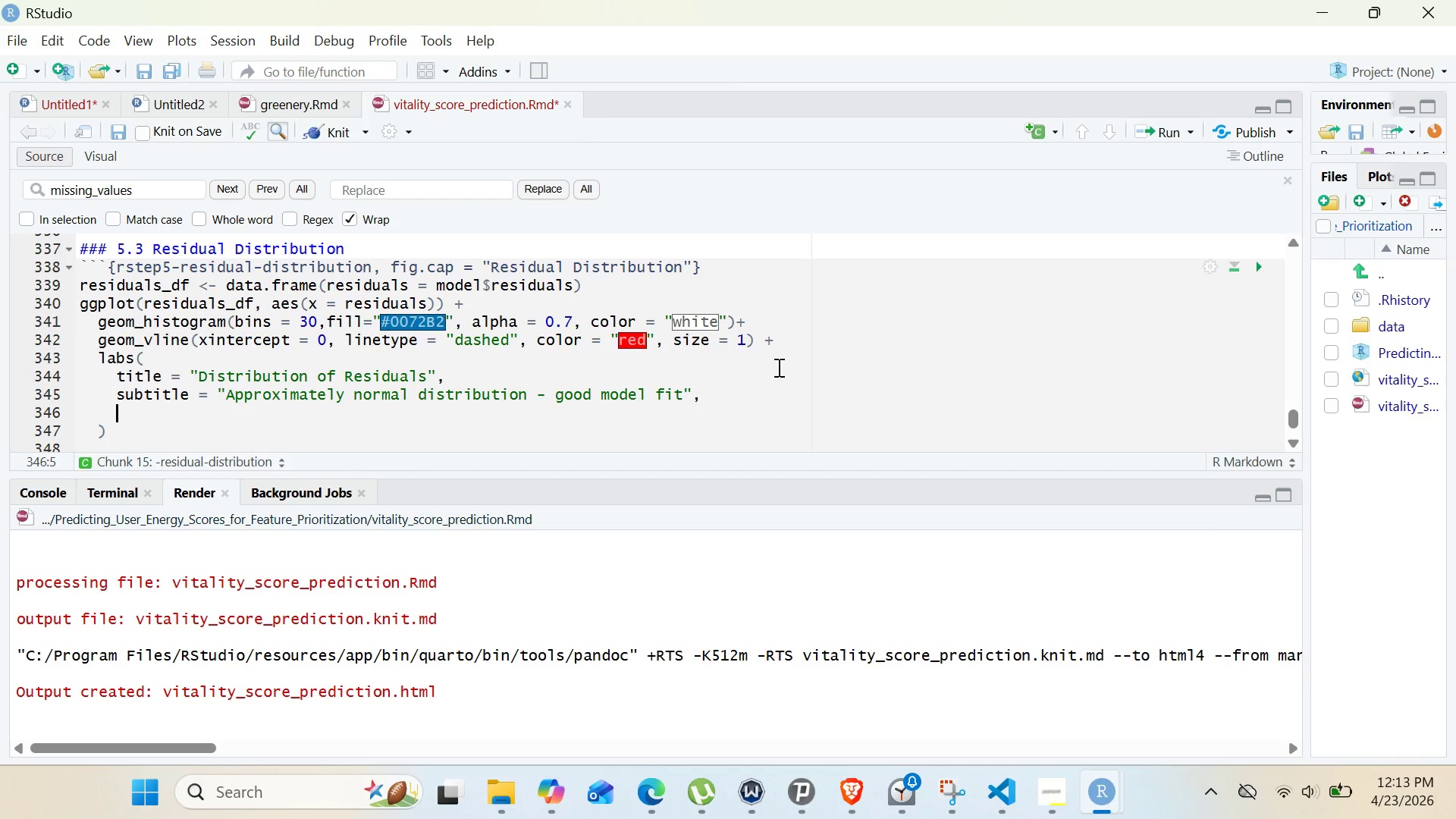 
key(Enter)
 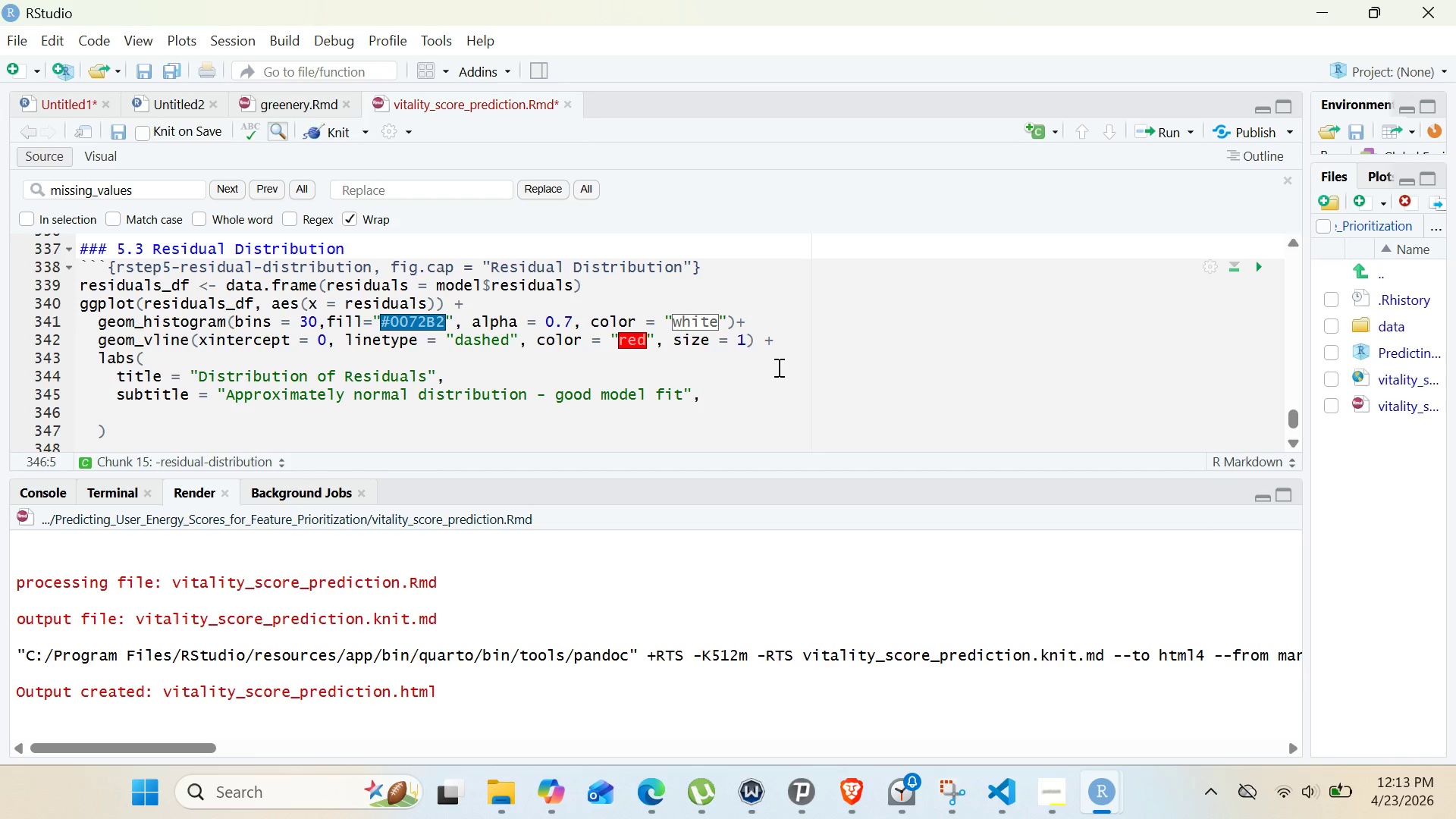 
type(x = "Residuals)
 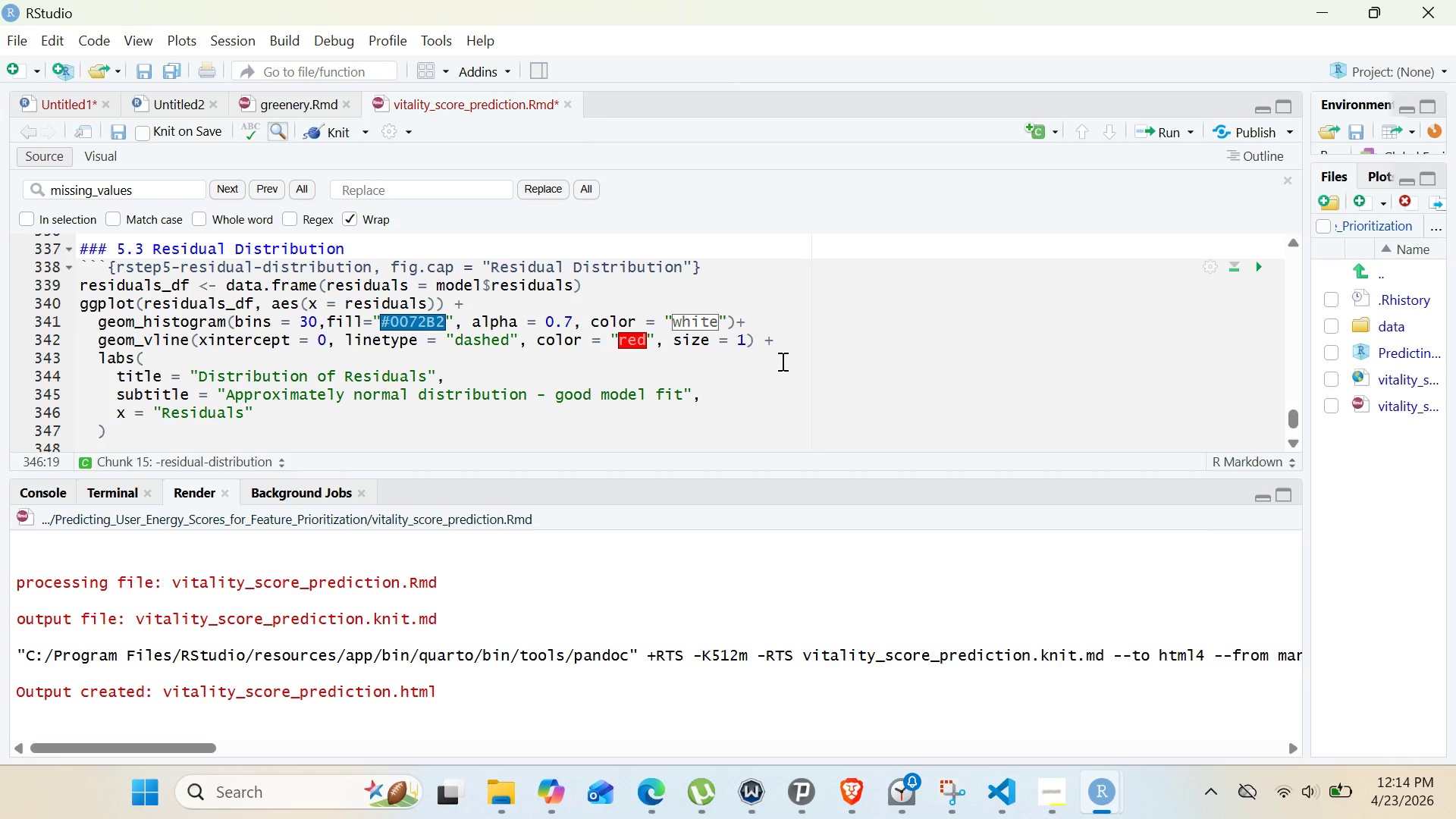 
key(ArrowRight)
 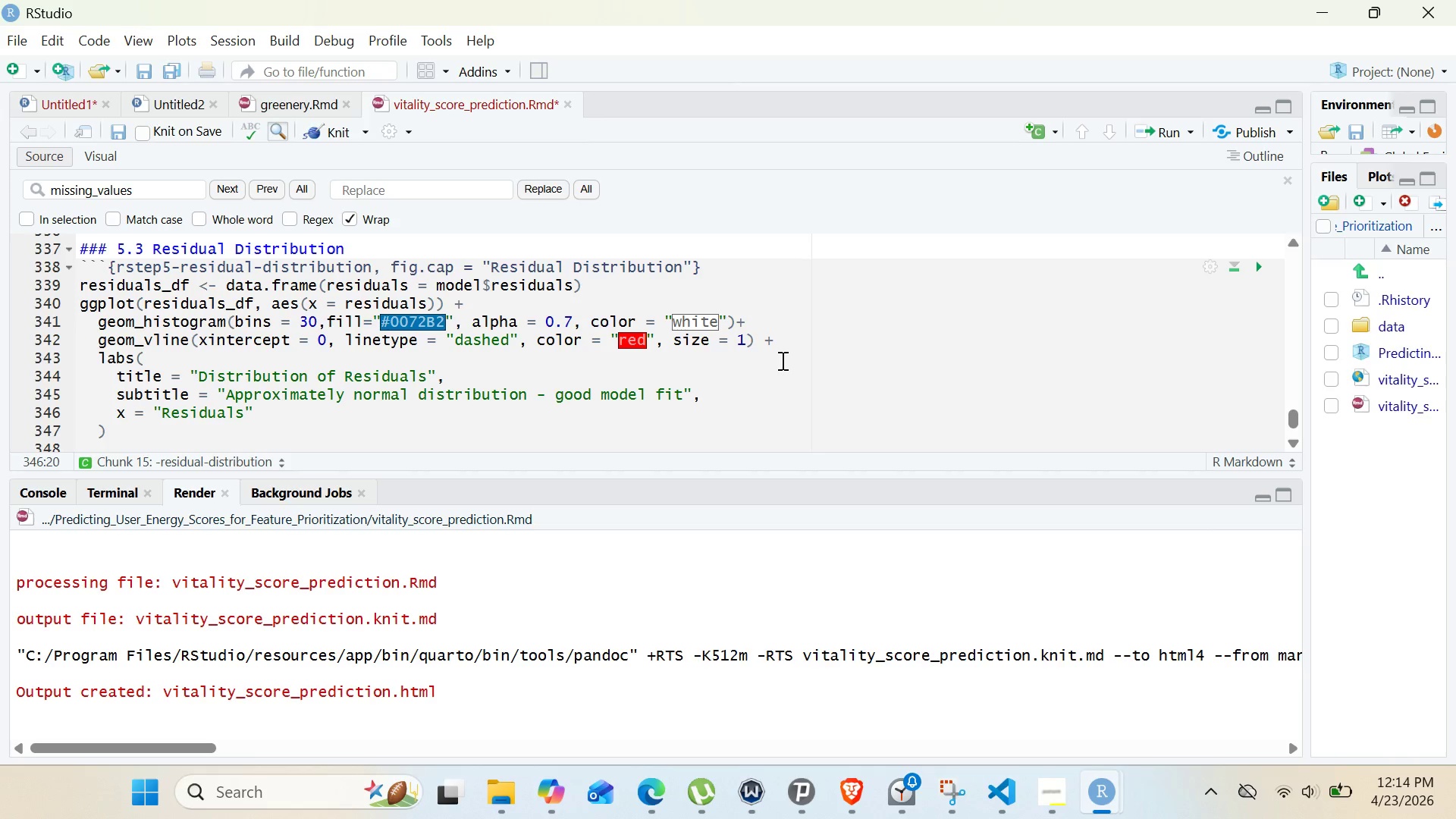 
key(Comma)
 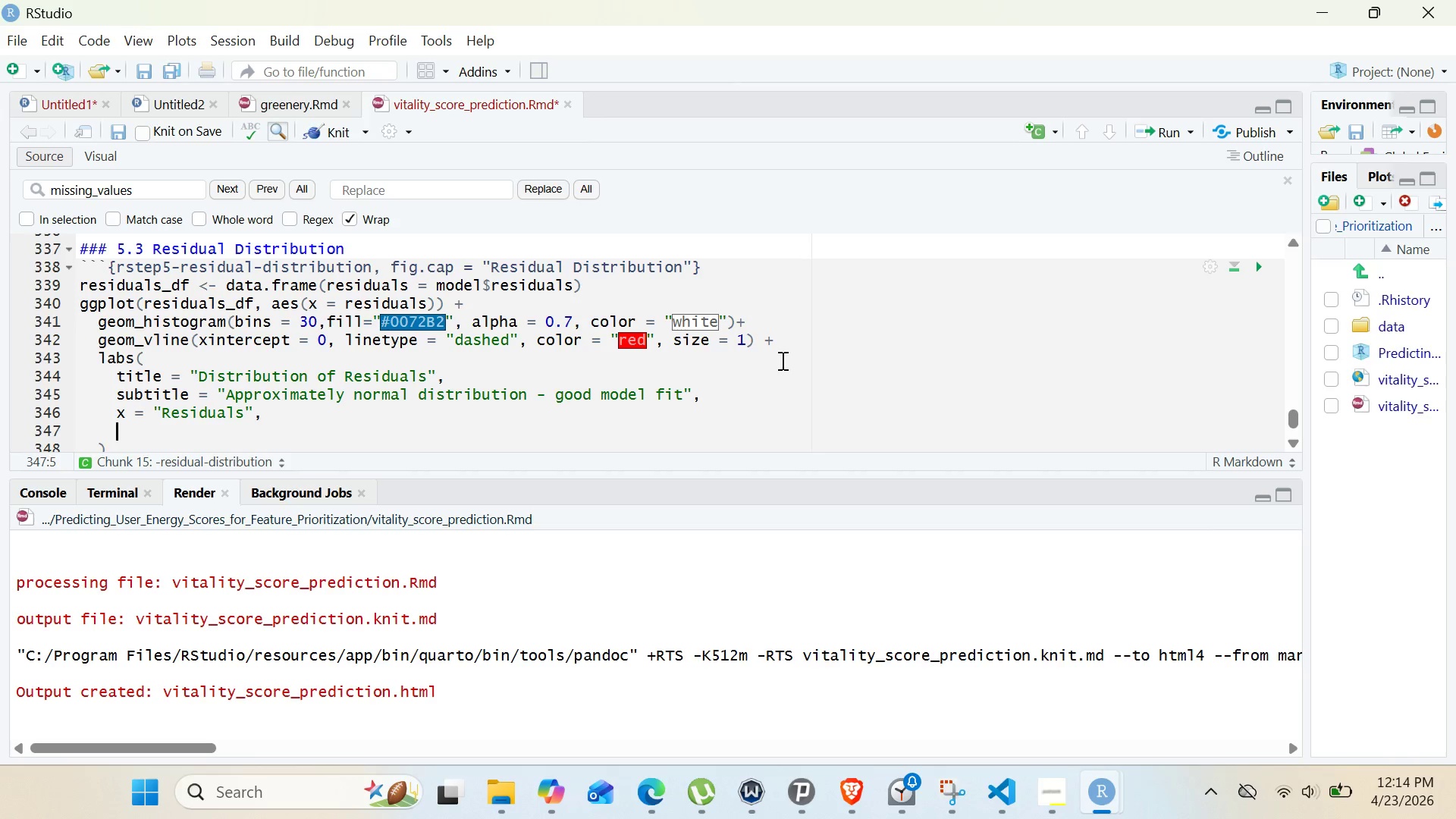 
key(Enter)
 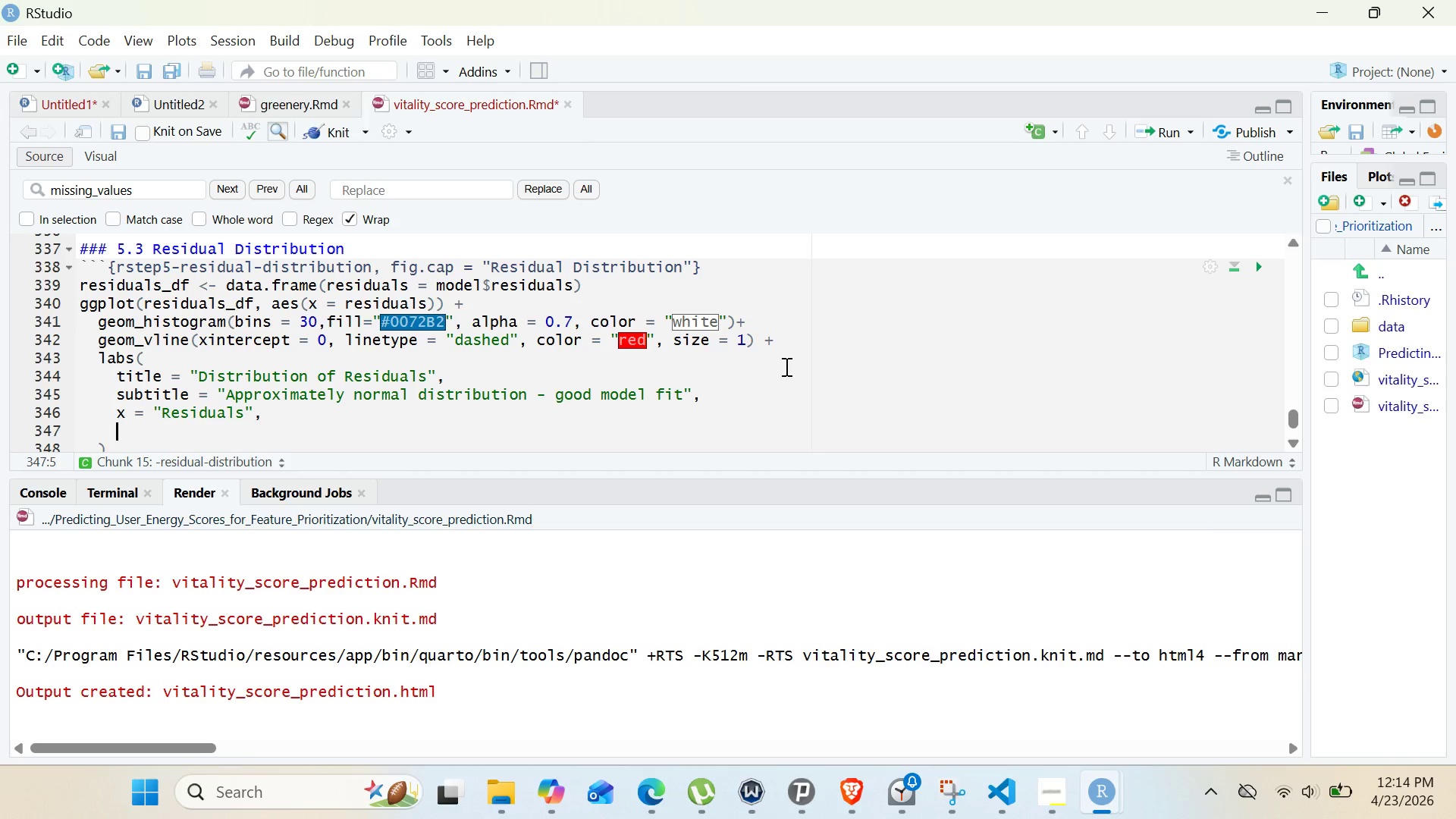 
type(y = "Count)
 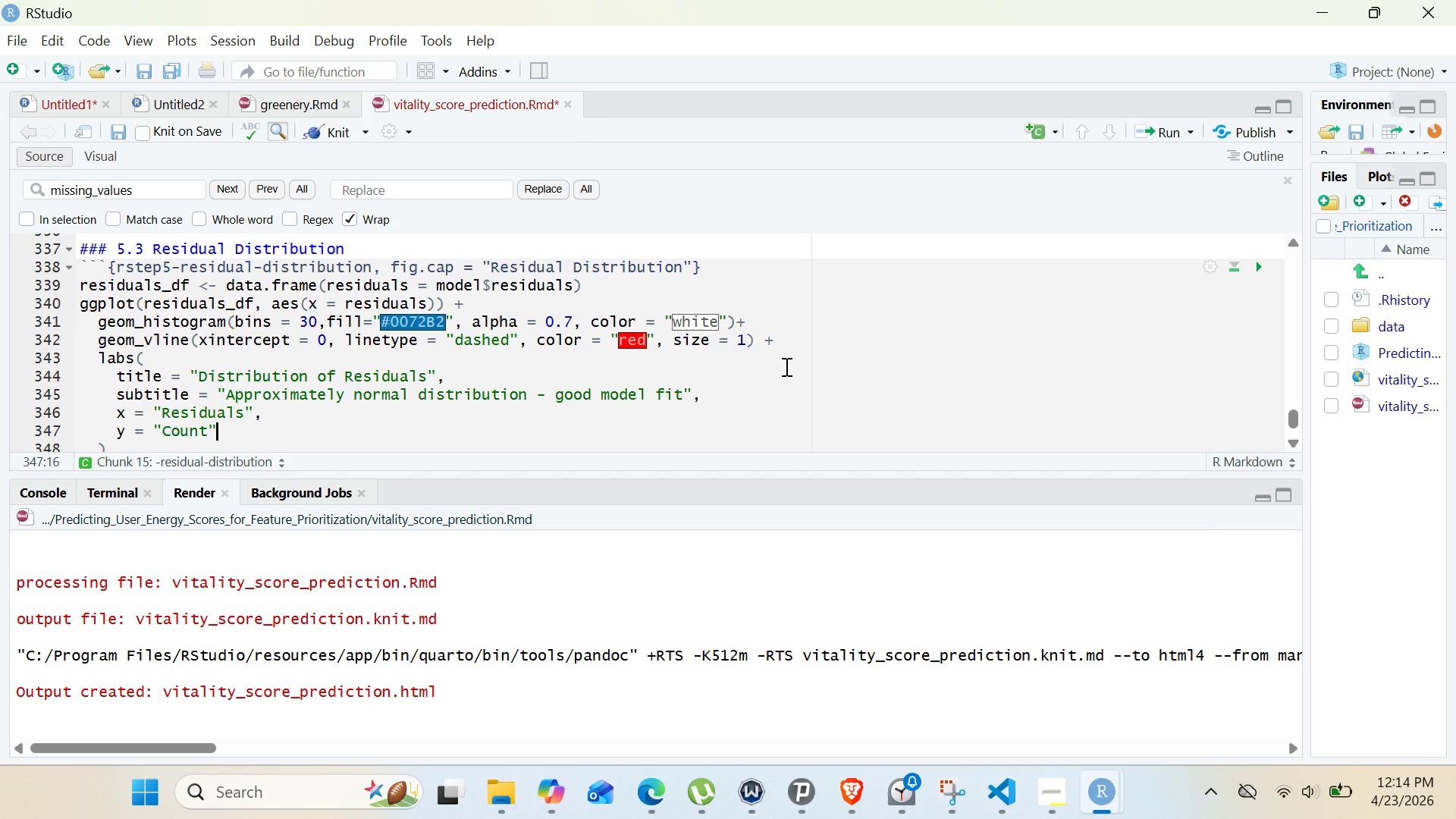 
key(ArrowRight)
 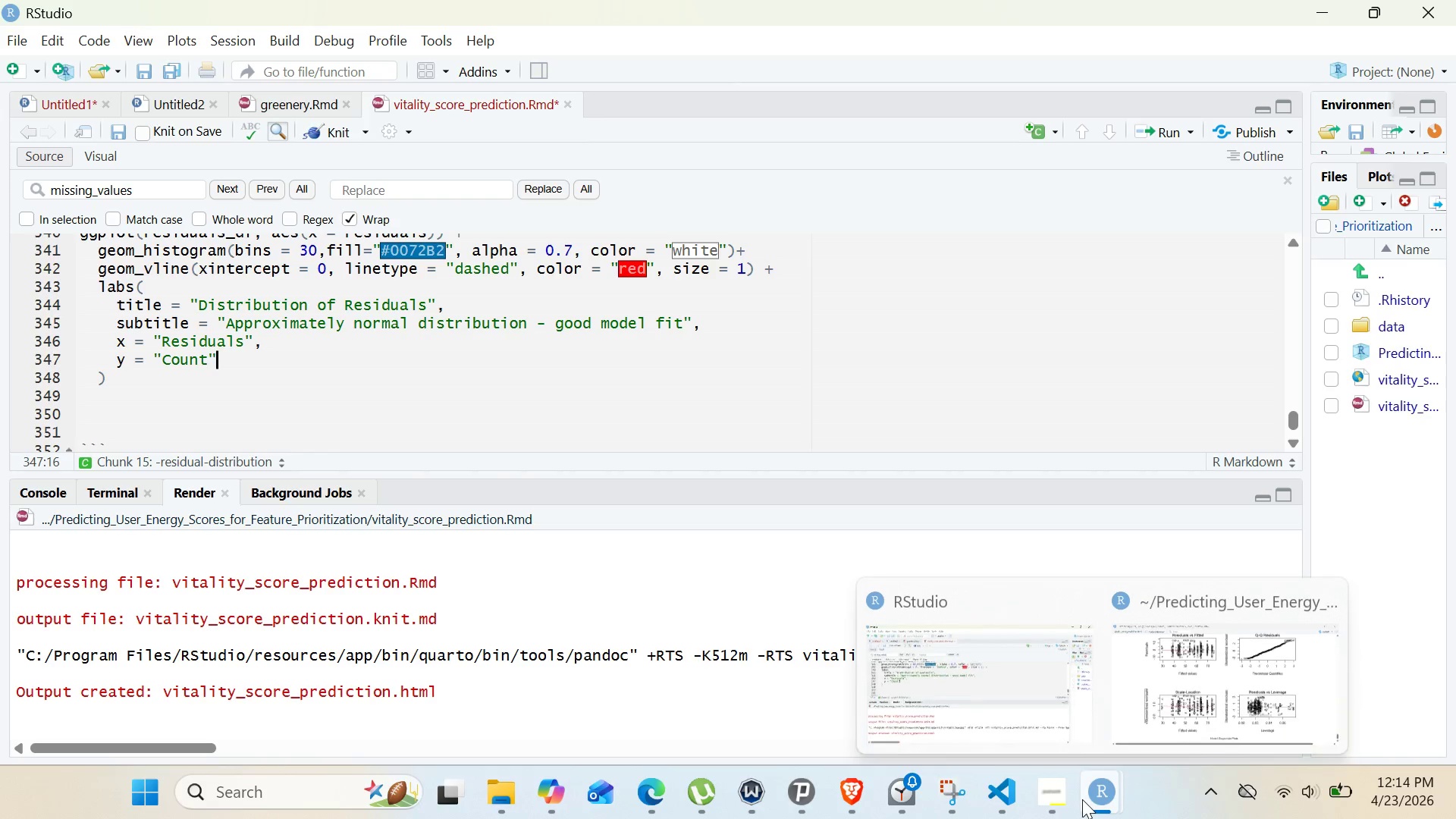 
left_click([1062, 799])